 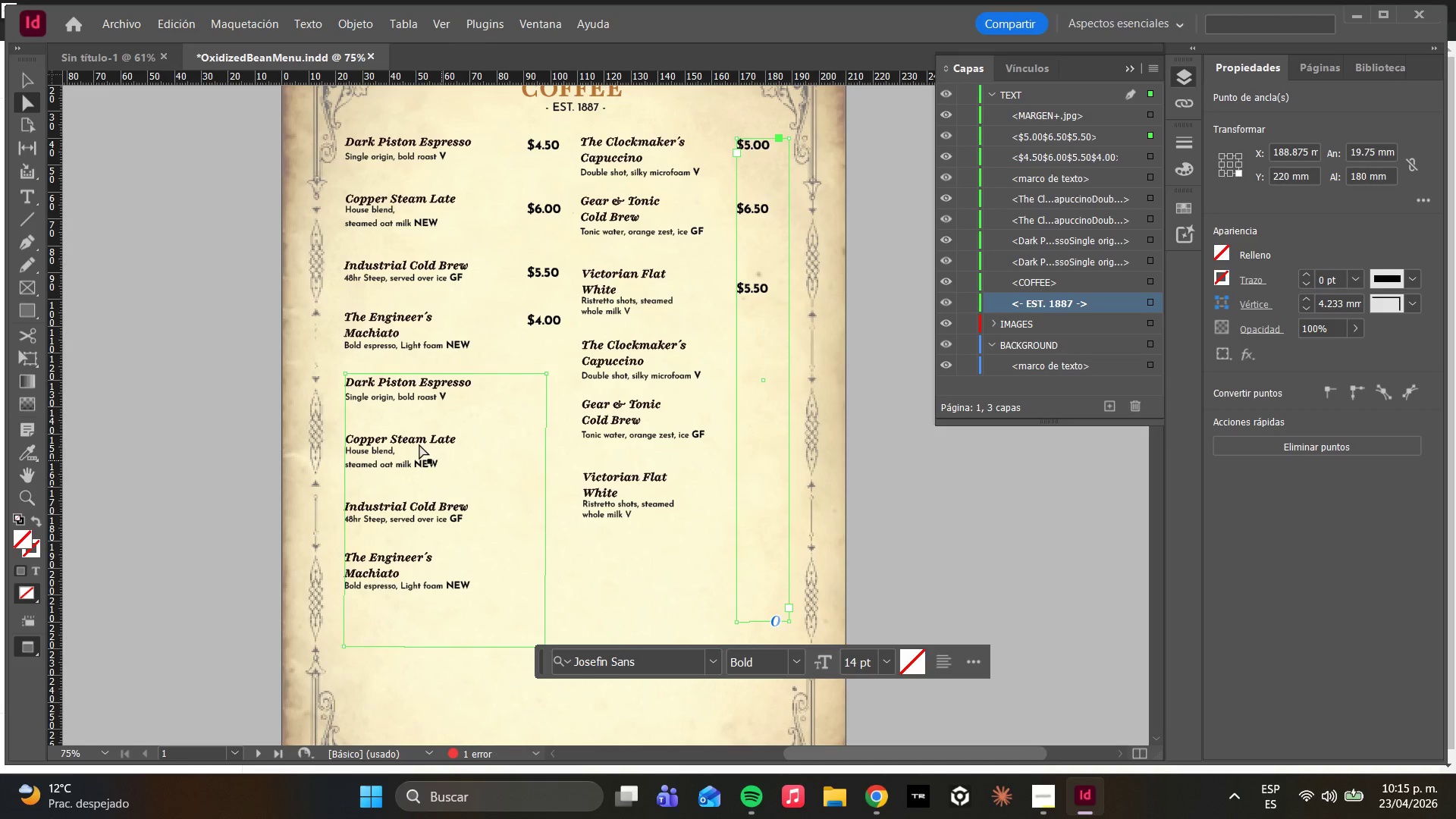 
left_click([376, 437])
 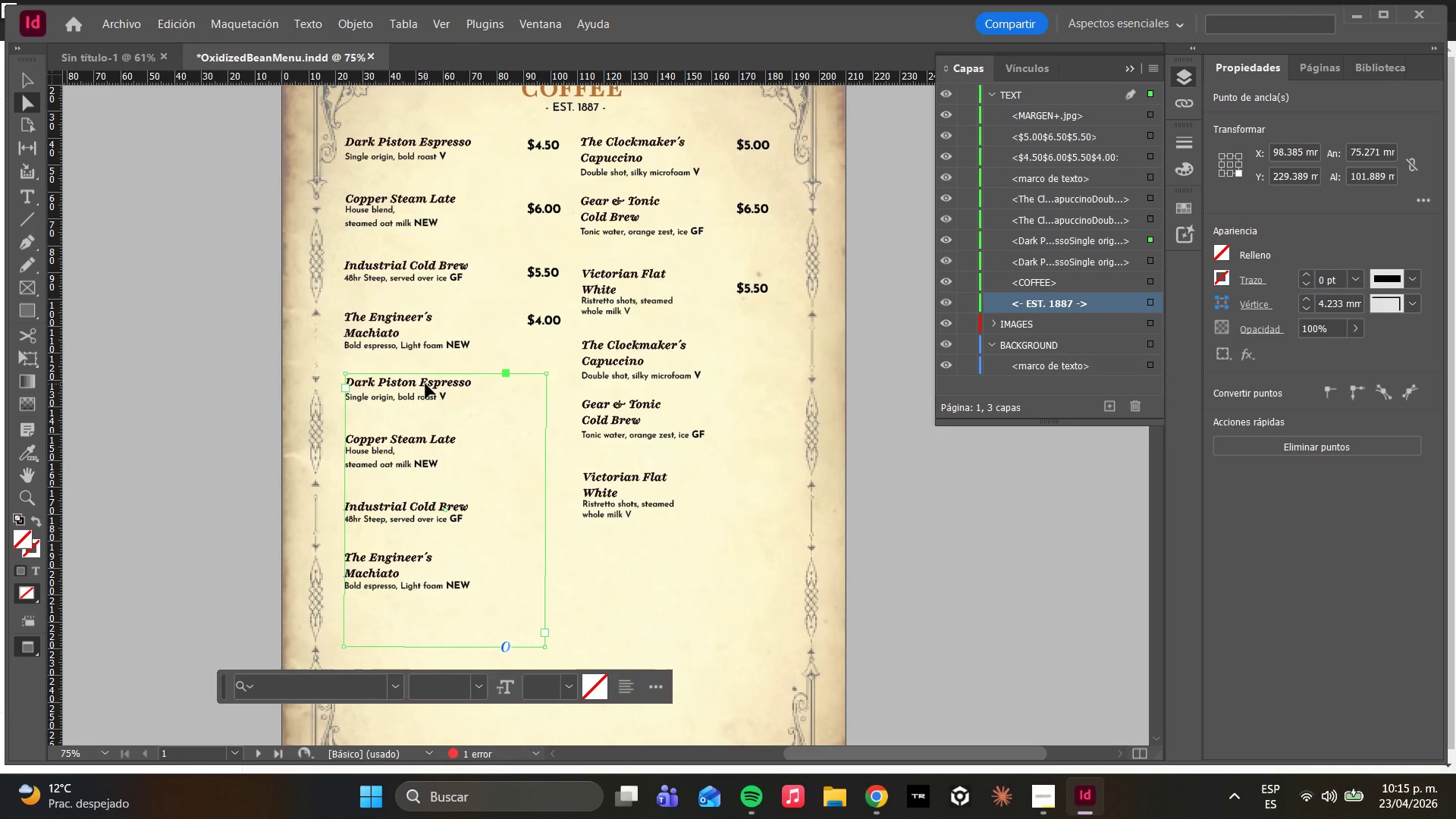 
double_click([425, 384])
 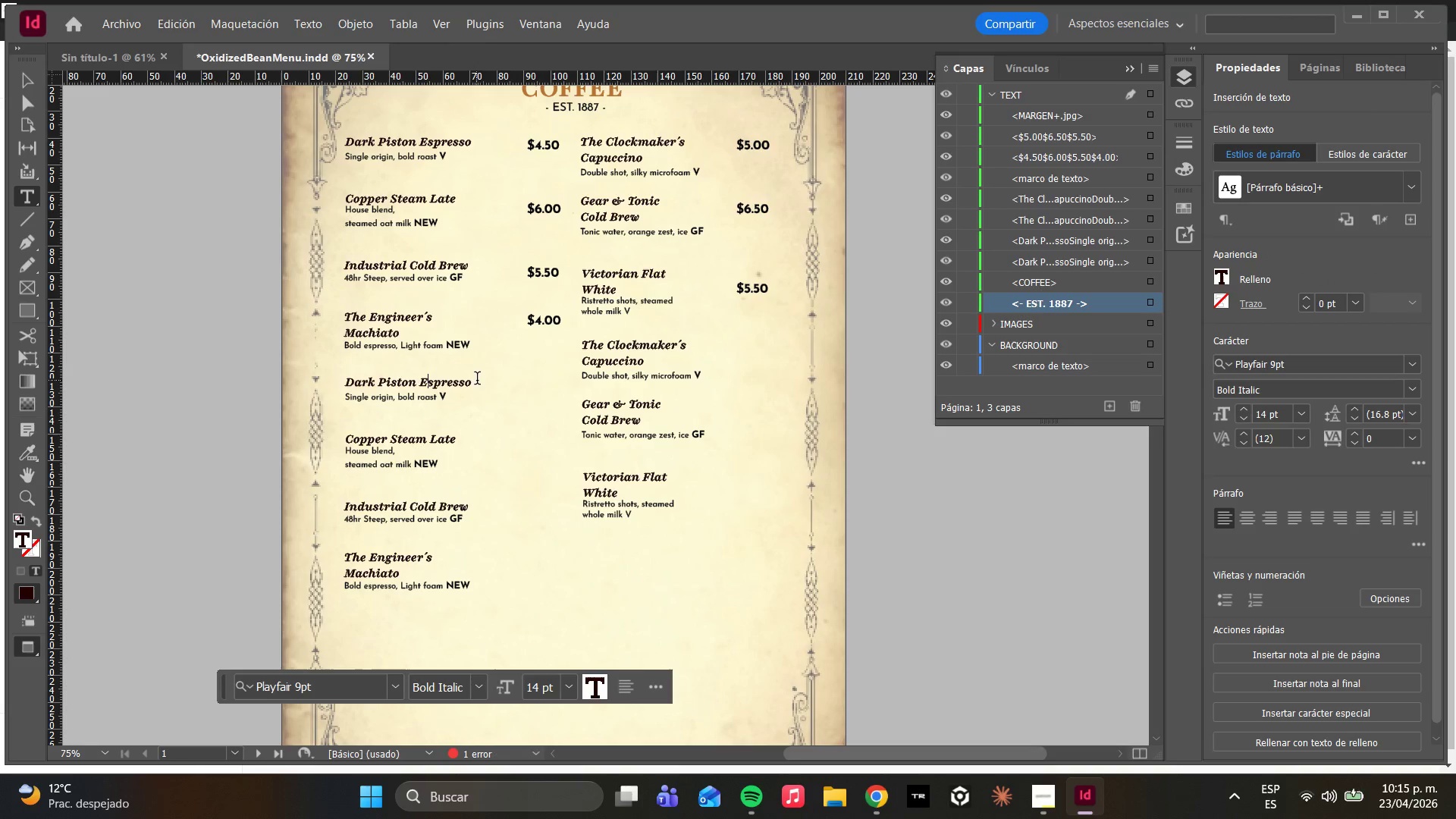 
left_click_drag(start_coordinate=[479, 380], to_coordinate=[348, 384])
 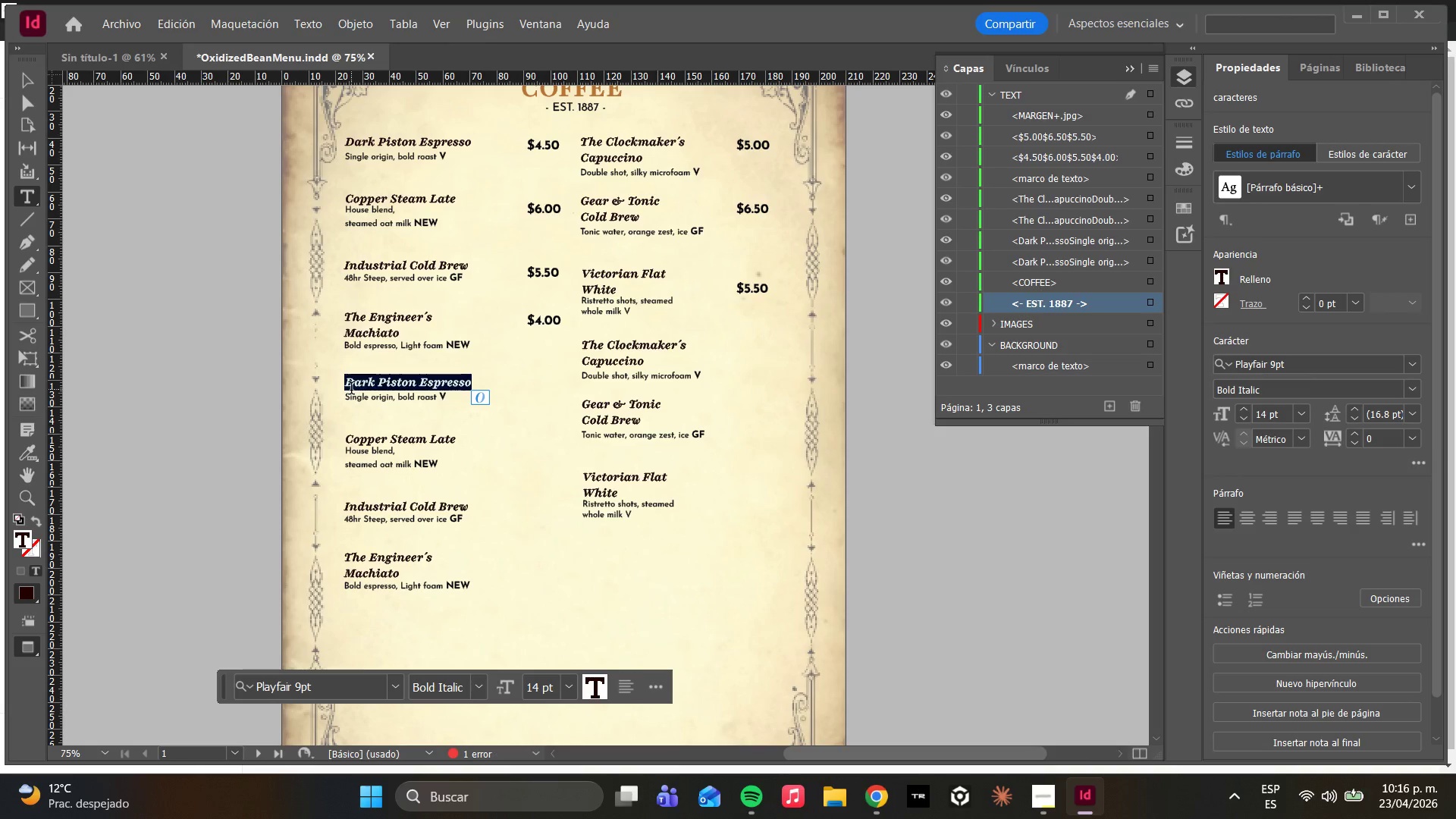 
type(The m)
 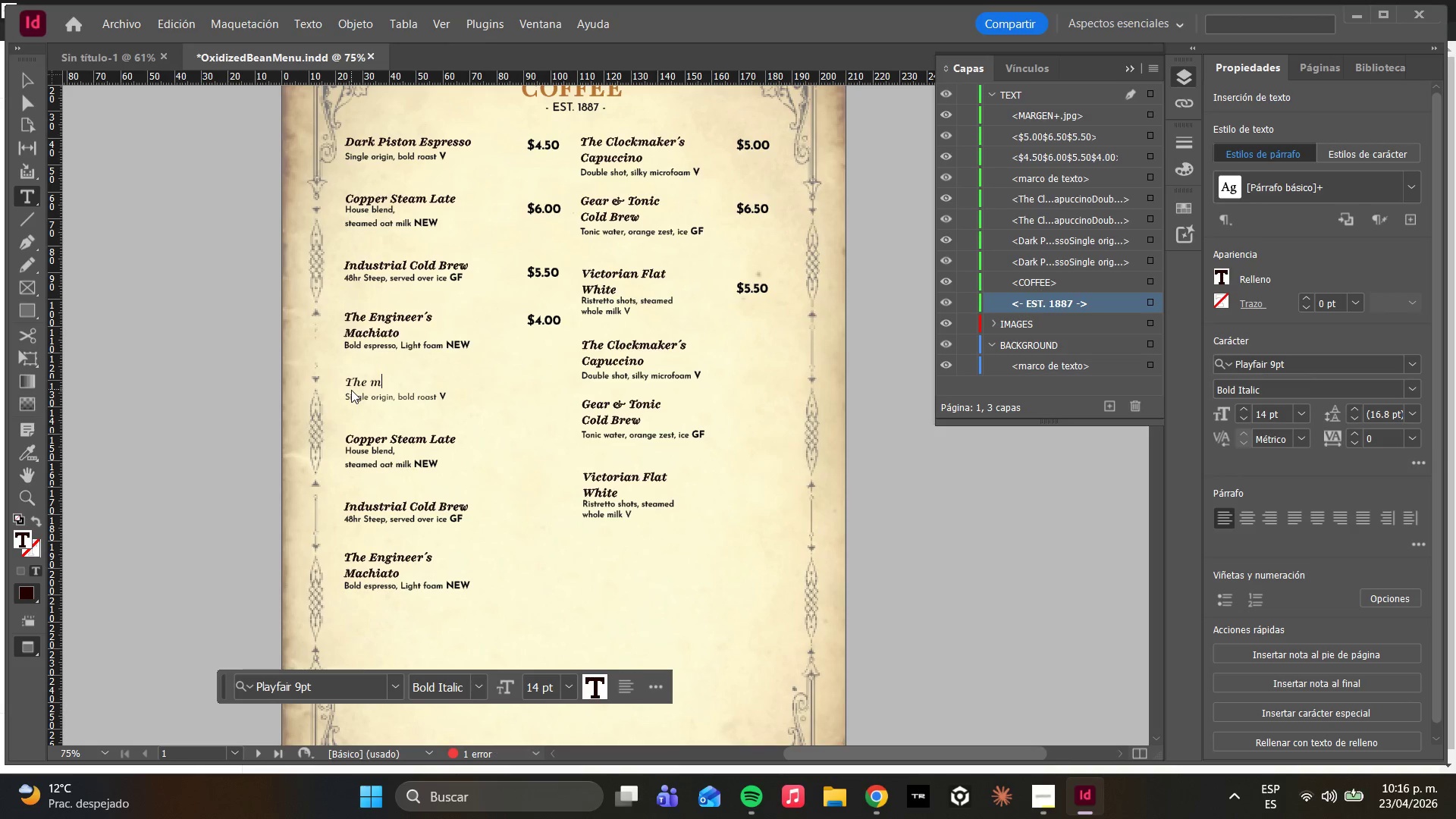 
key(Backspace)
 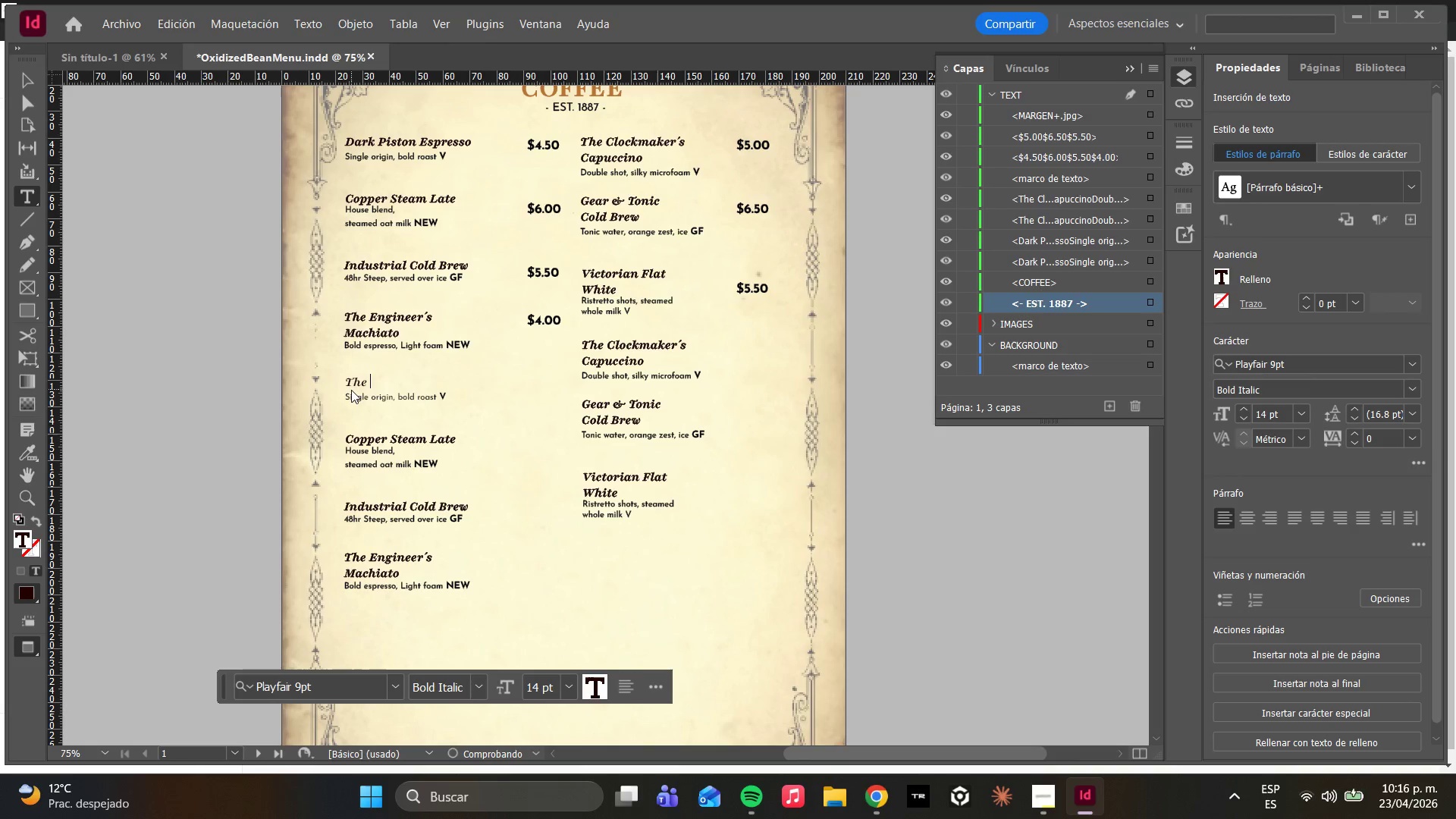 
key(Backspace)
 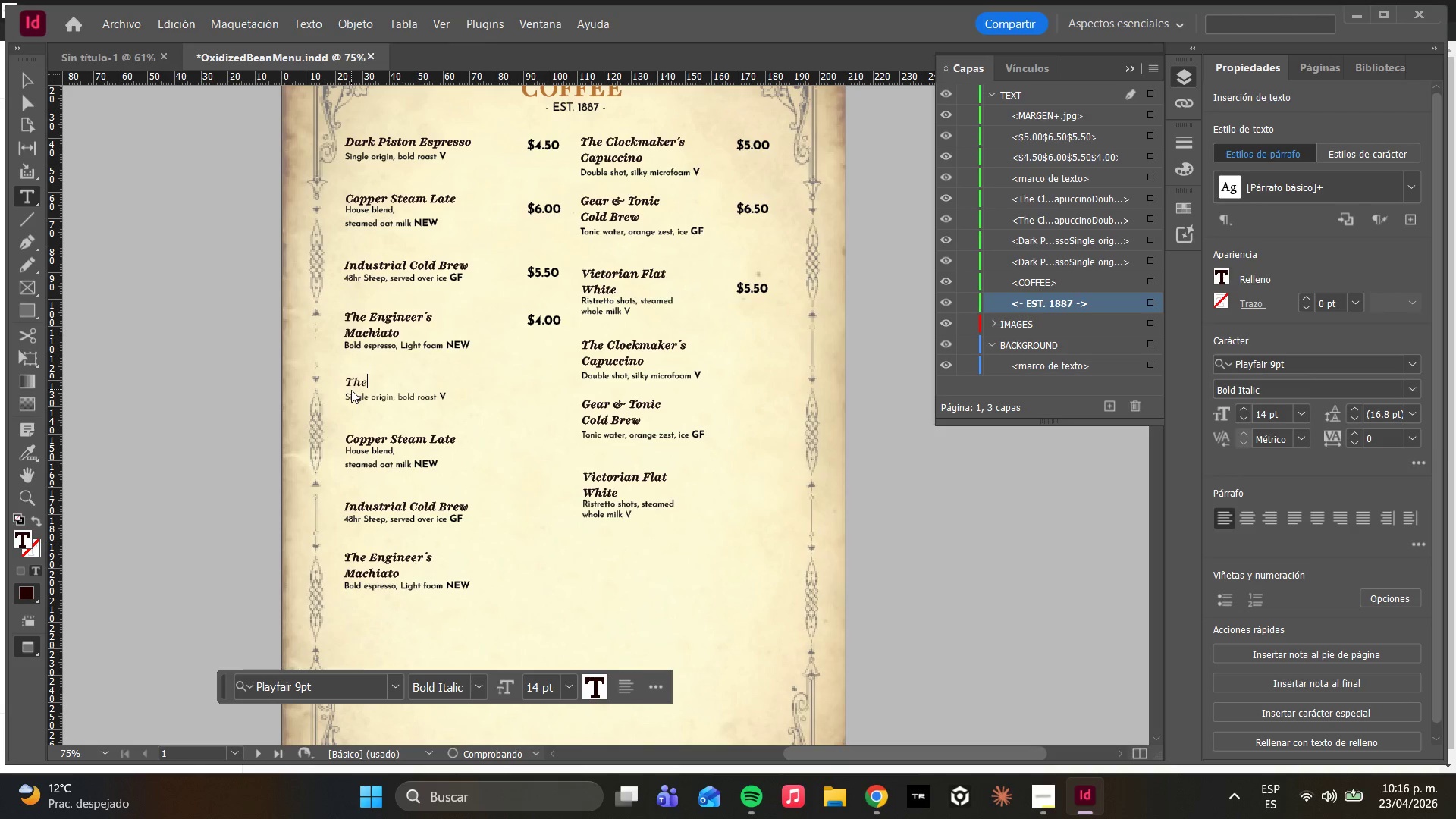 
key(Backspace)
 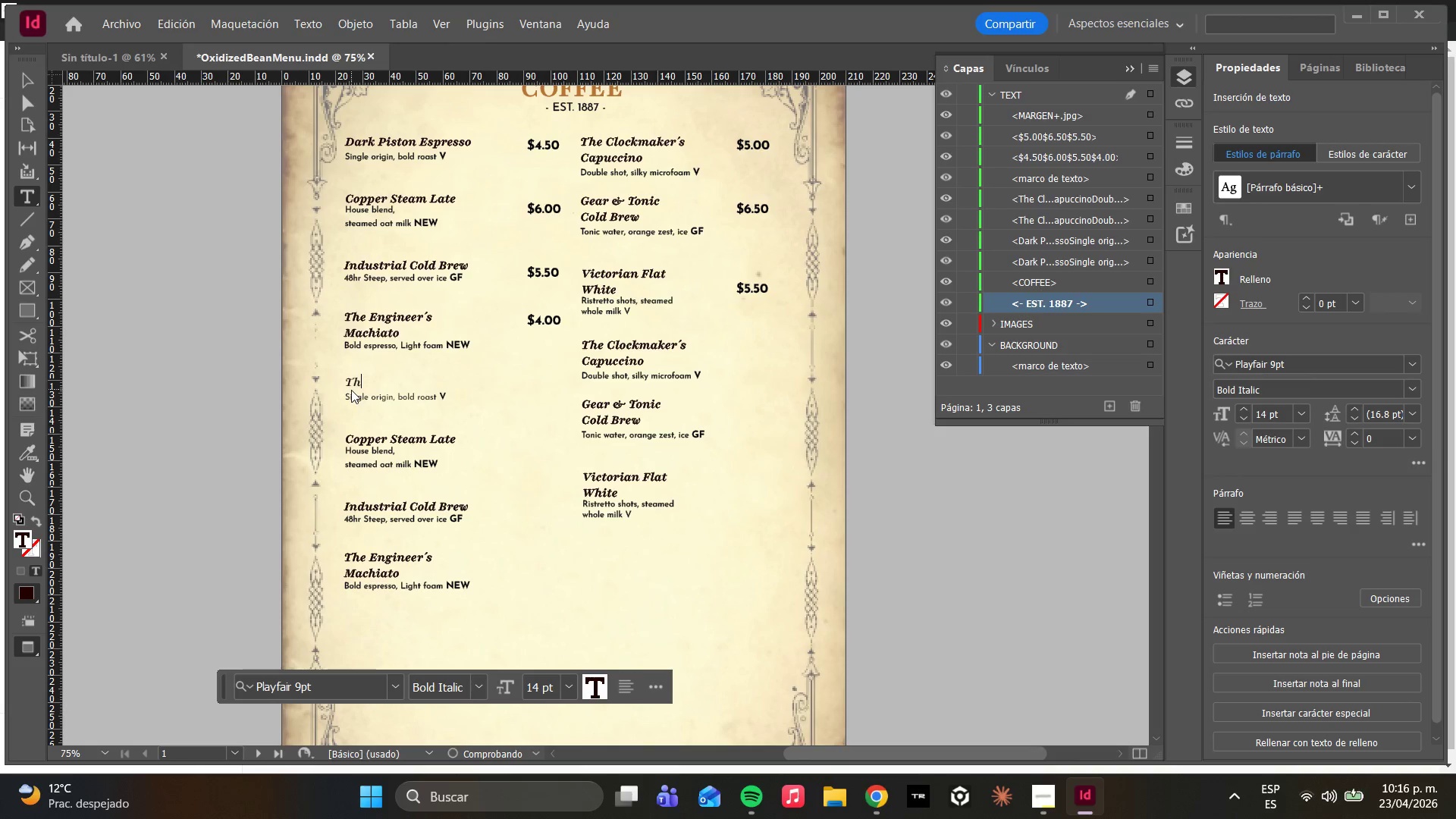 
key(Backspace)
 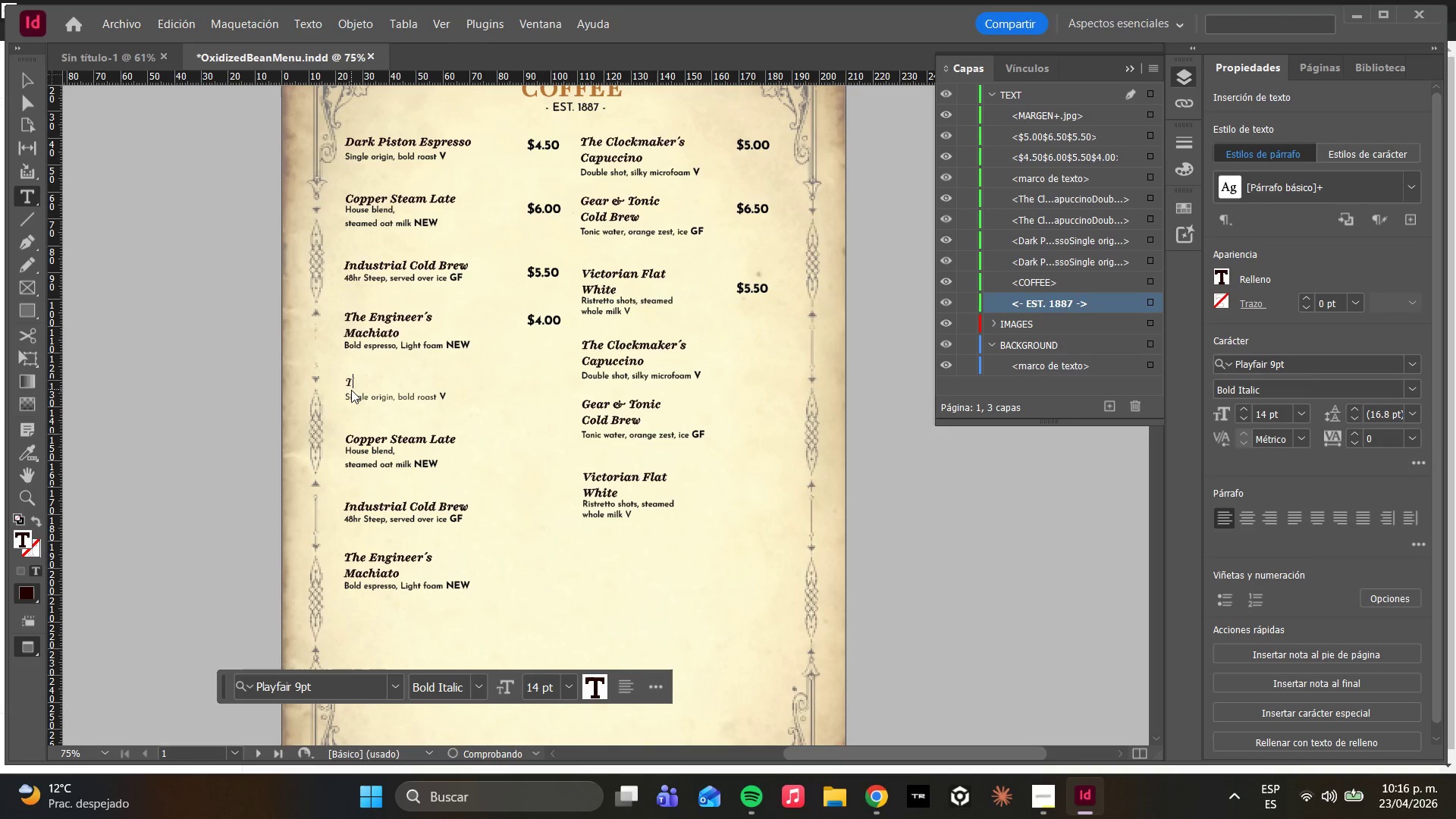 
key(Backspace)
 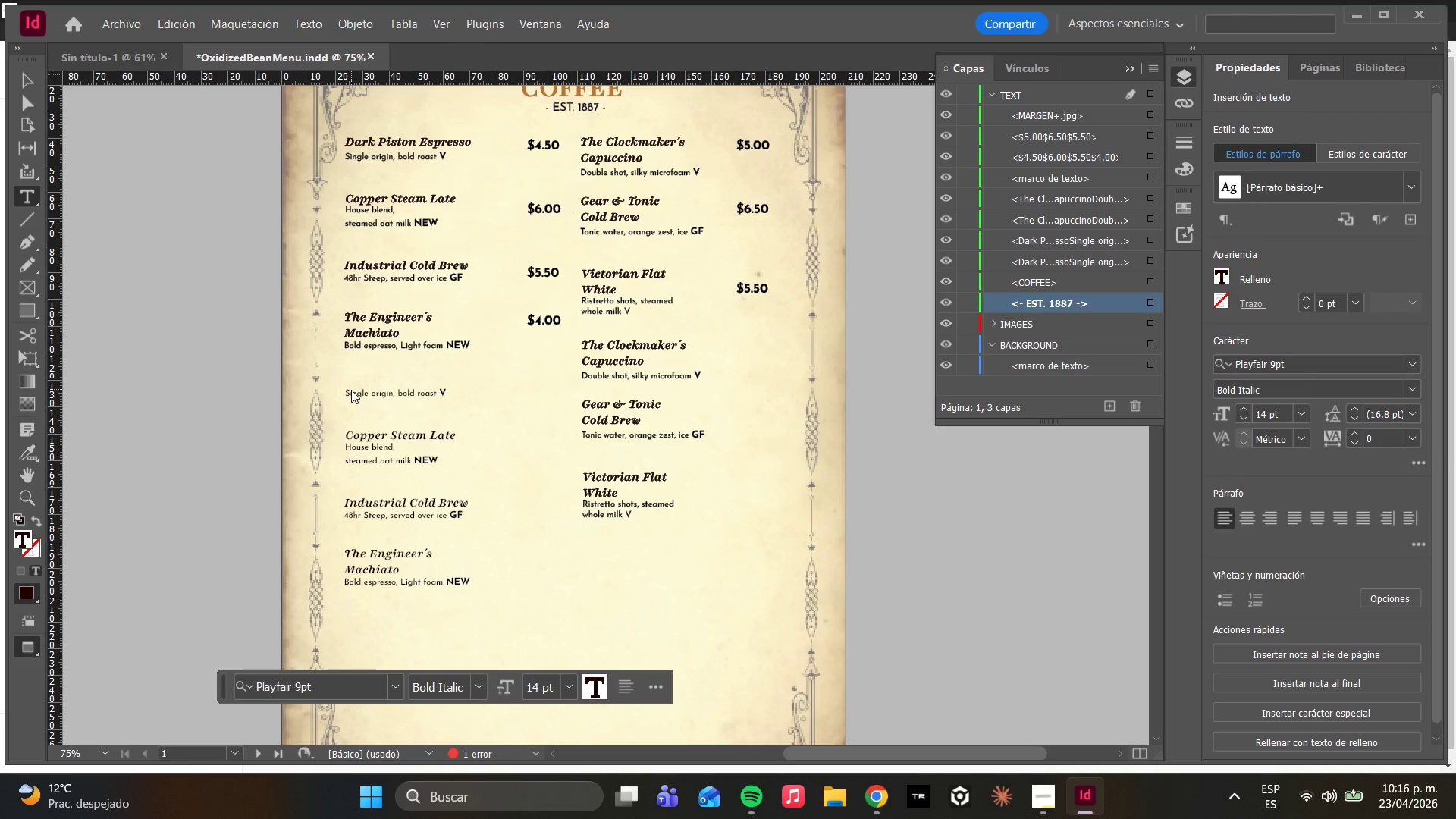 
key(Control+Z)
 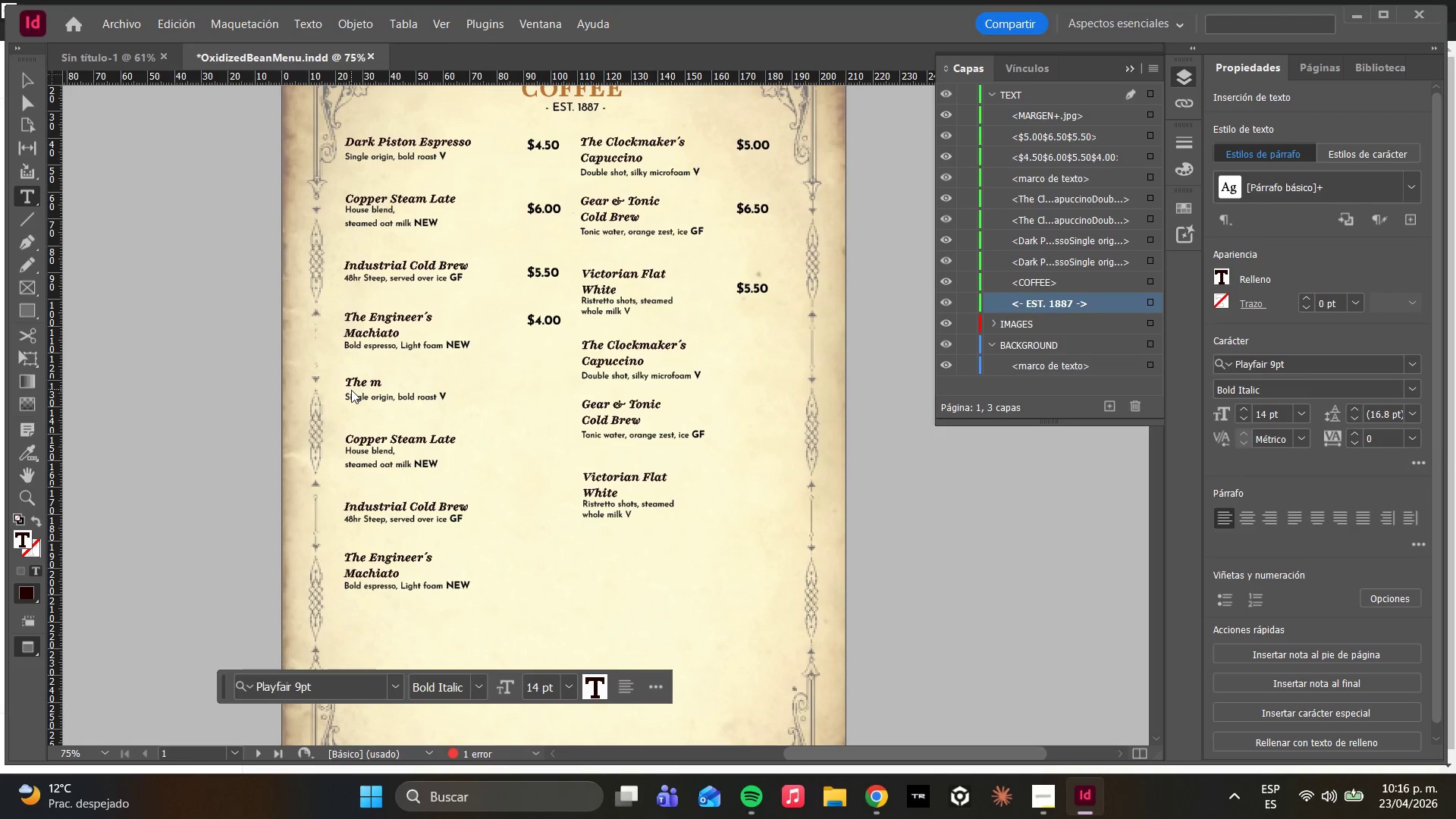 
type(idnight Mechanic)
 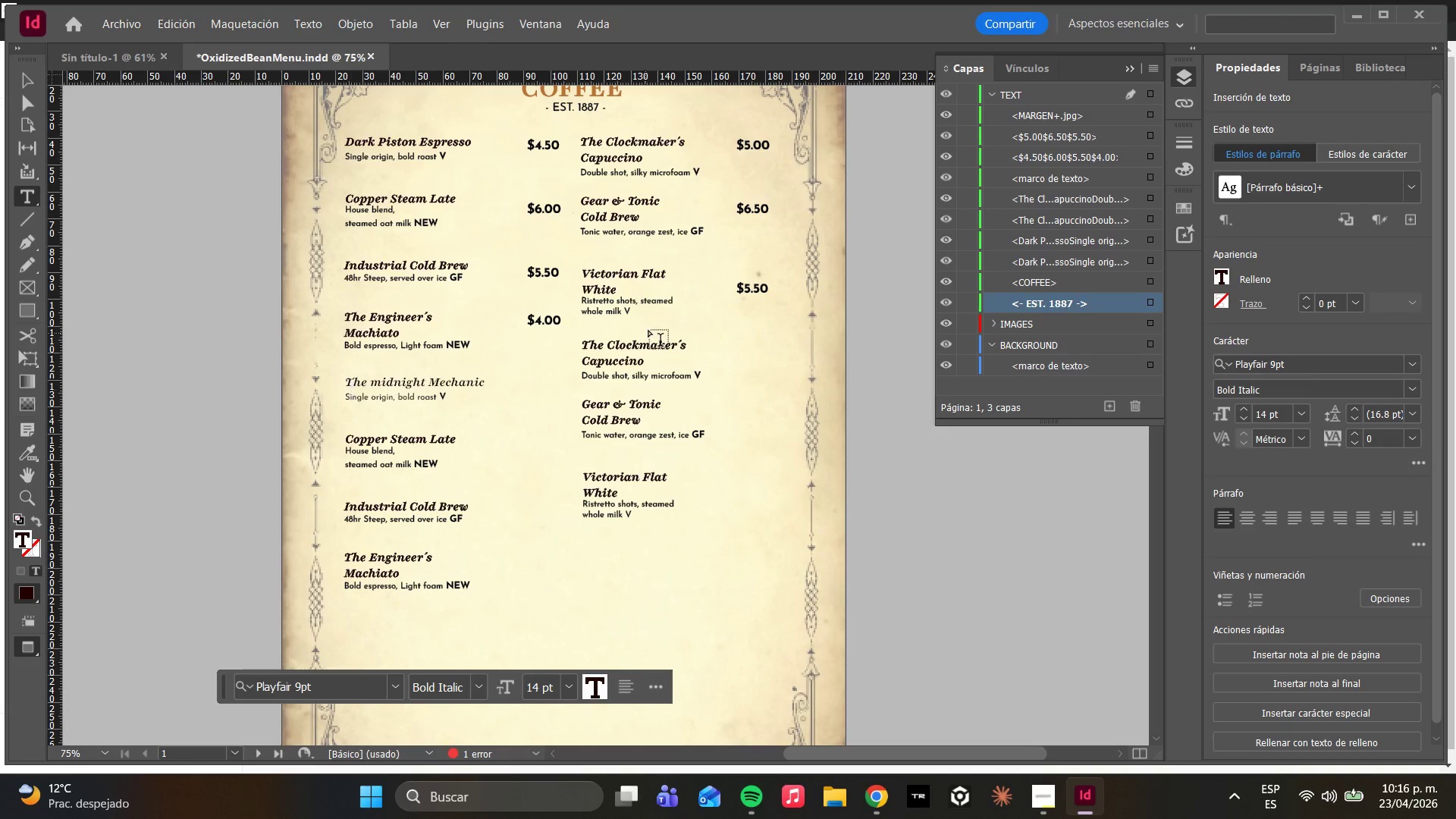 
left_click([646, 342])
 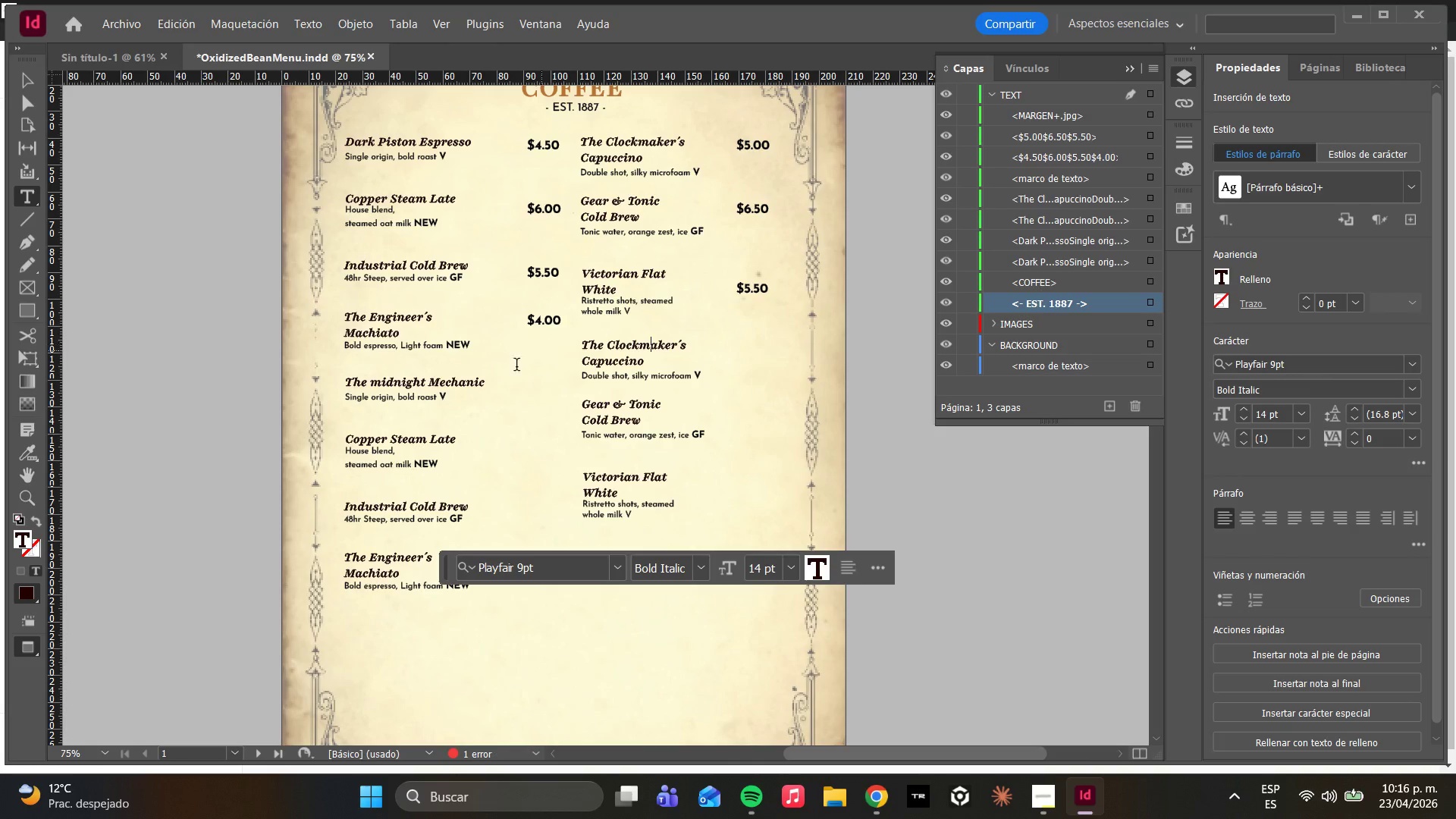 
left_click([433, 398])
 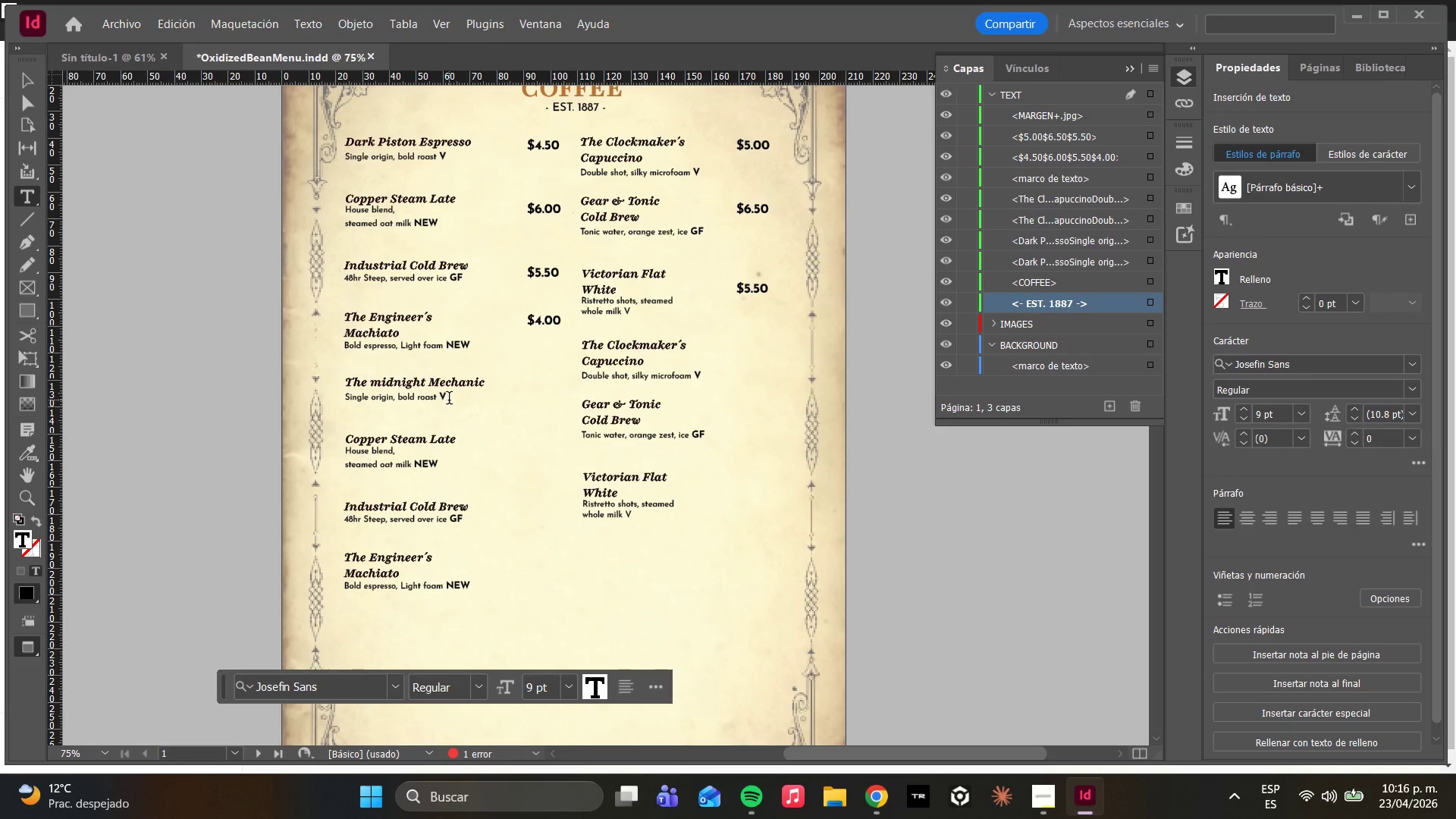 
left_click([450, 400])
 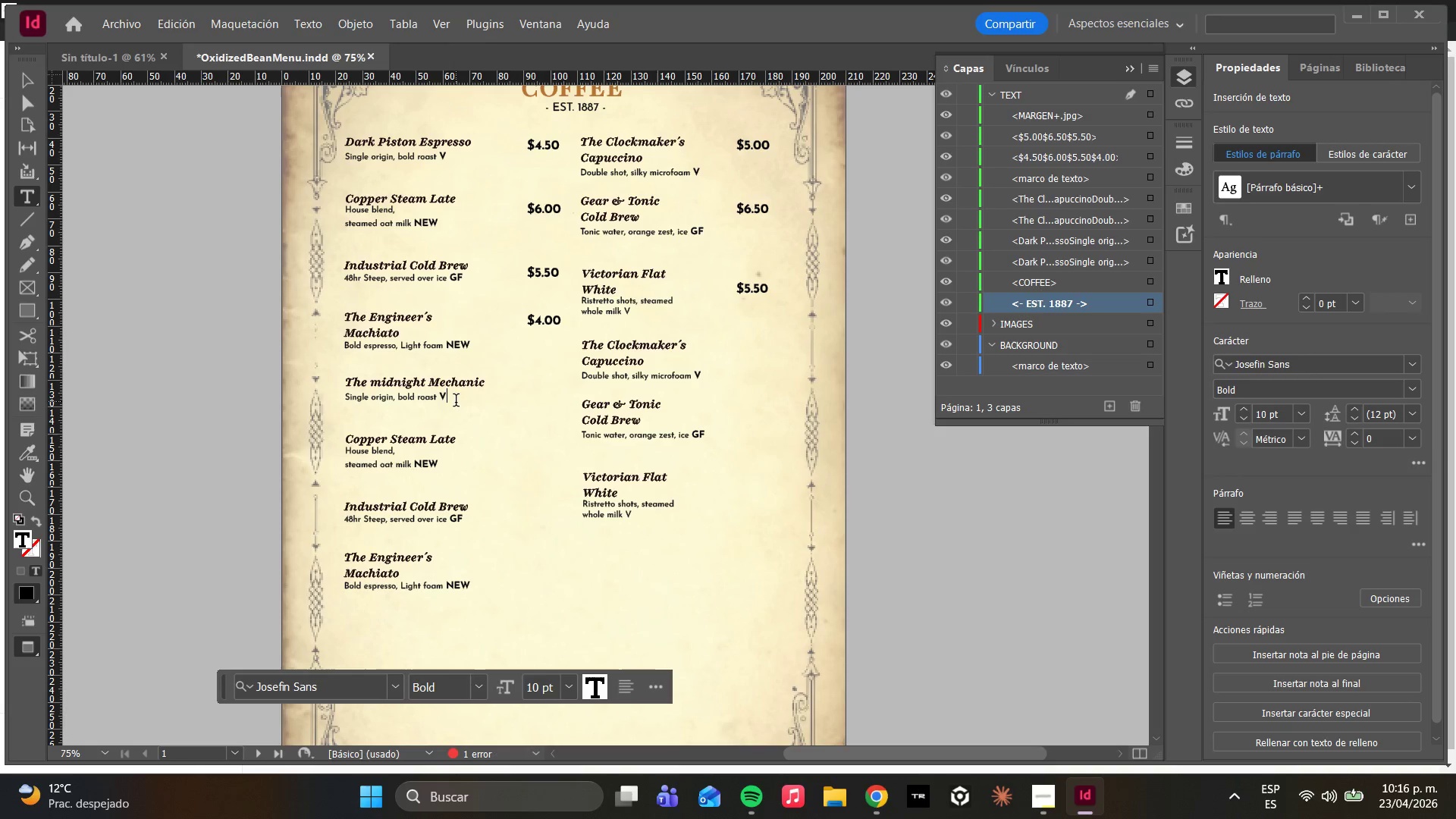 
left_click_drag(start_coordinate=[450, 399], to_coordinate=[345, 393])
 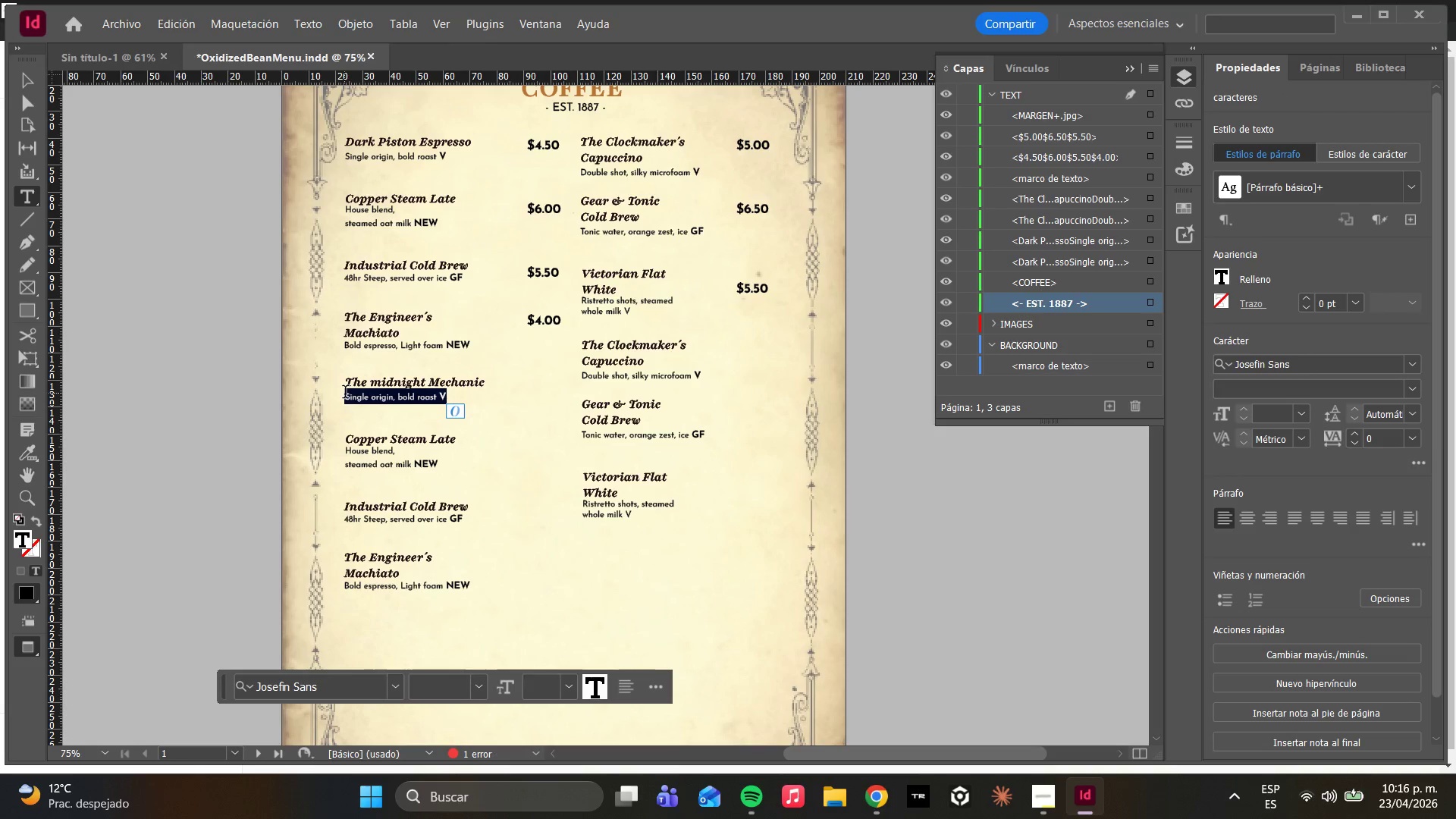 
type(Triplw shot espresso, dark chocolate syrup)
 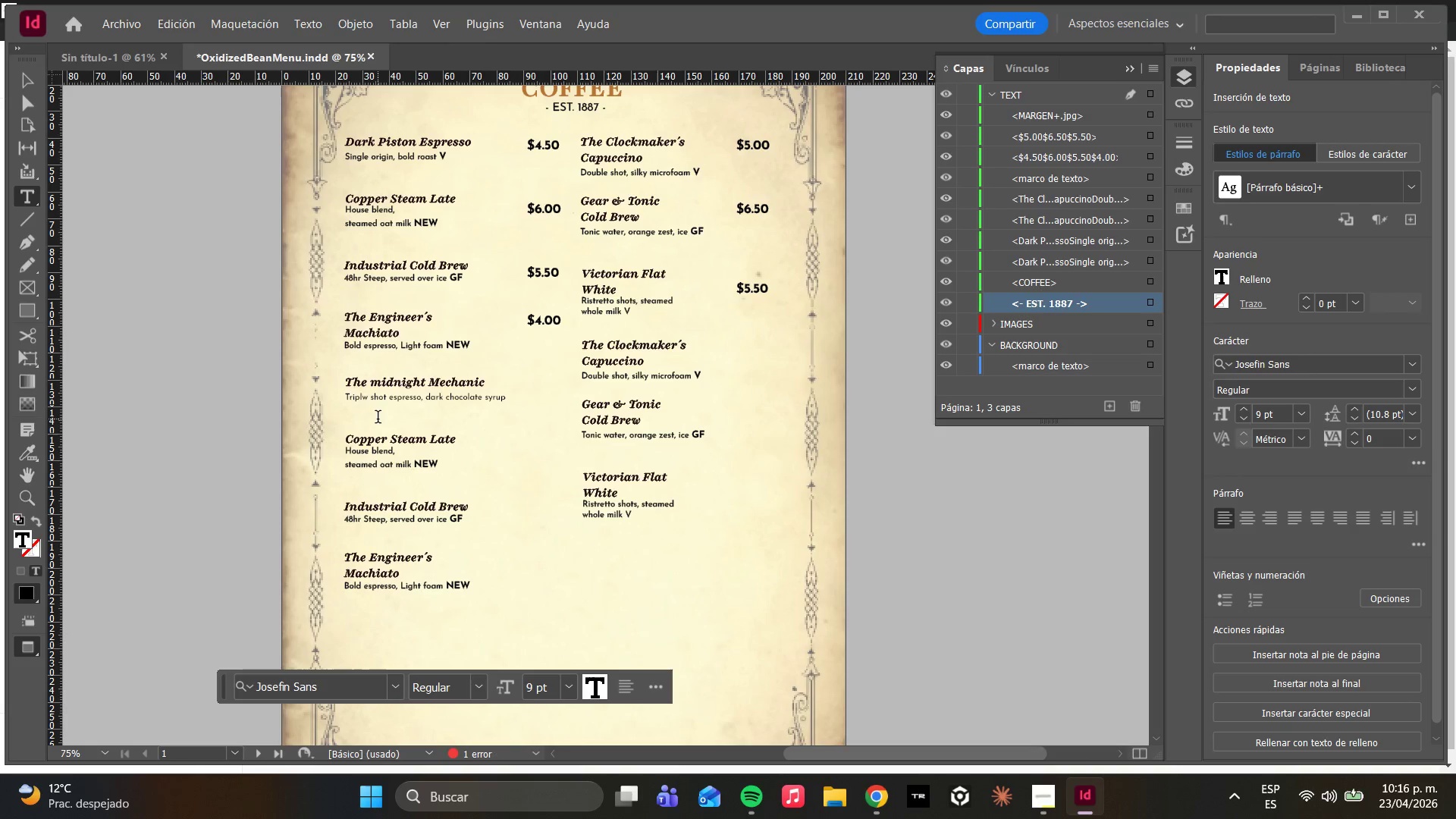 
left_click([369, 405])
 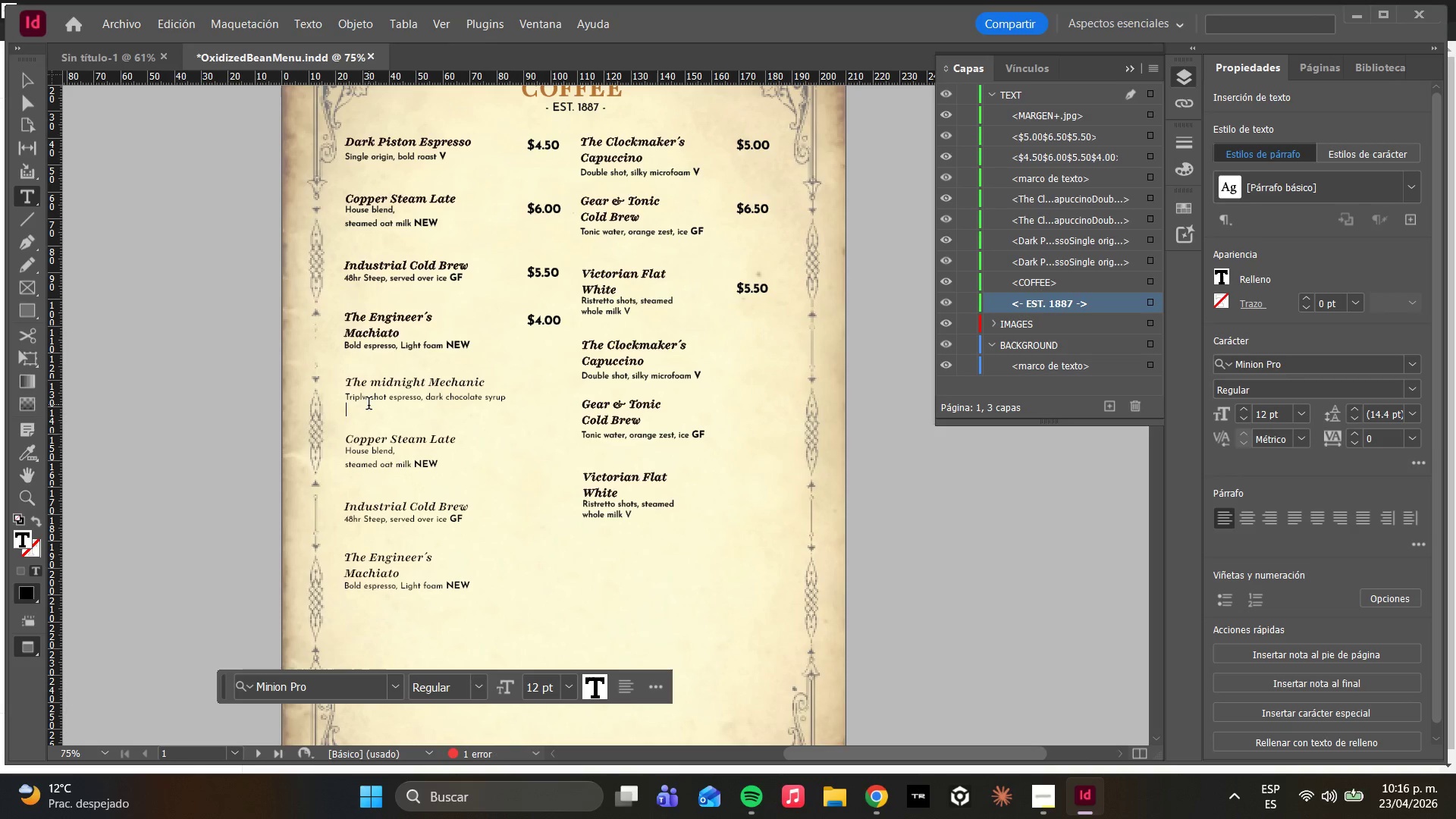 
left_click([369, 405])
 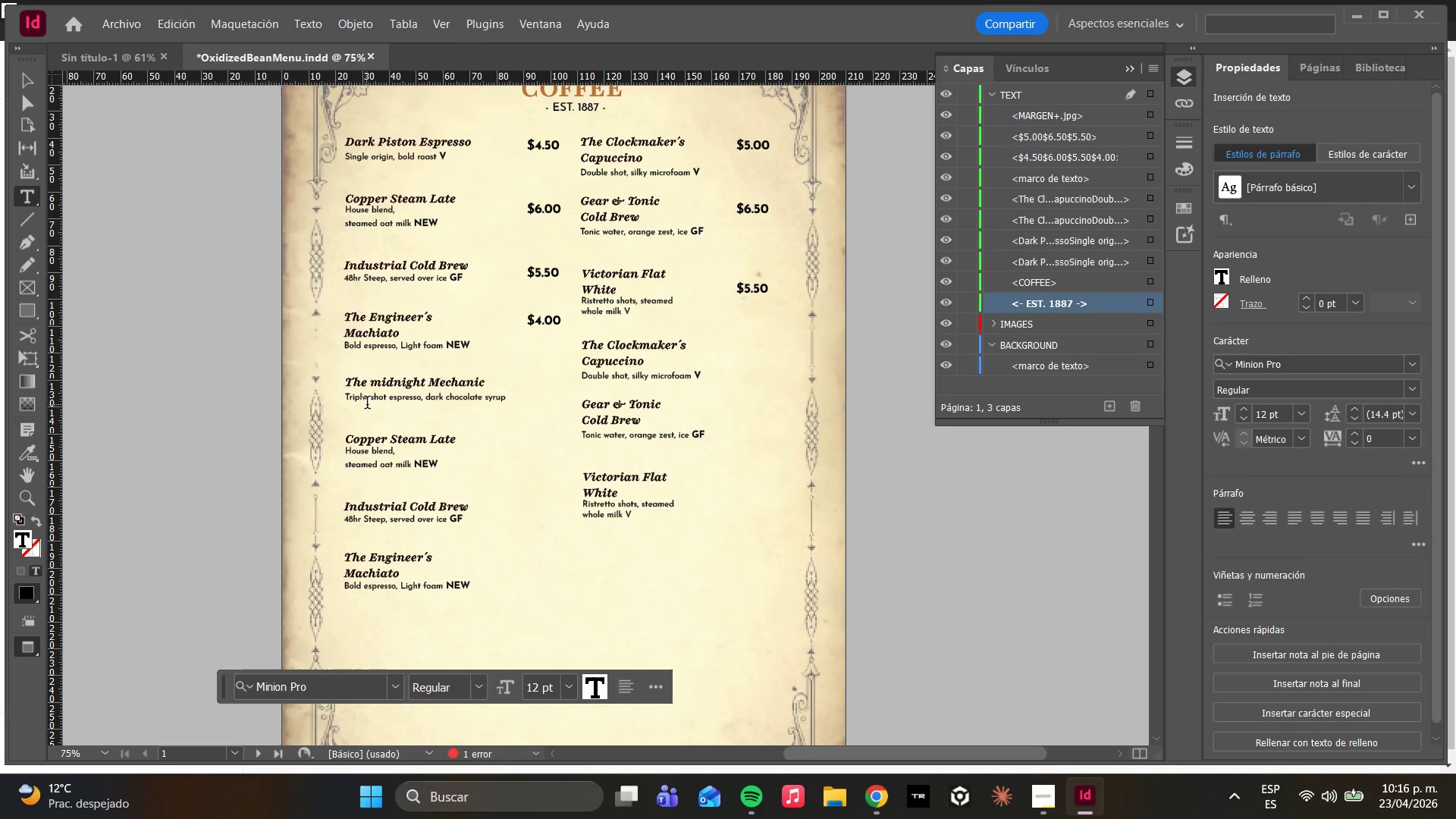 
left_click([369, 399])
 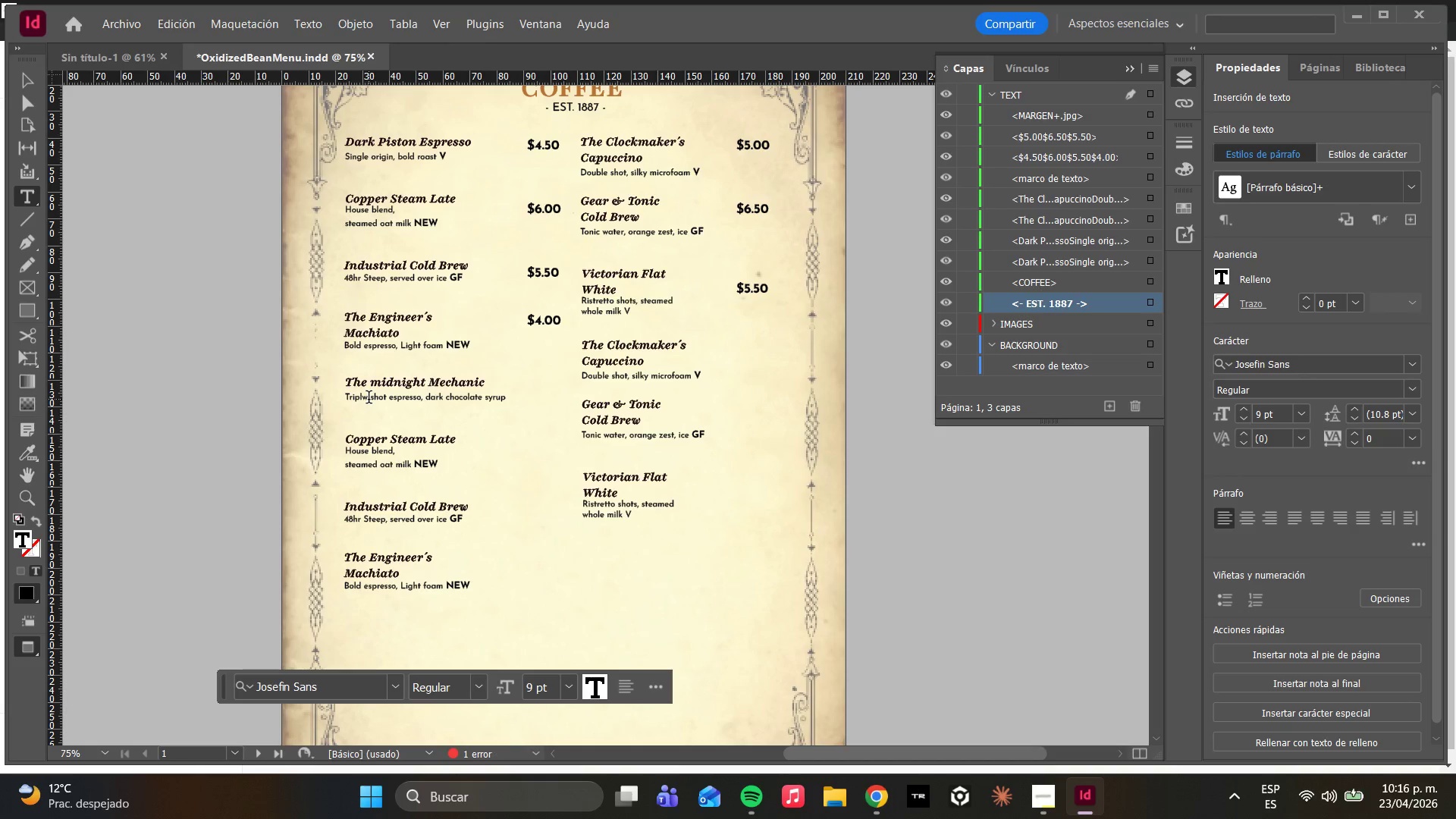 
key(Backspace)
key(Backspace)
type(e)
key(Backspace)
type(le)
 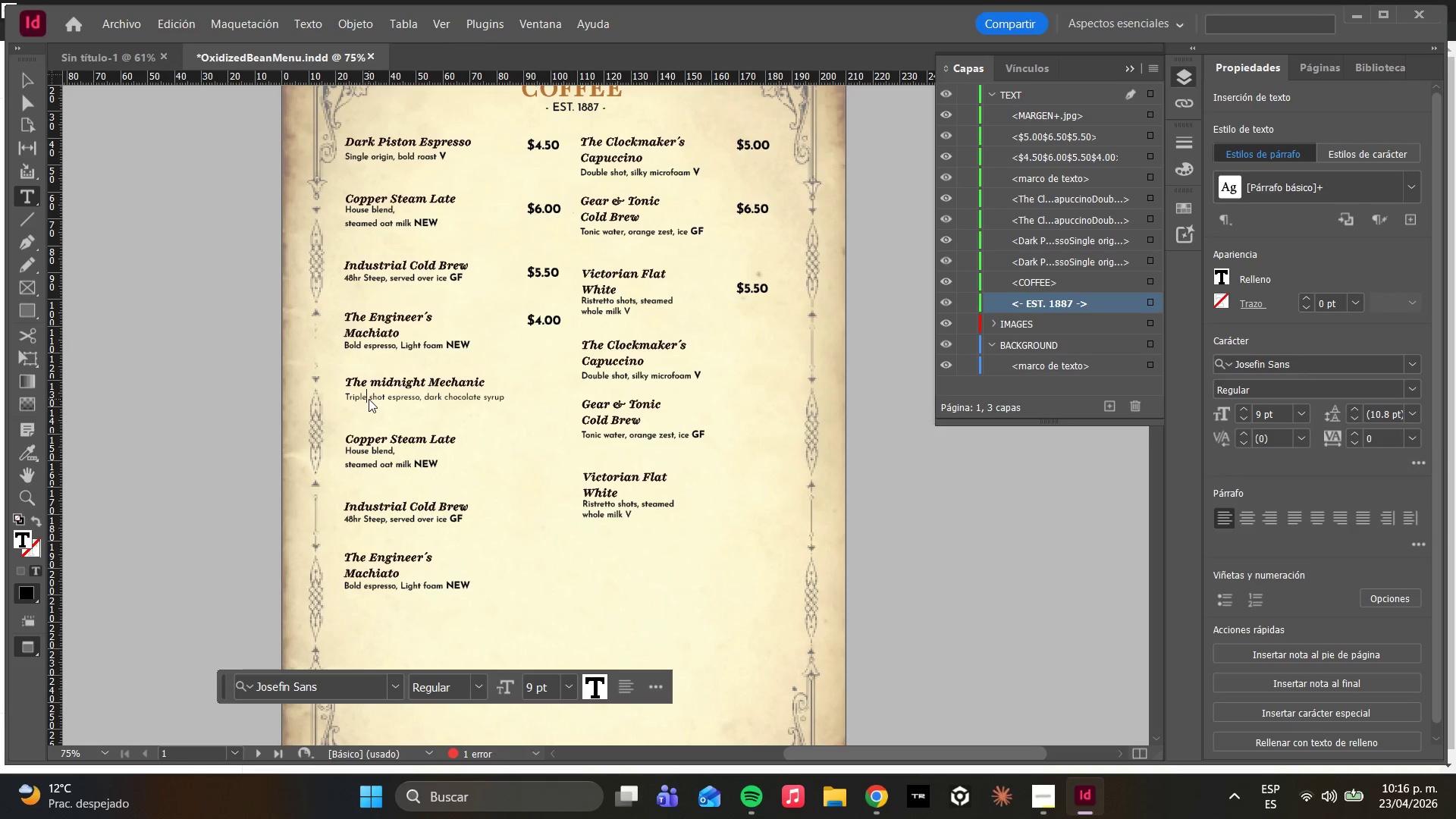 
key(ArrowRight)
 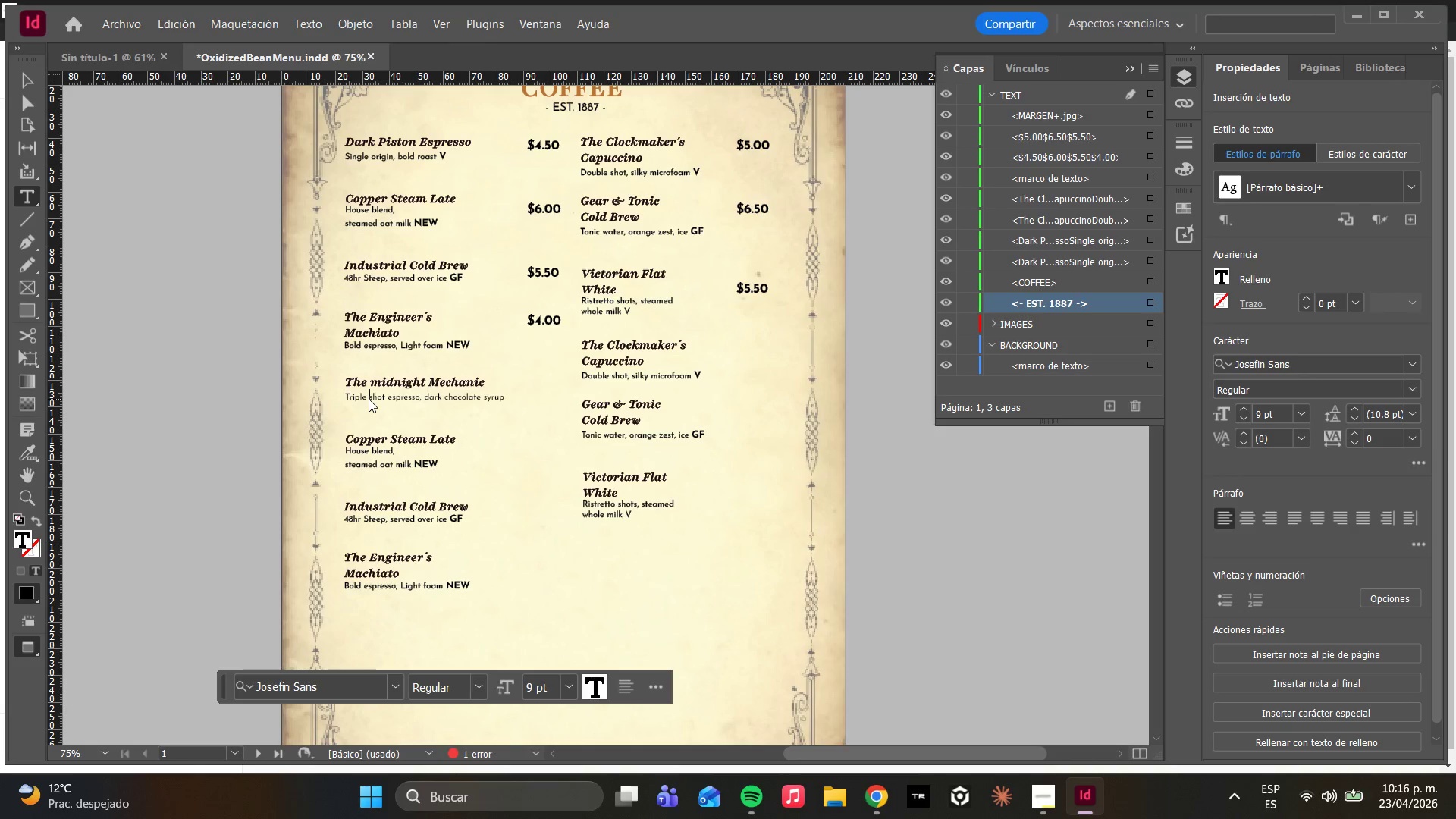 
hold_key(key=ArrowRight, duration=0.45)
 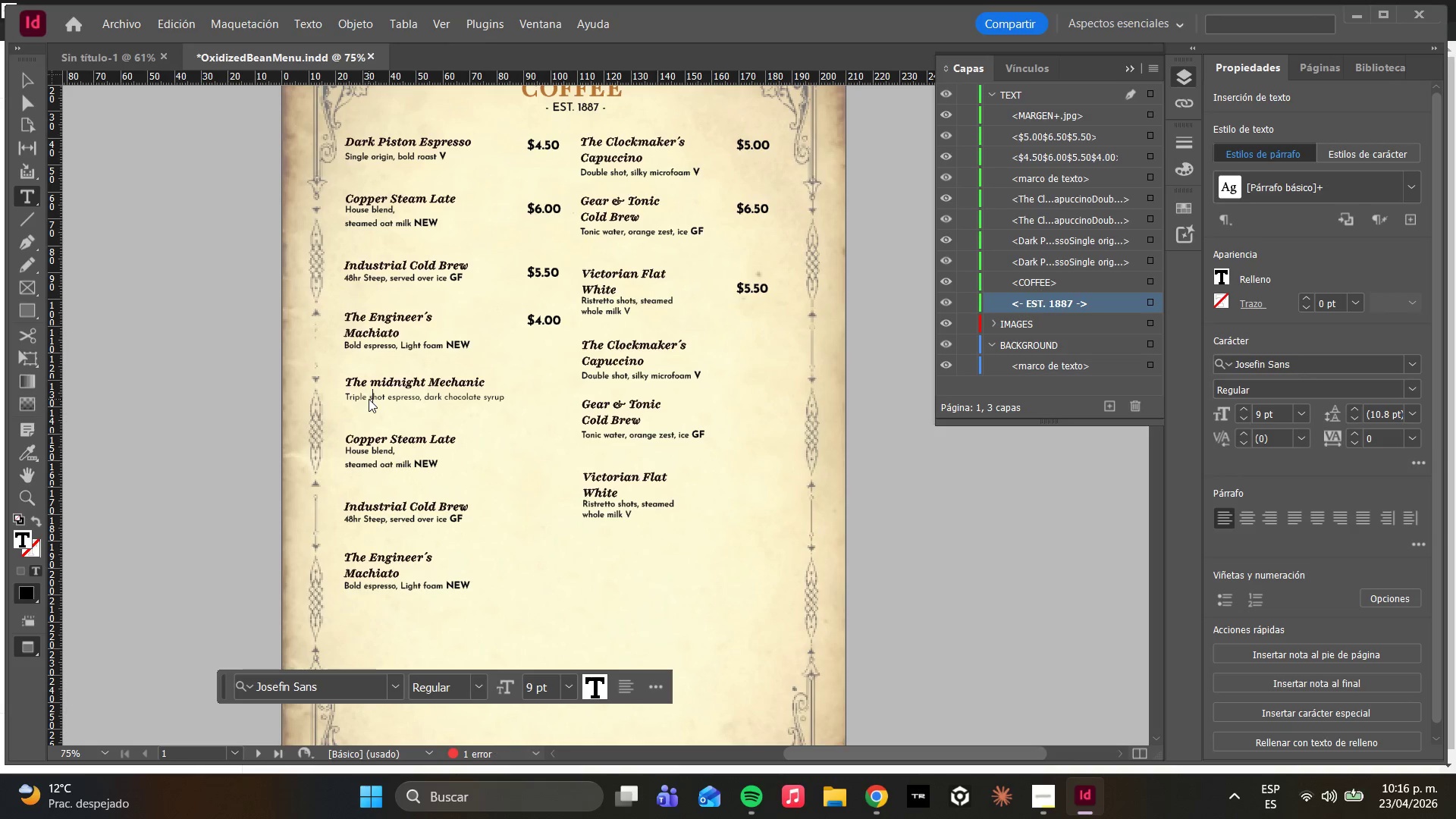 
key(ArrowRight)
 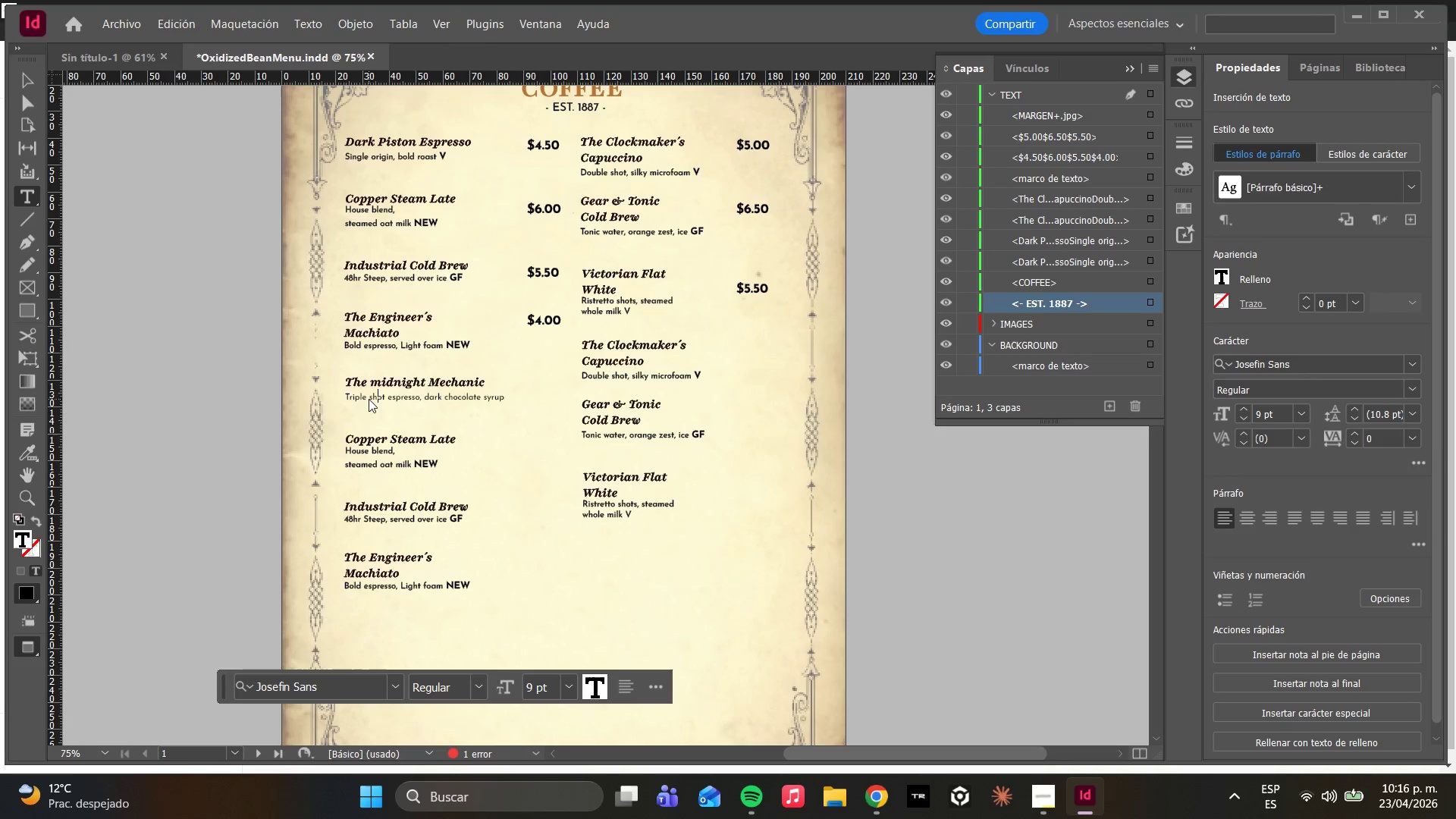 
key(ArrowRight)
 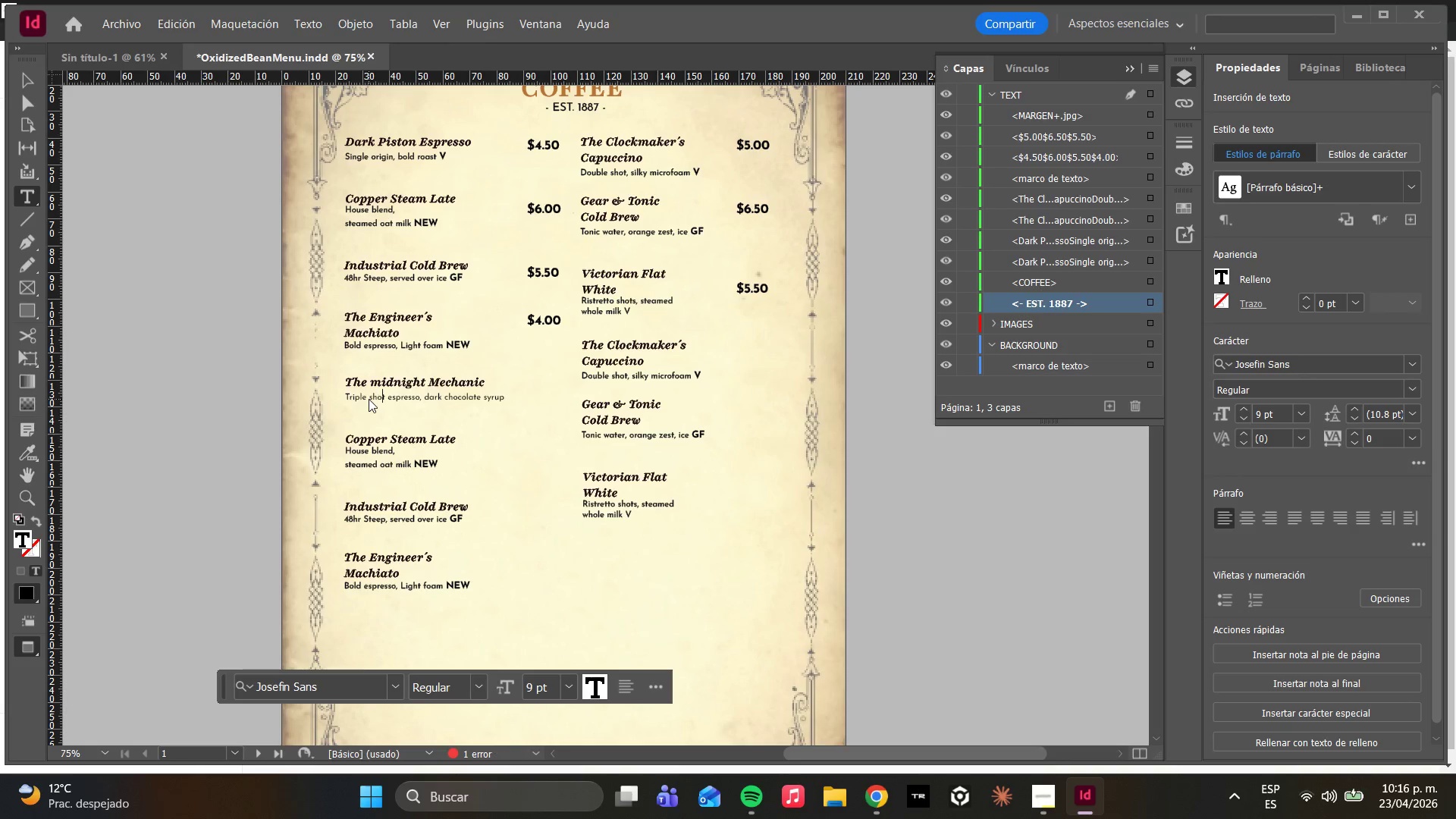 
key(ArrowRight)
 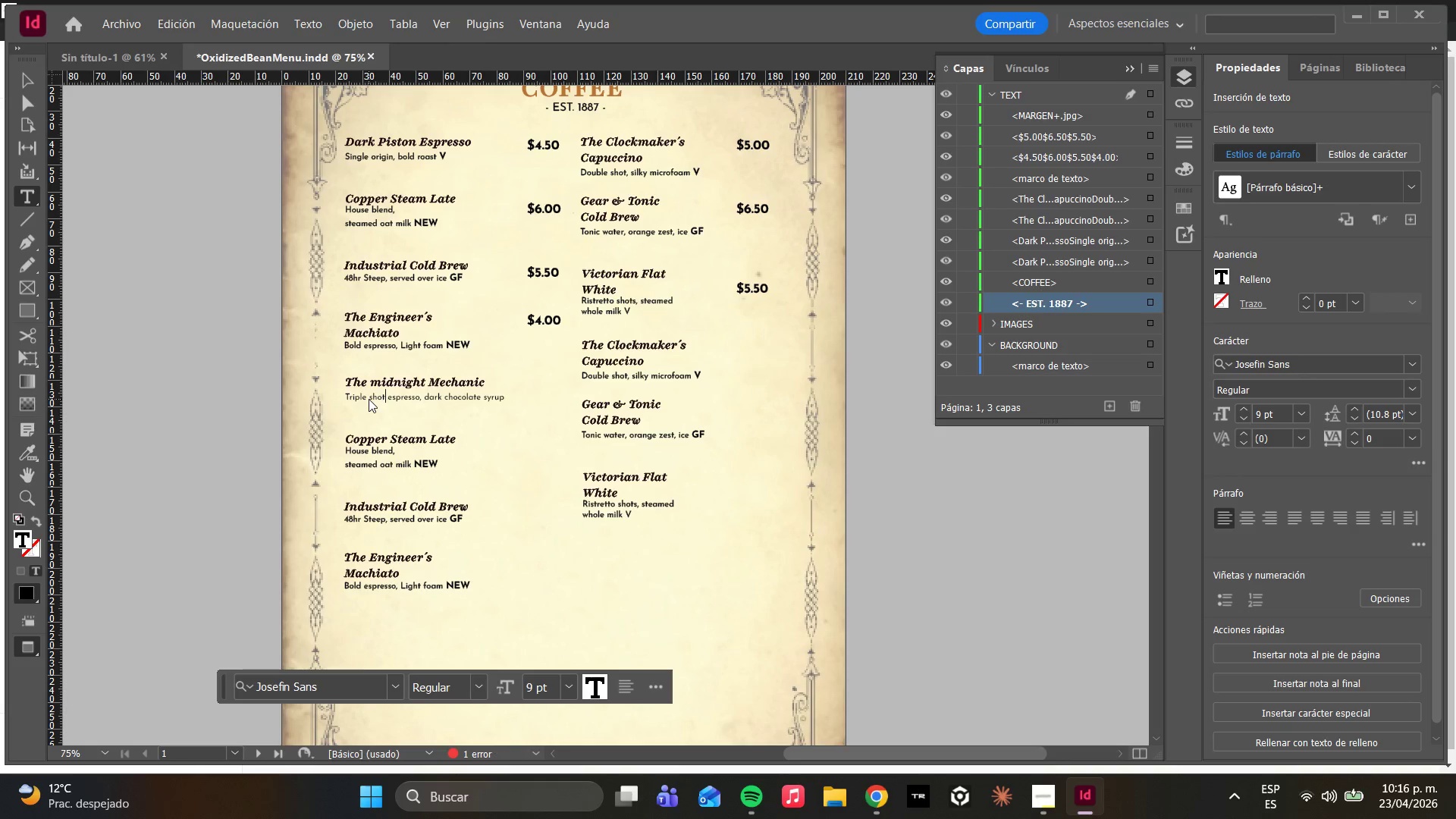 
key(ArrowRight)
 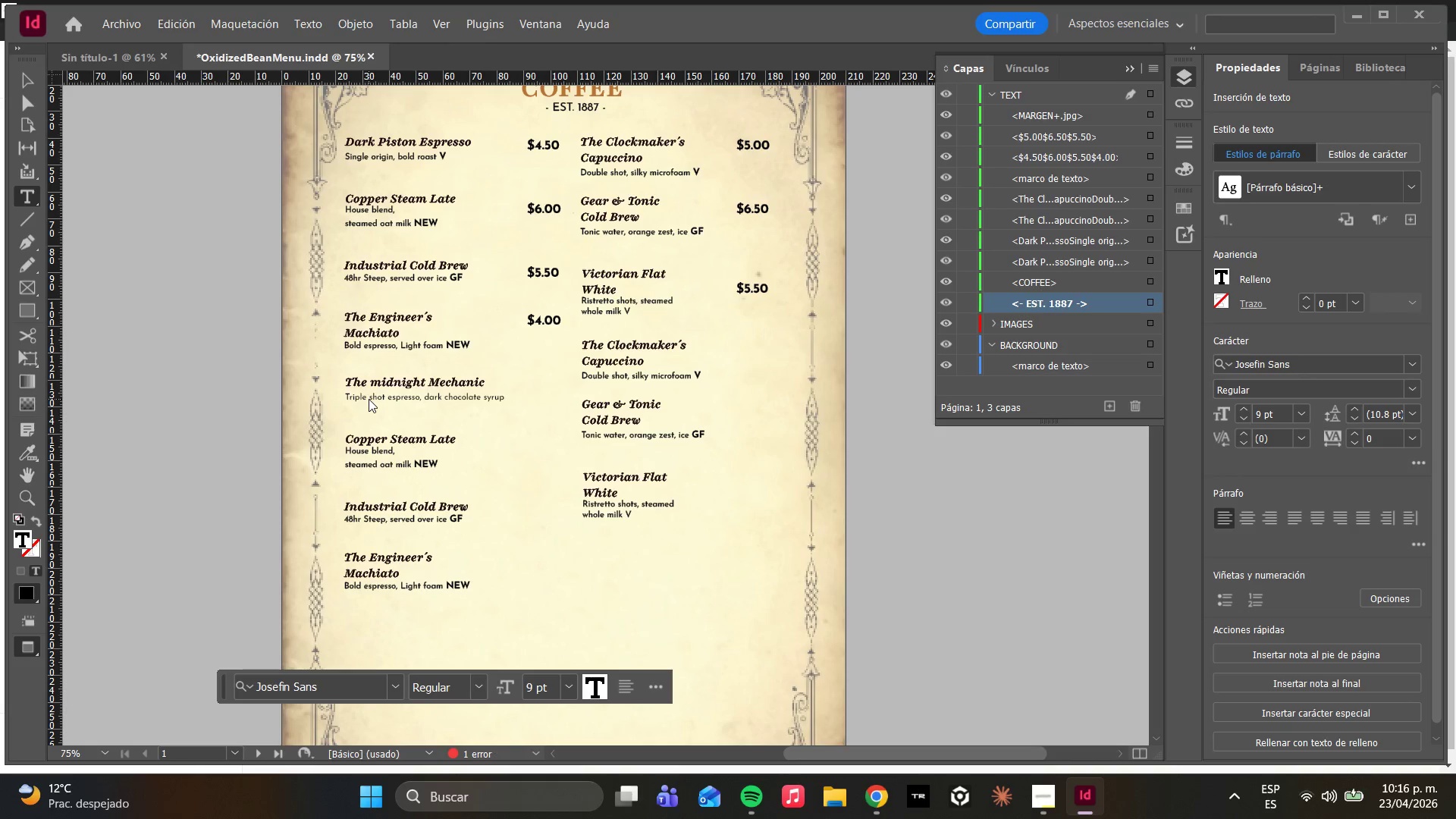 
key(ArrowRight)
 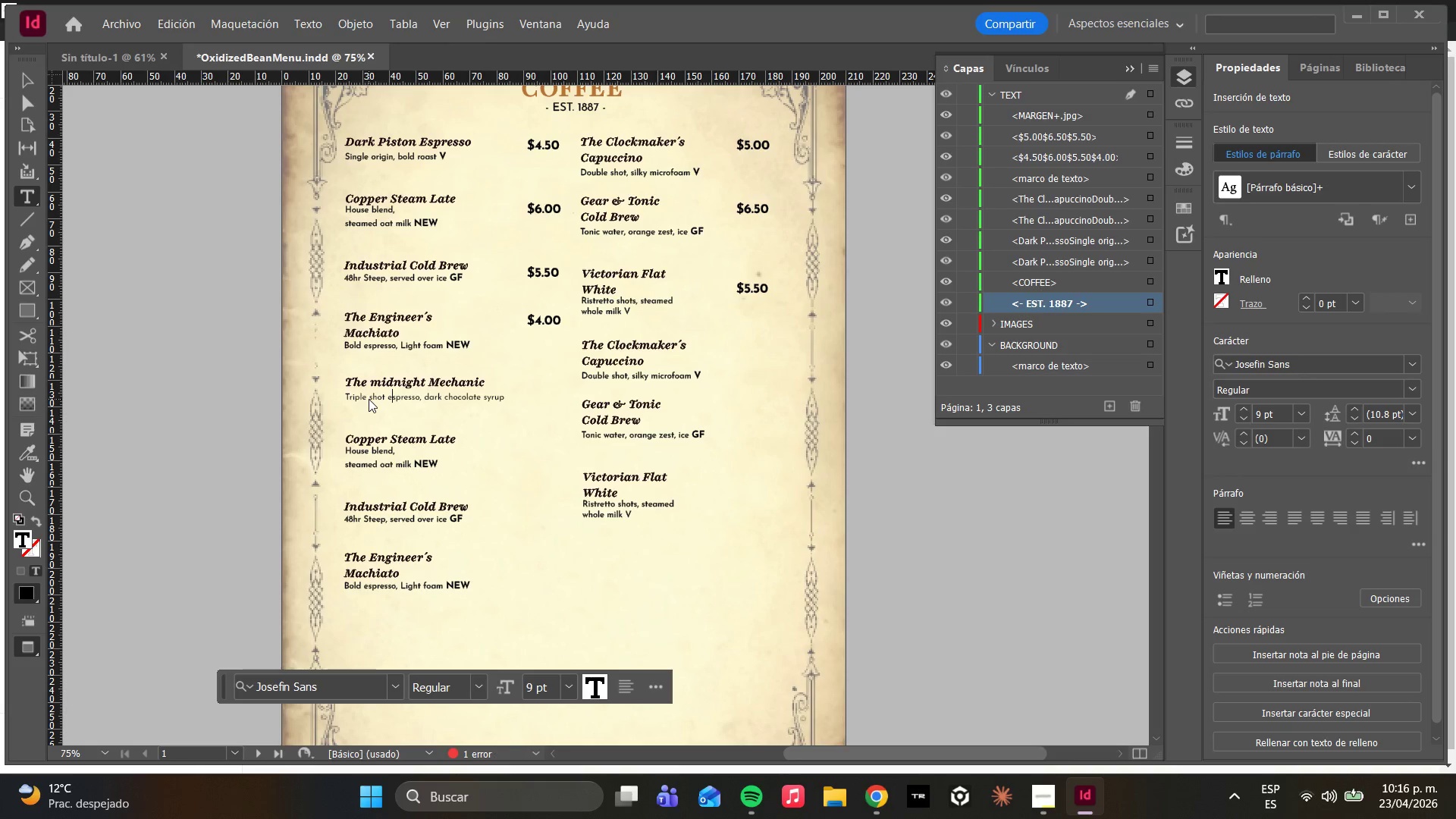 
key(ArrowRight)
 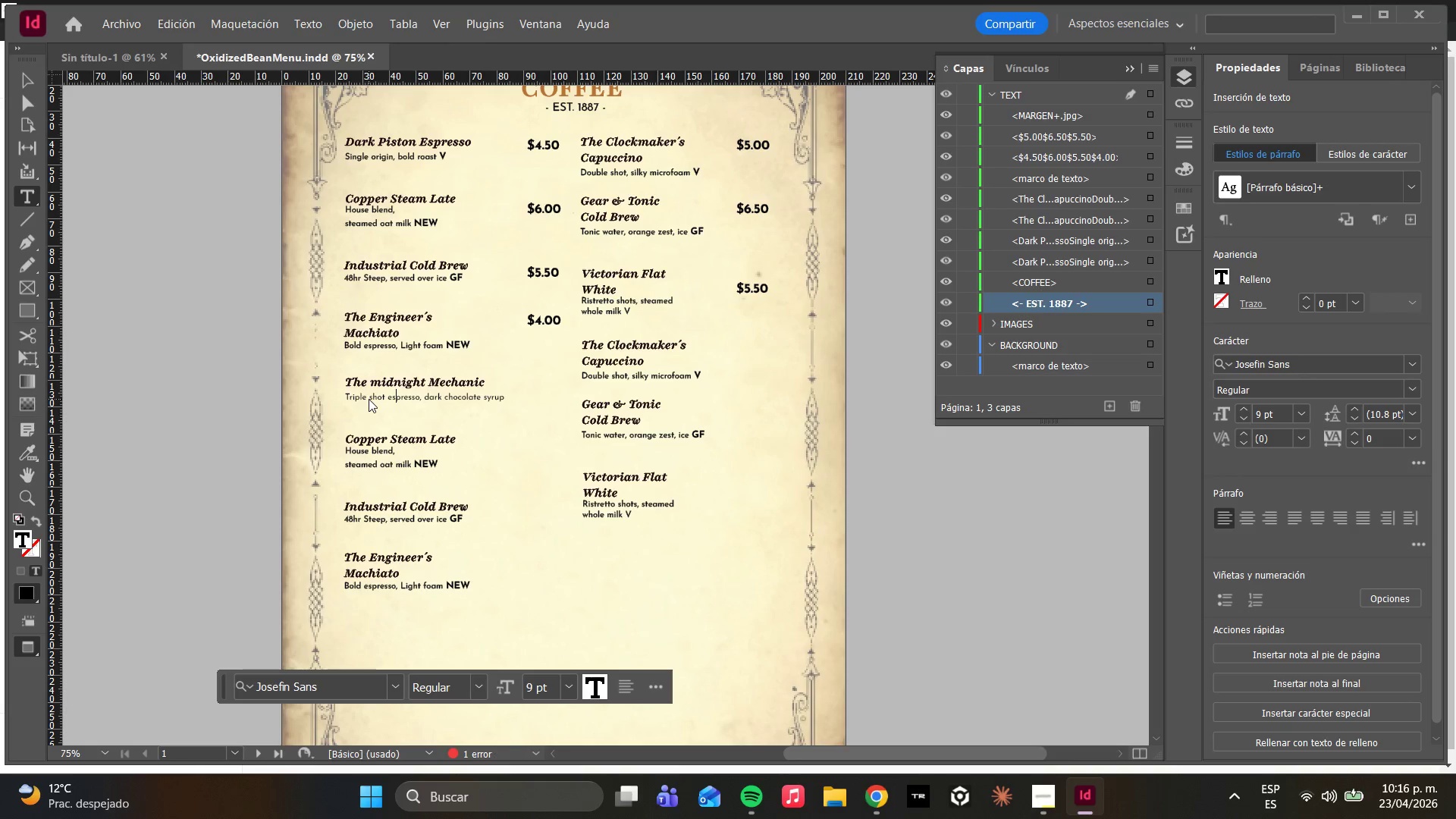 
key(ArrowRight)
 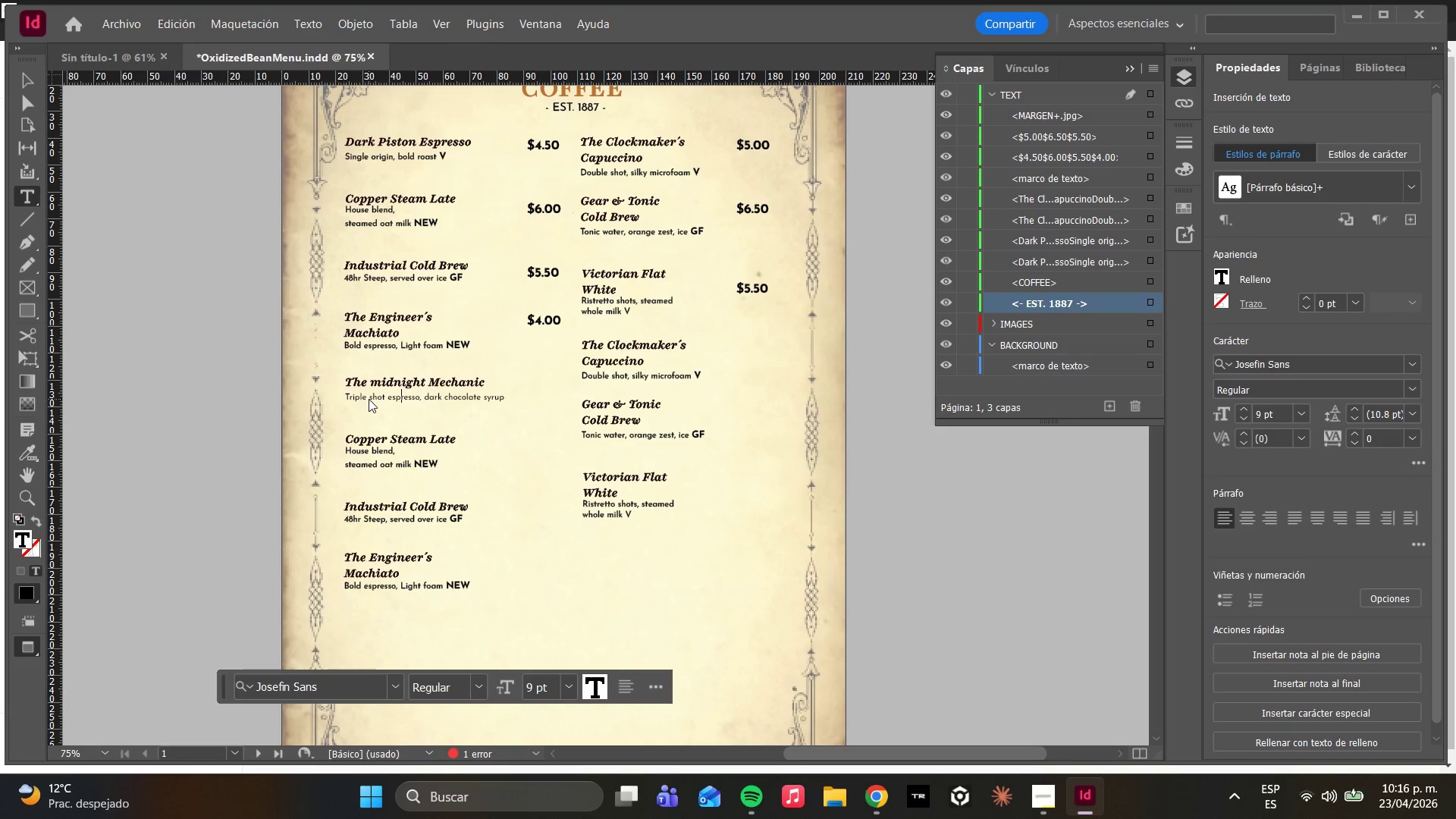 
key(ArrowRight)
 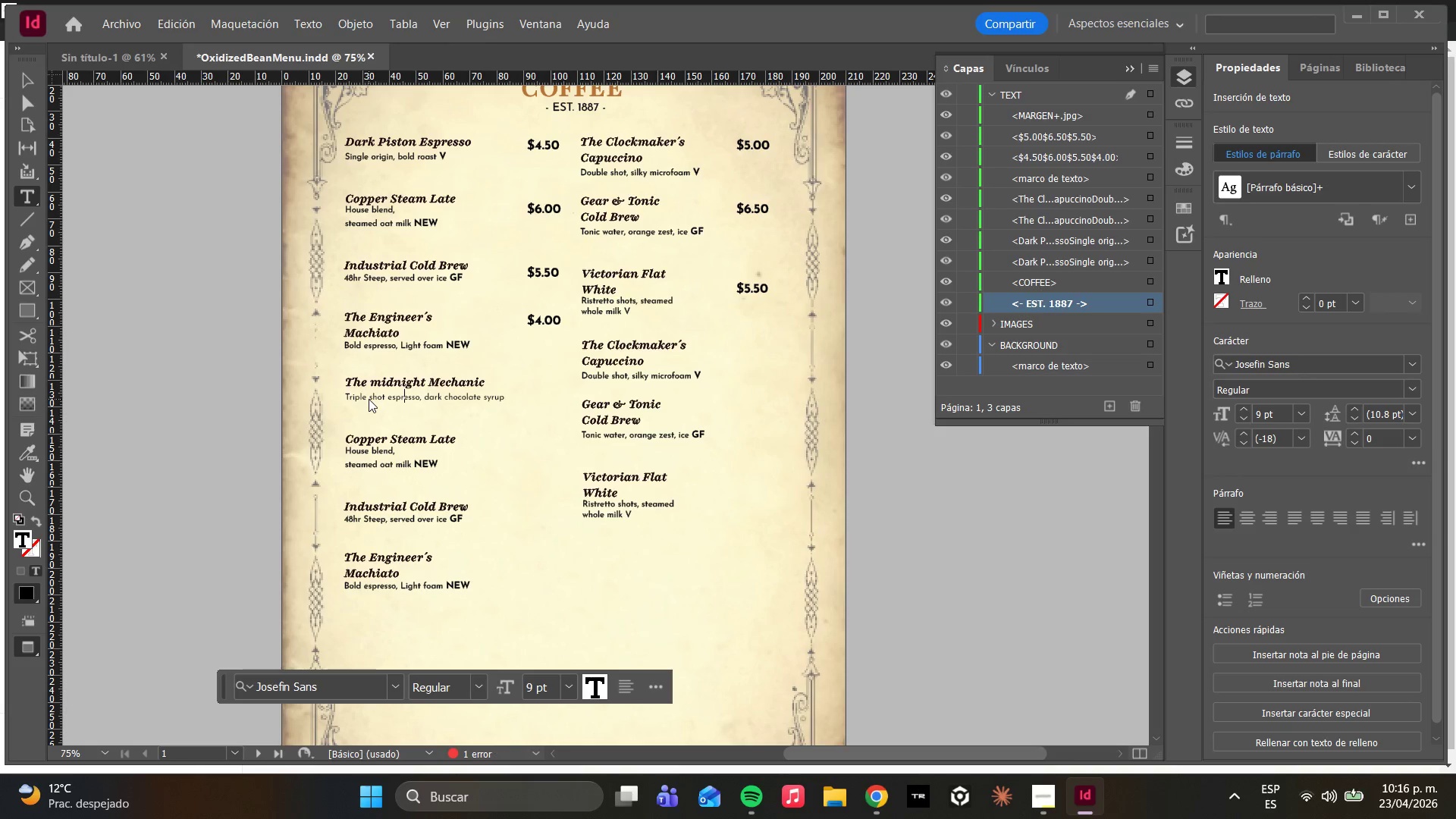 
key(ArrowRight)
 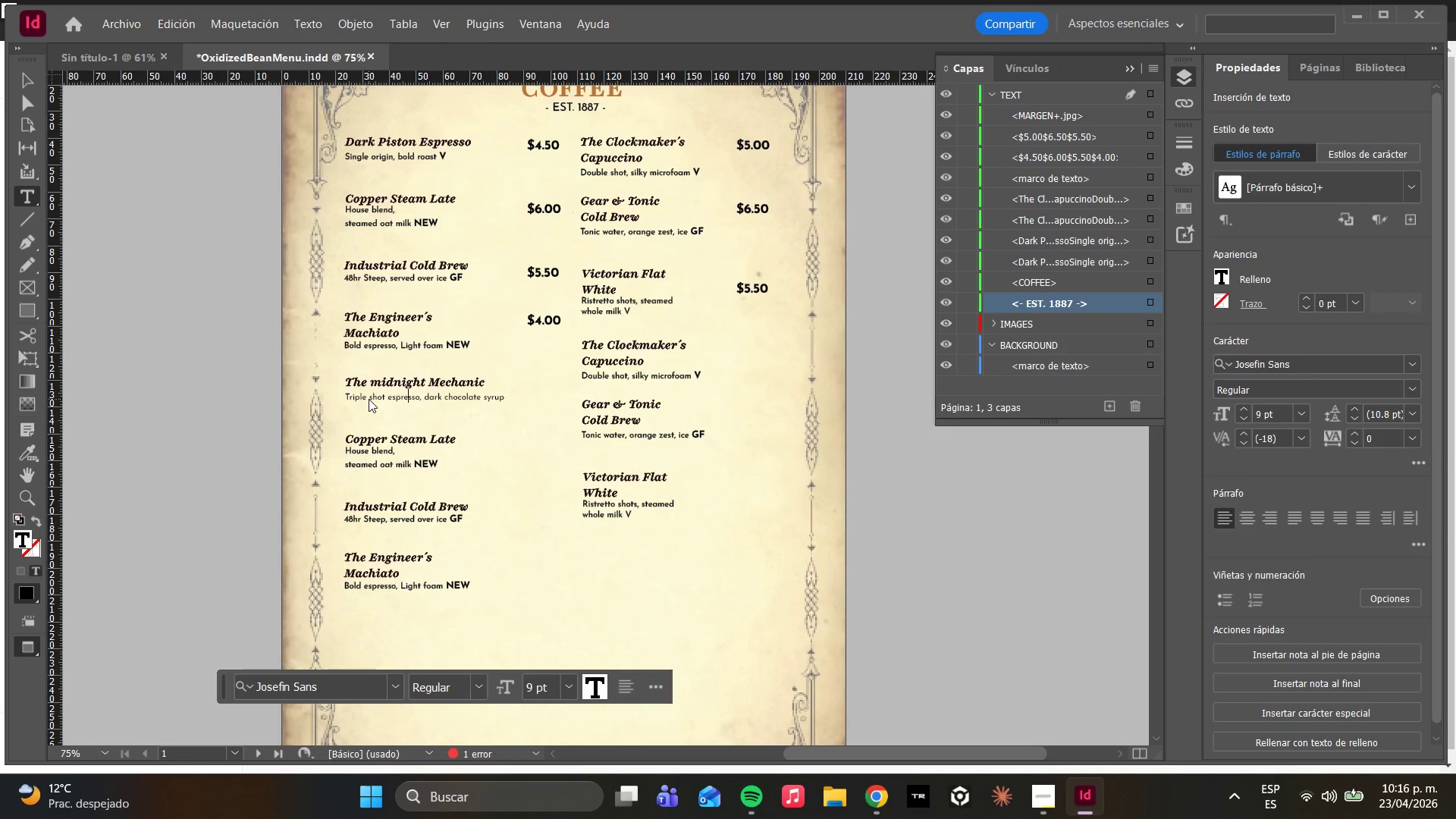 
key(ArrowRight)
 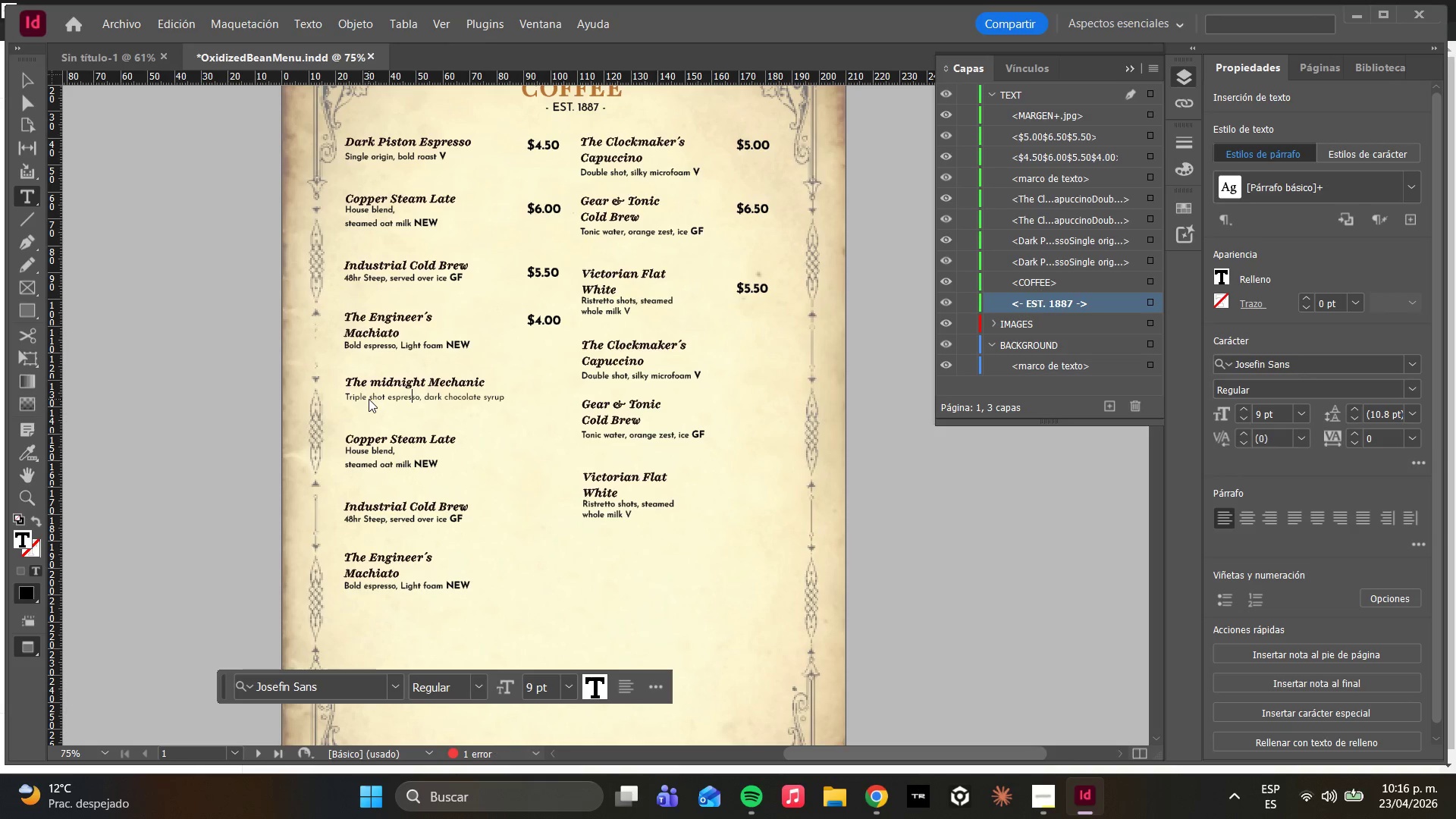 
key(ArrowRight)
 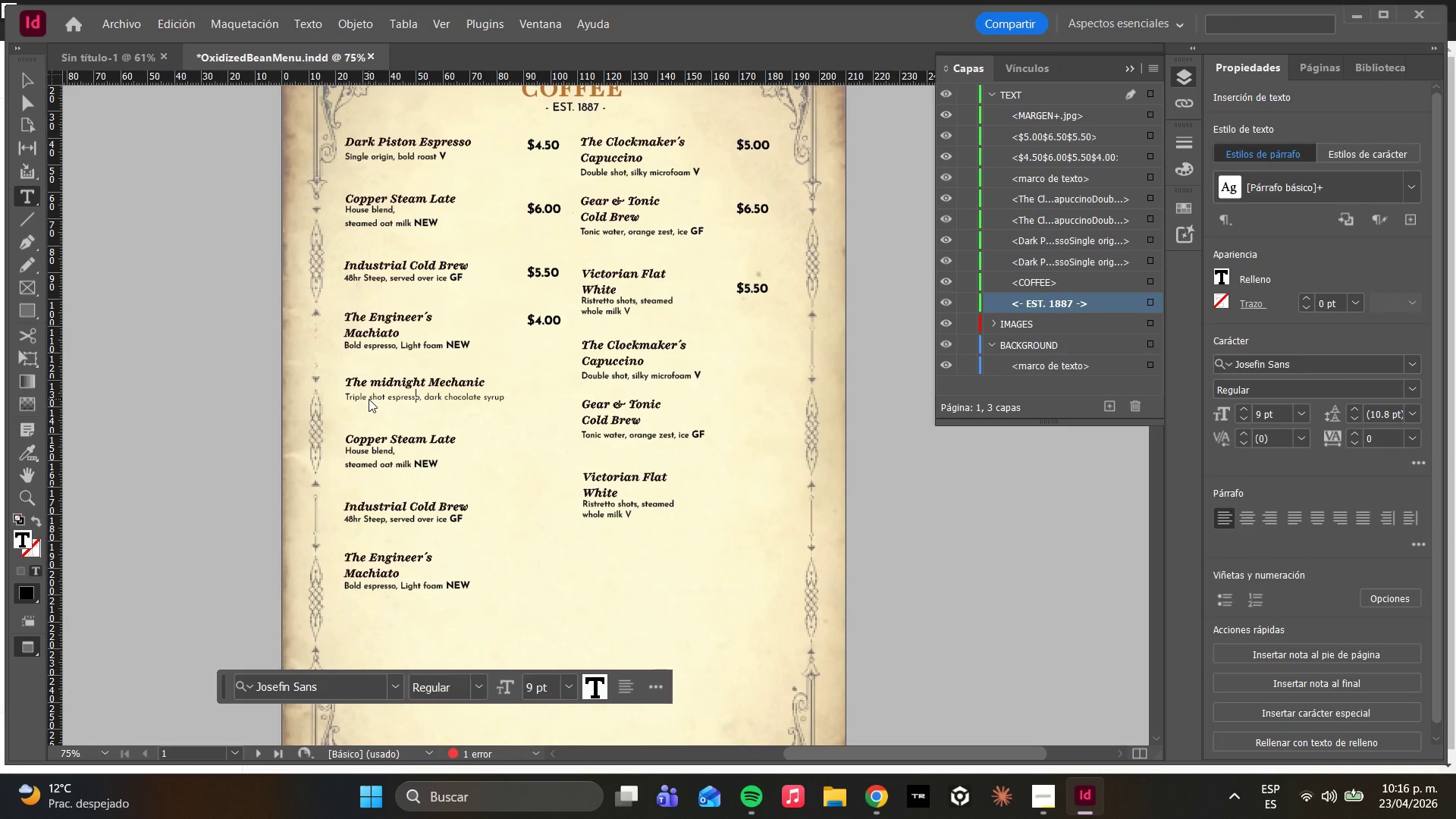 
key(ArrowRight)
 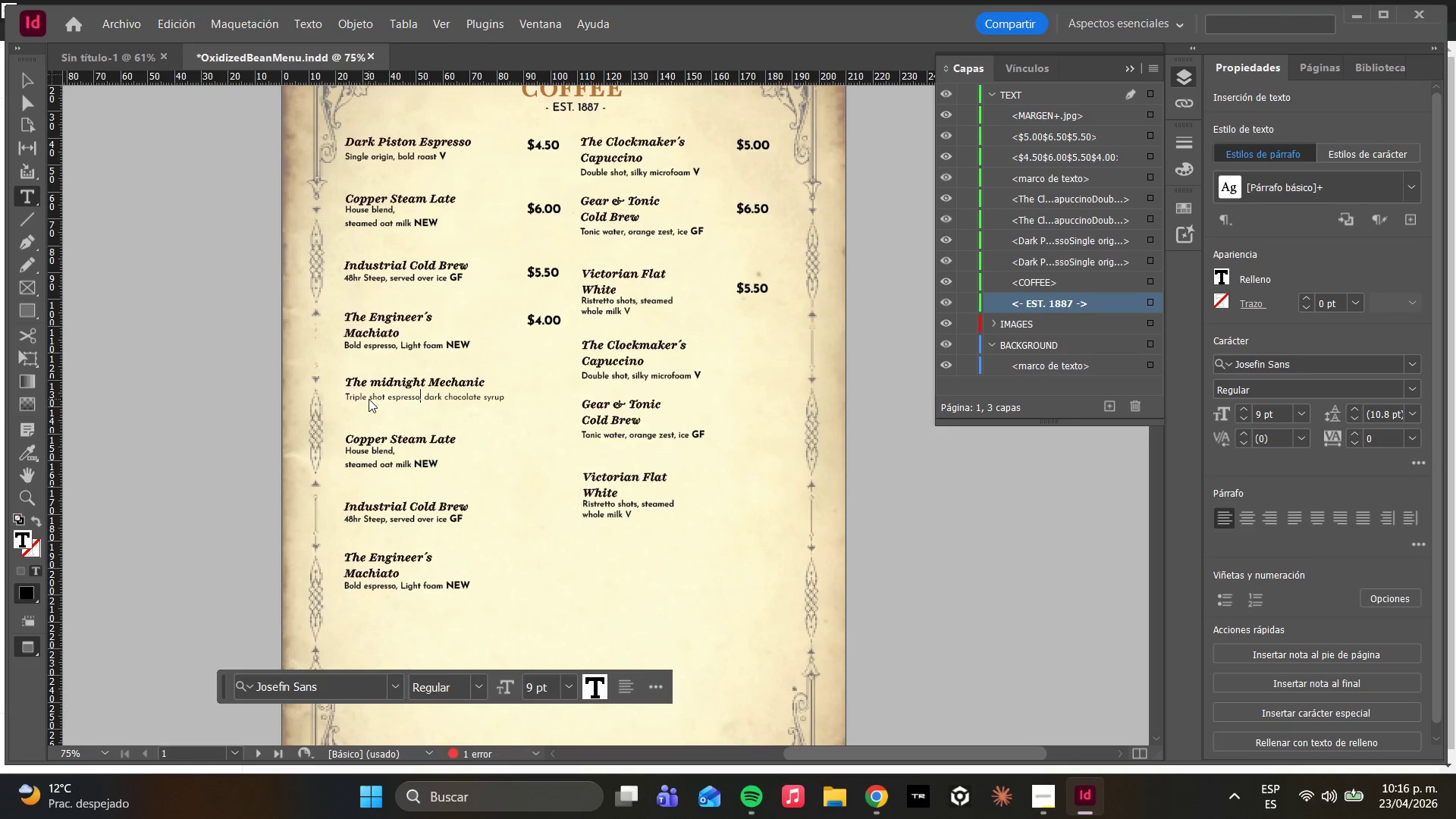 
key(ArrowRight)
 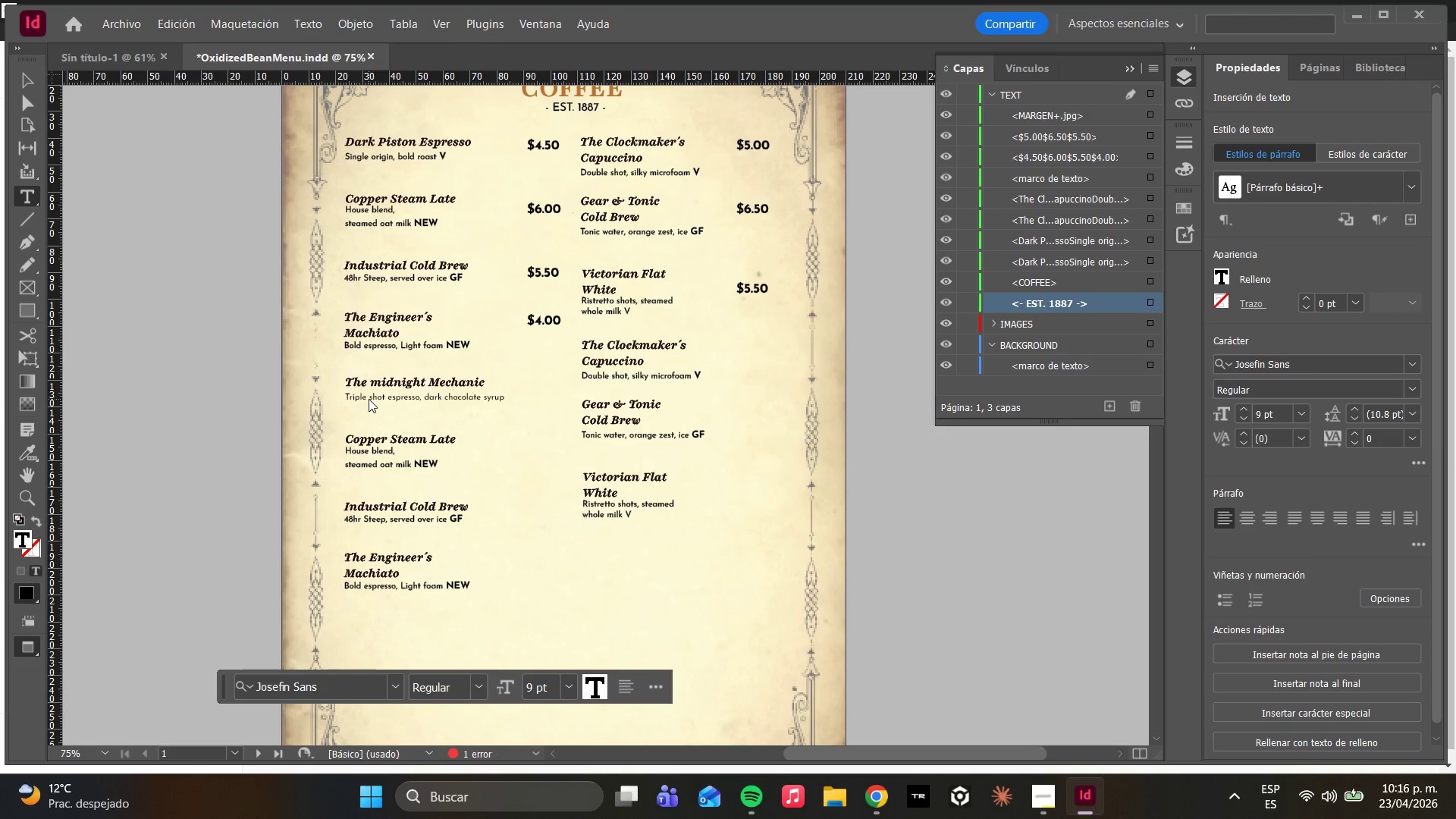 
key(Shift+ShiftRight)
 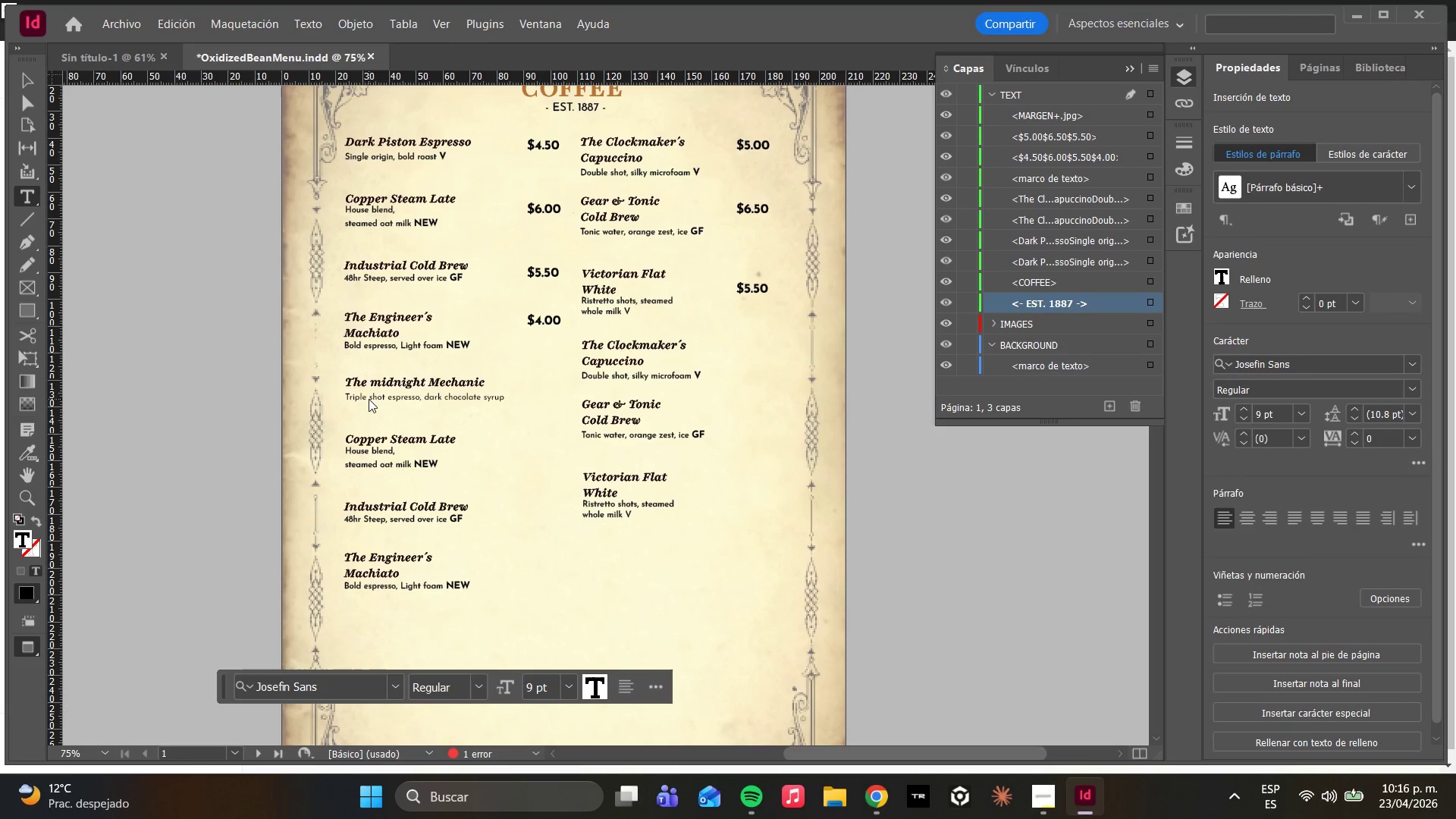 
key(Enter)
 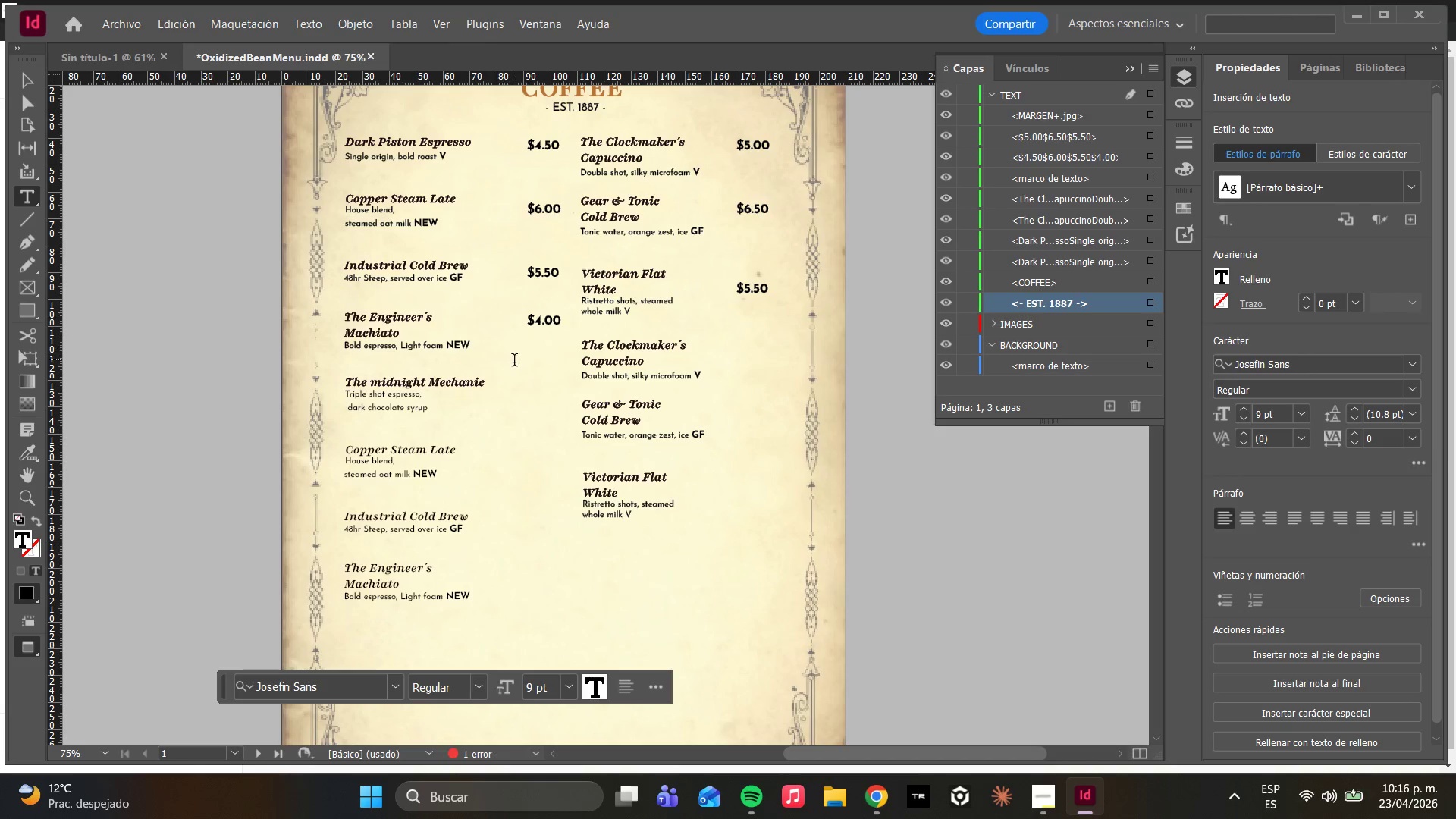 
left_click([26, 99])
 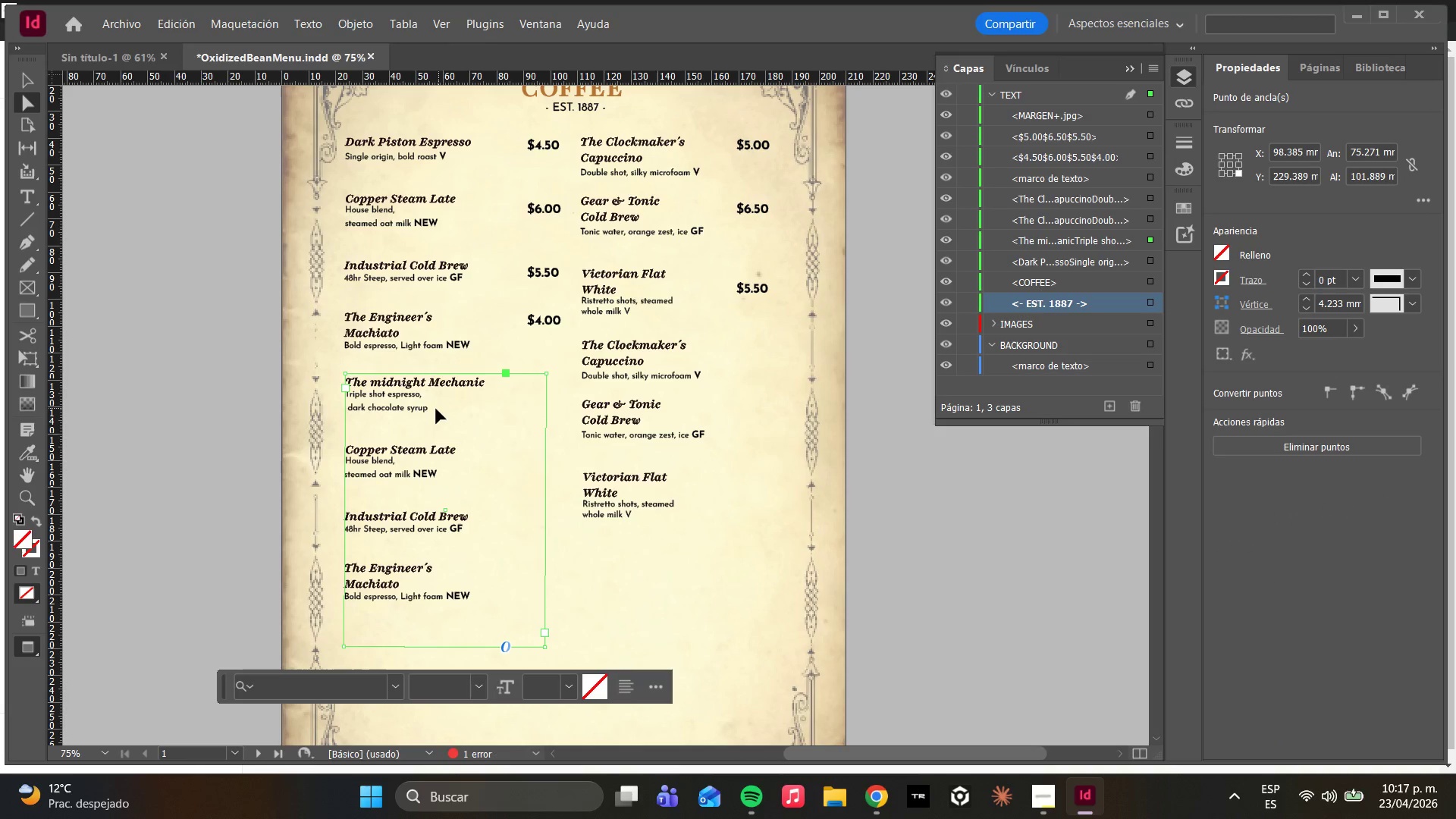 
left_click([431, 405])
 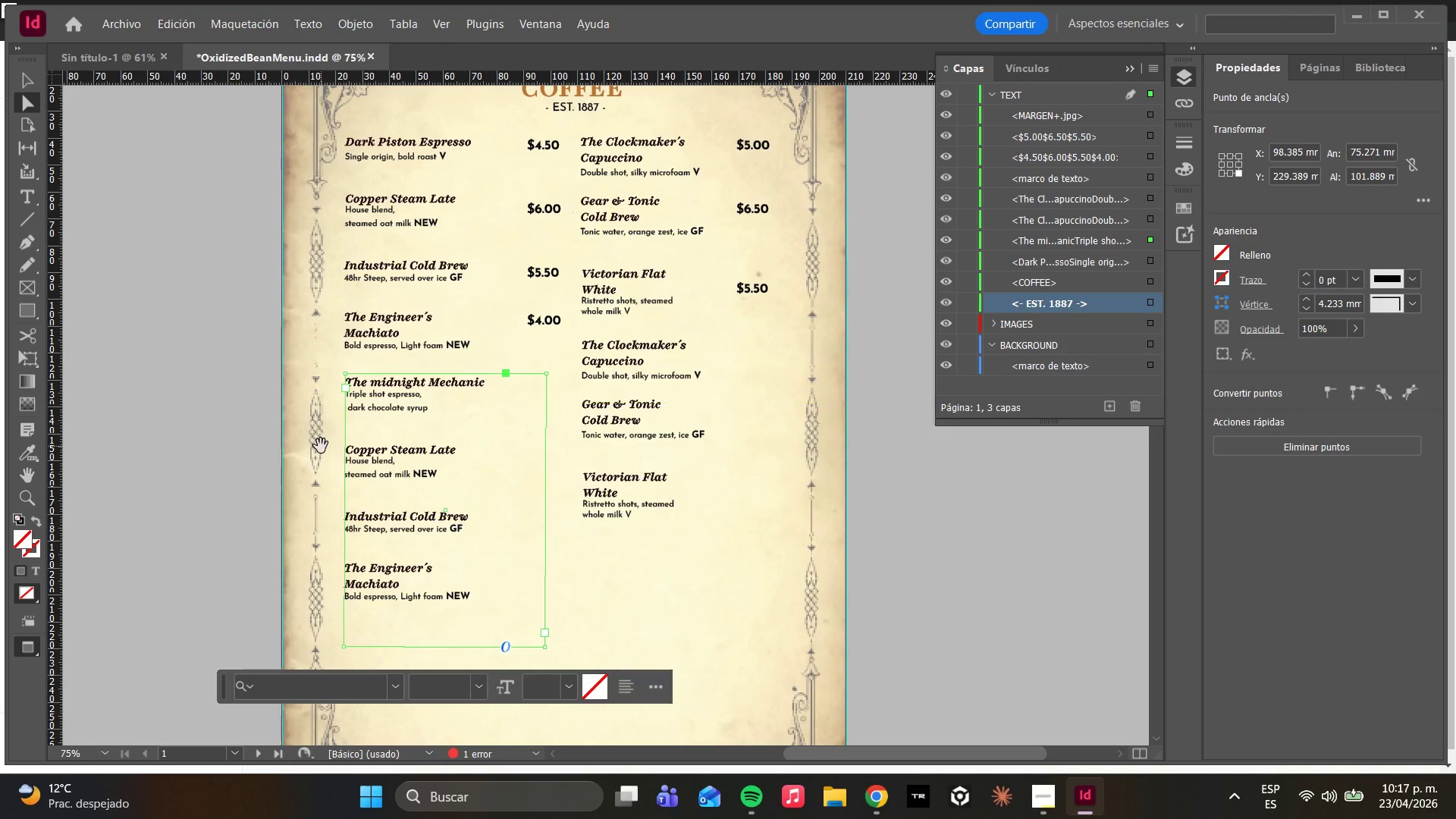 
scroll: coordinate [663, 353], scroll_direction: up, amount: 3.0
 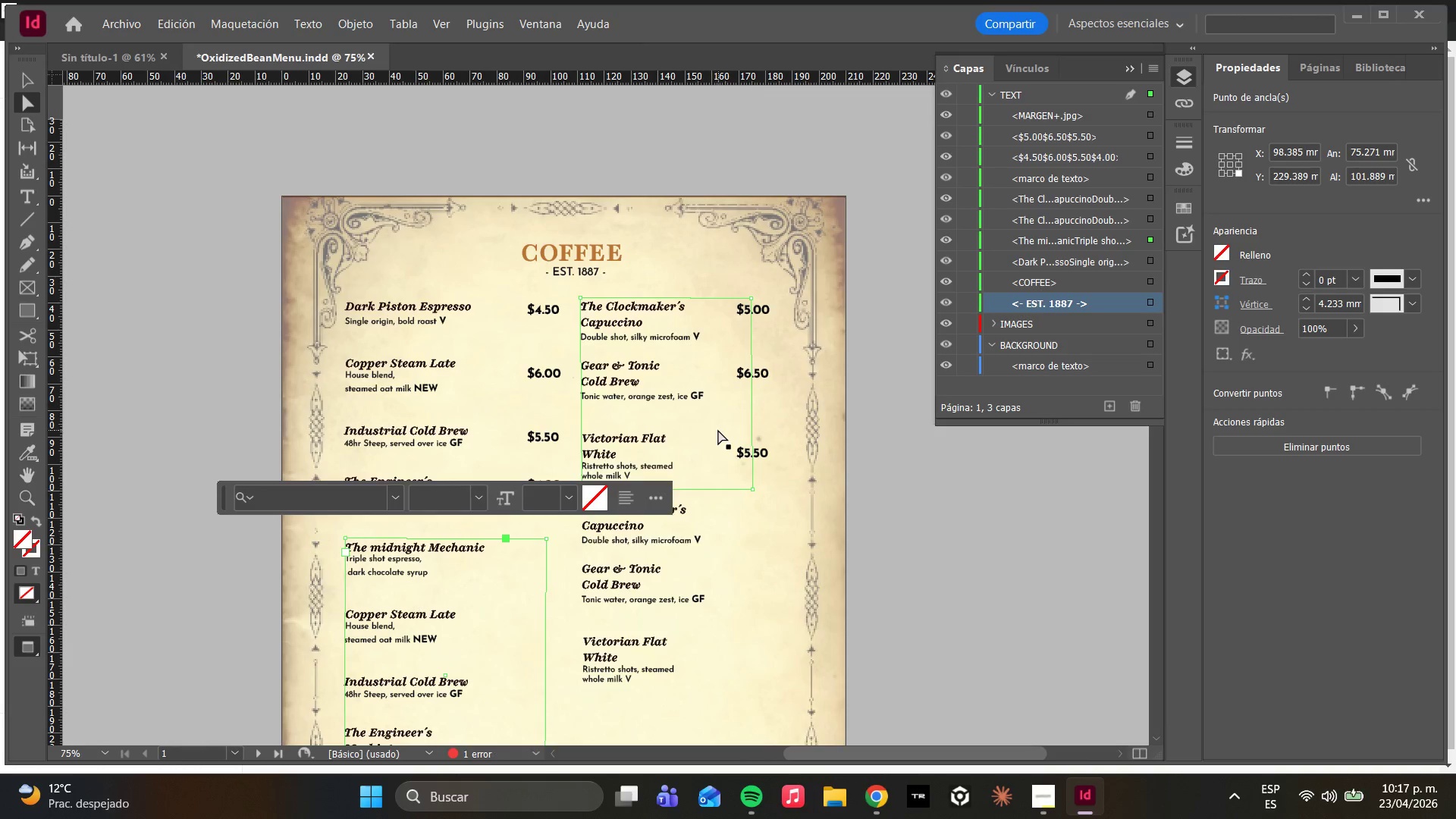 
scroll: coordinate [718, 430], scroll_direction: down, amount: 1.0
 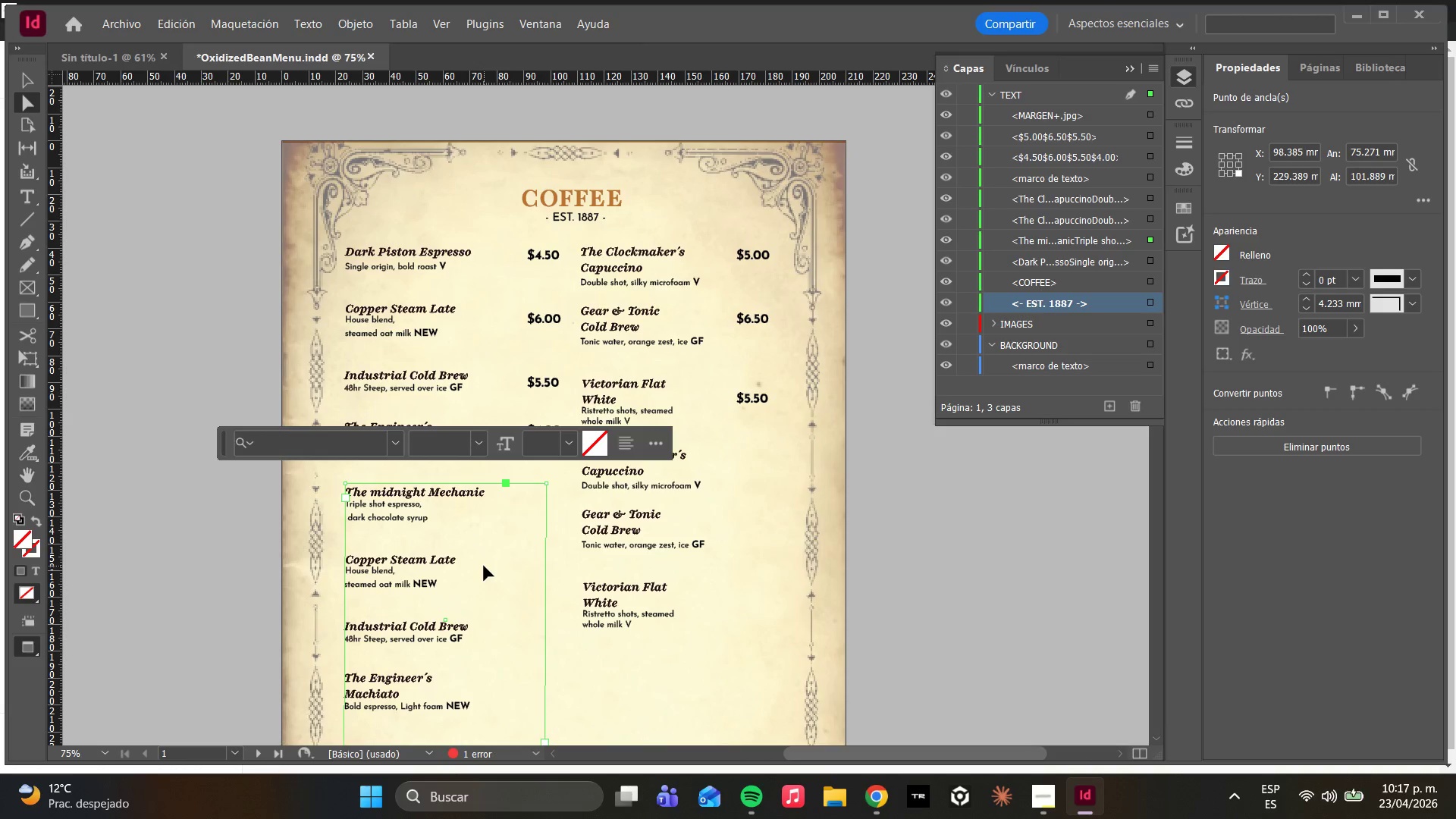 
left_click([466, 566])
 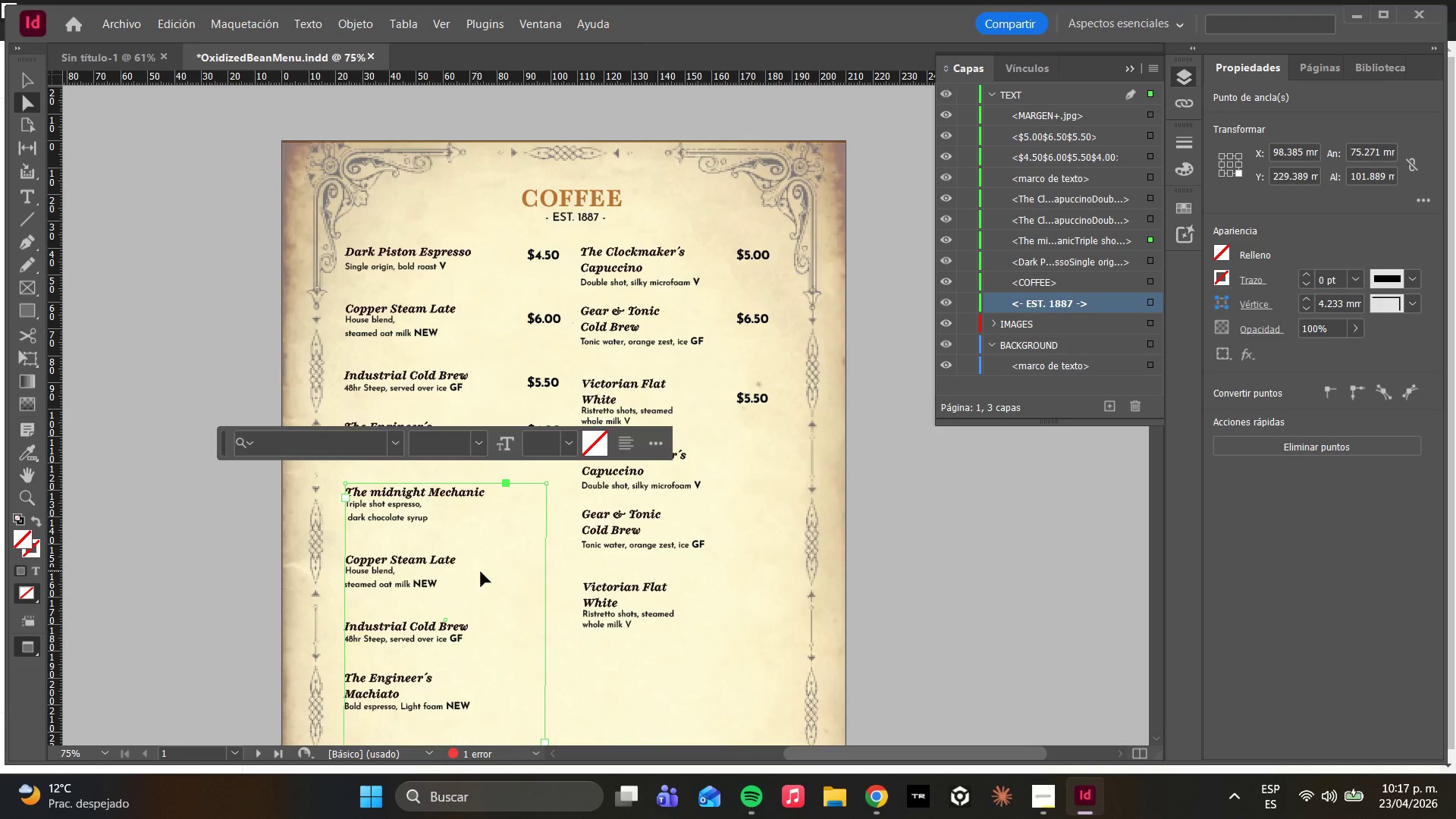 
left_click([481, 572])
 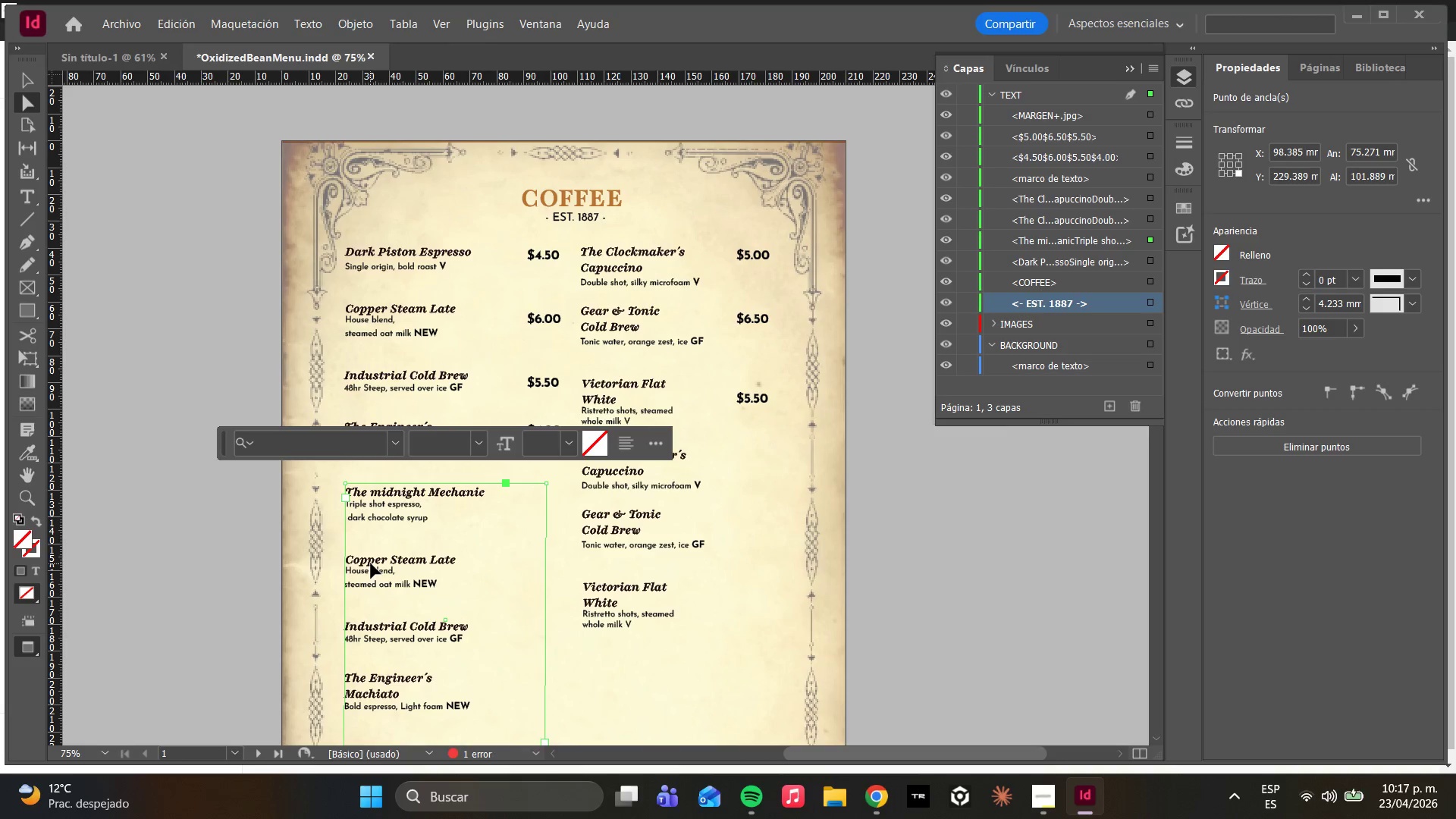 
wait(12.83)
 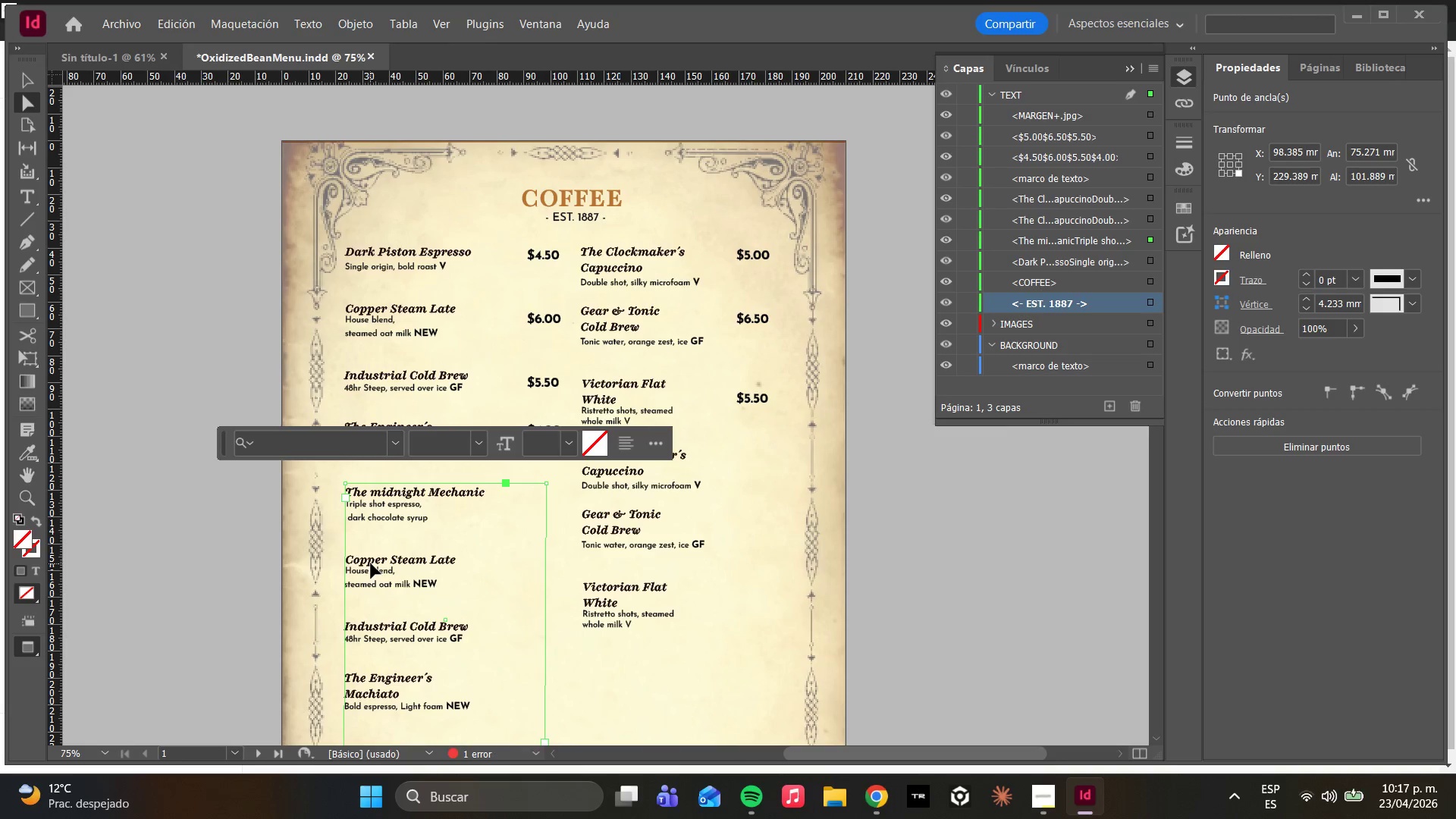 
double_click([416, 519])
 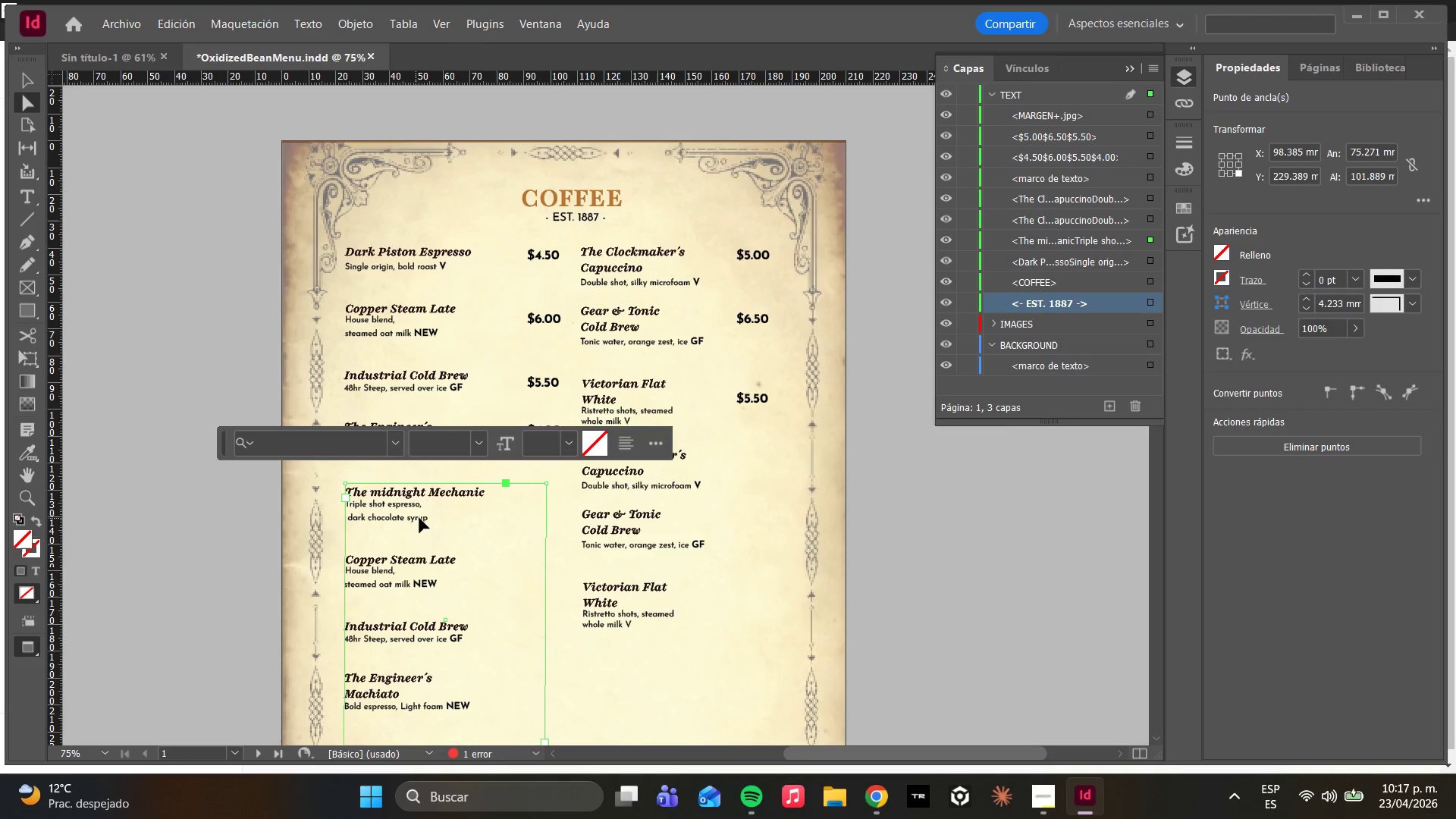 
triple_click([422, 516])
 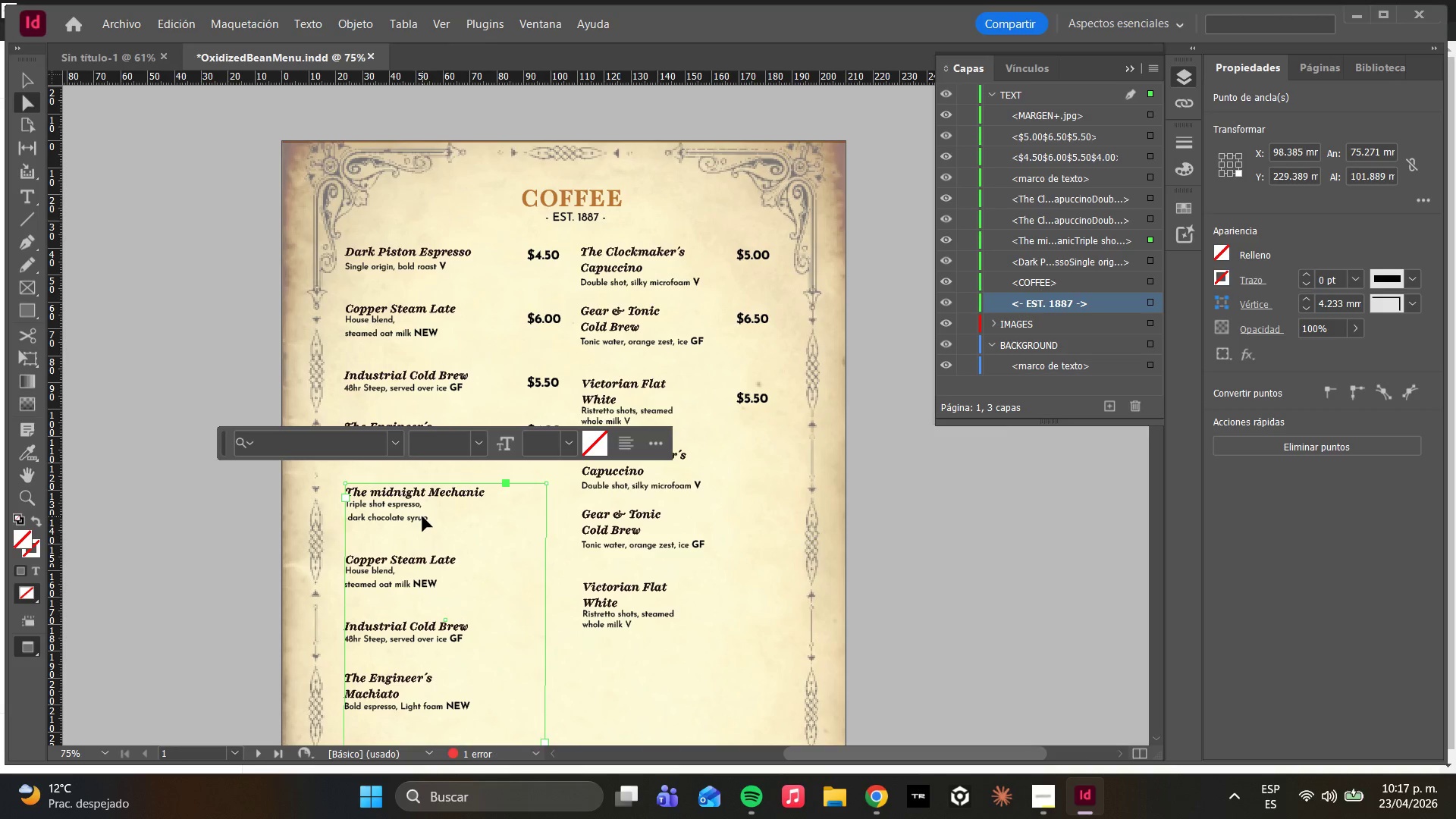 
triple_click([422, 516])
 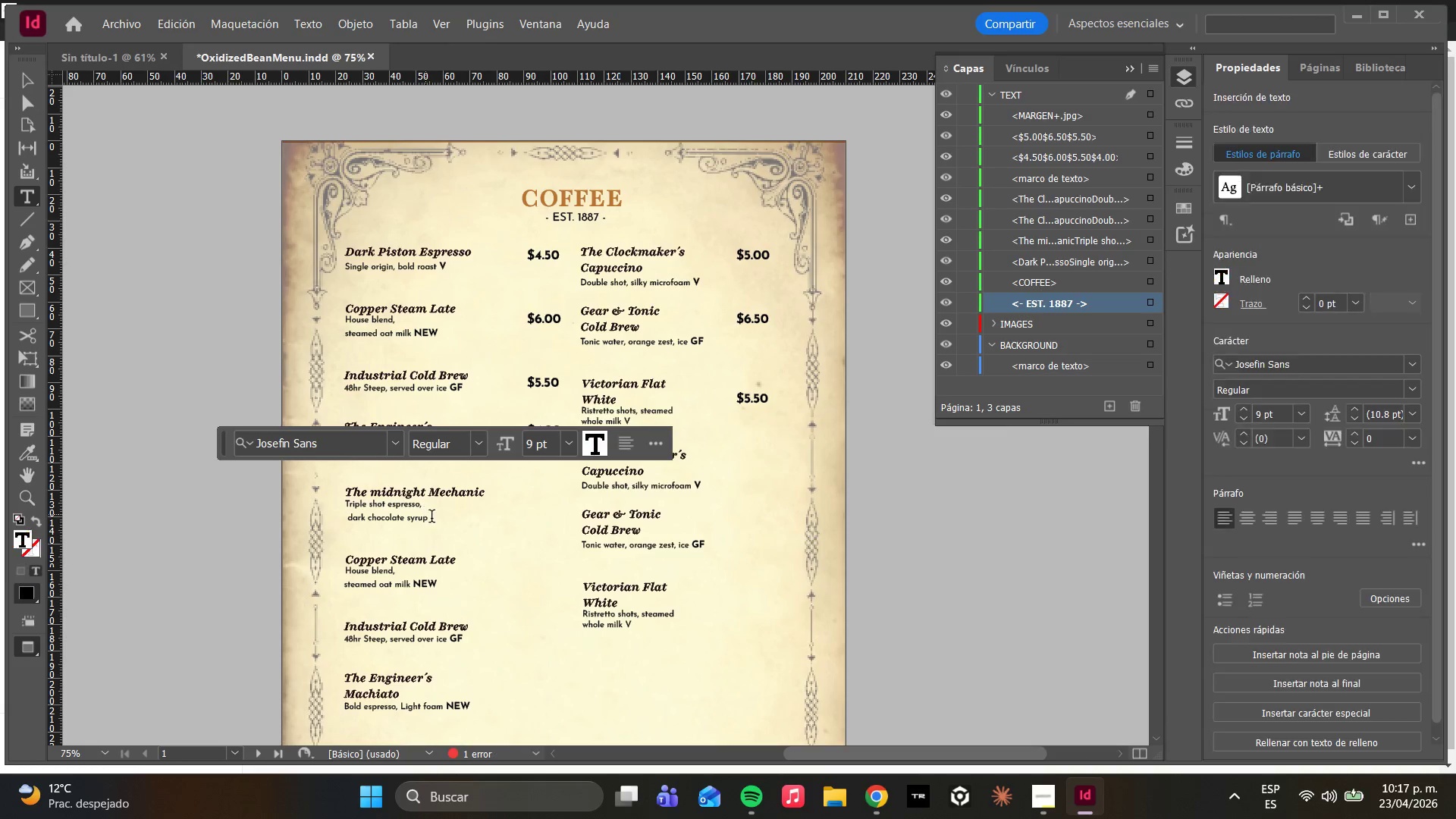 
left_click([431, 518])
 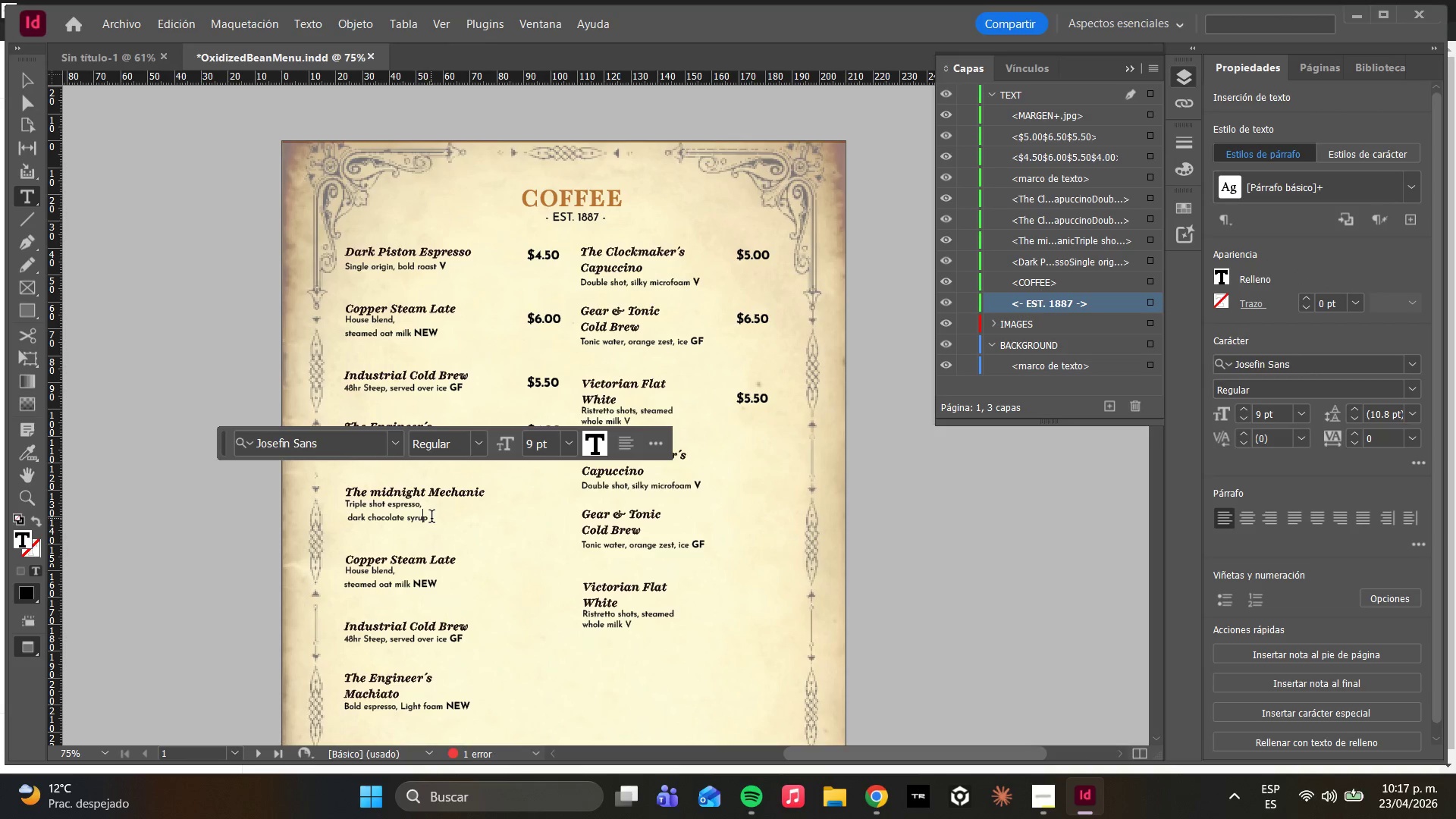 
left_click([431, 518])
 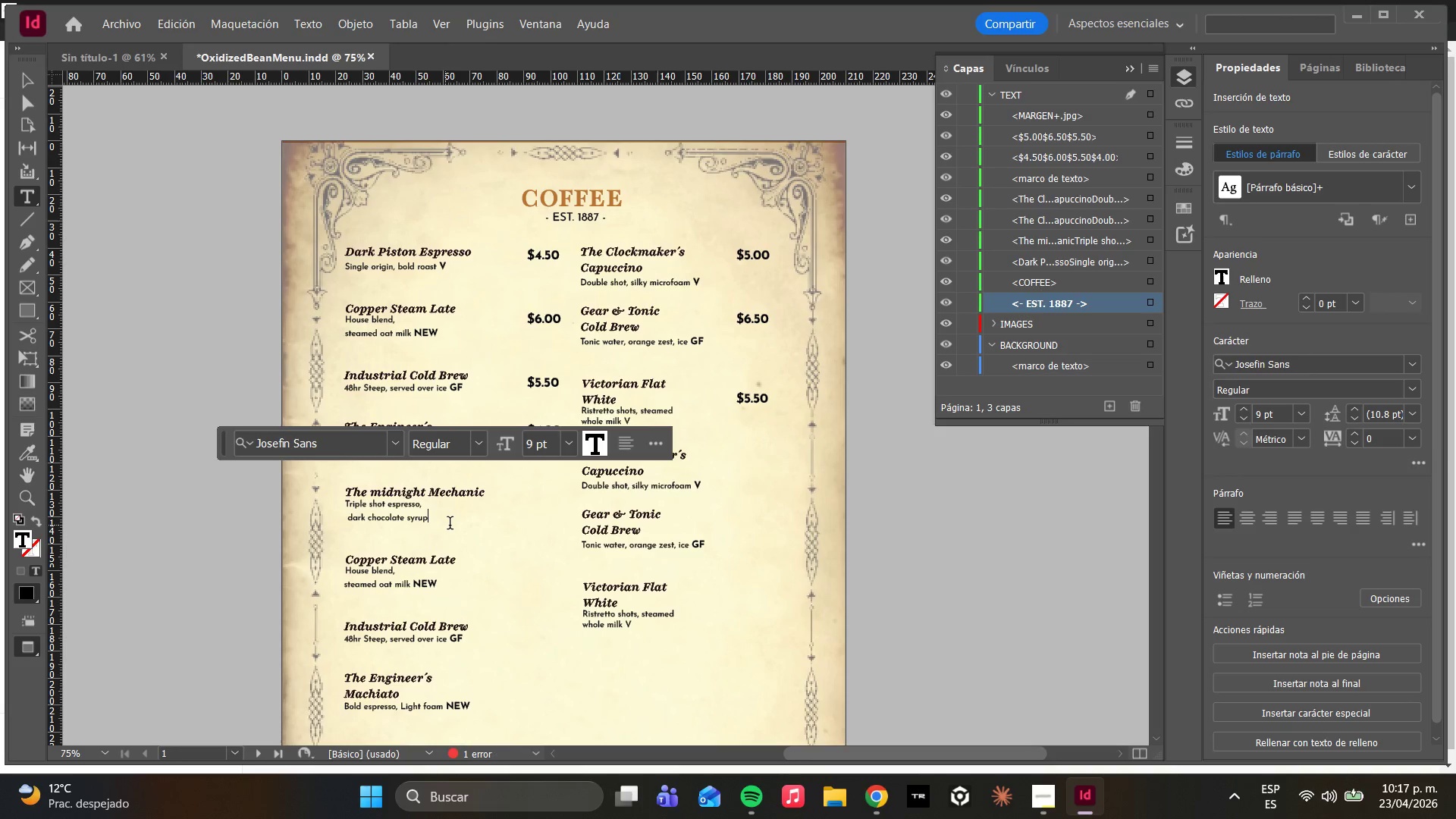 
key(Comma)
 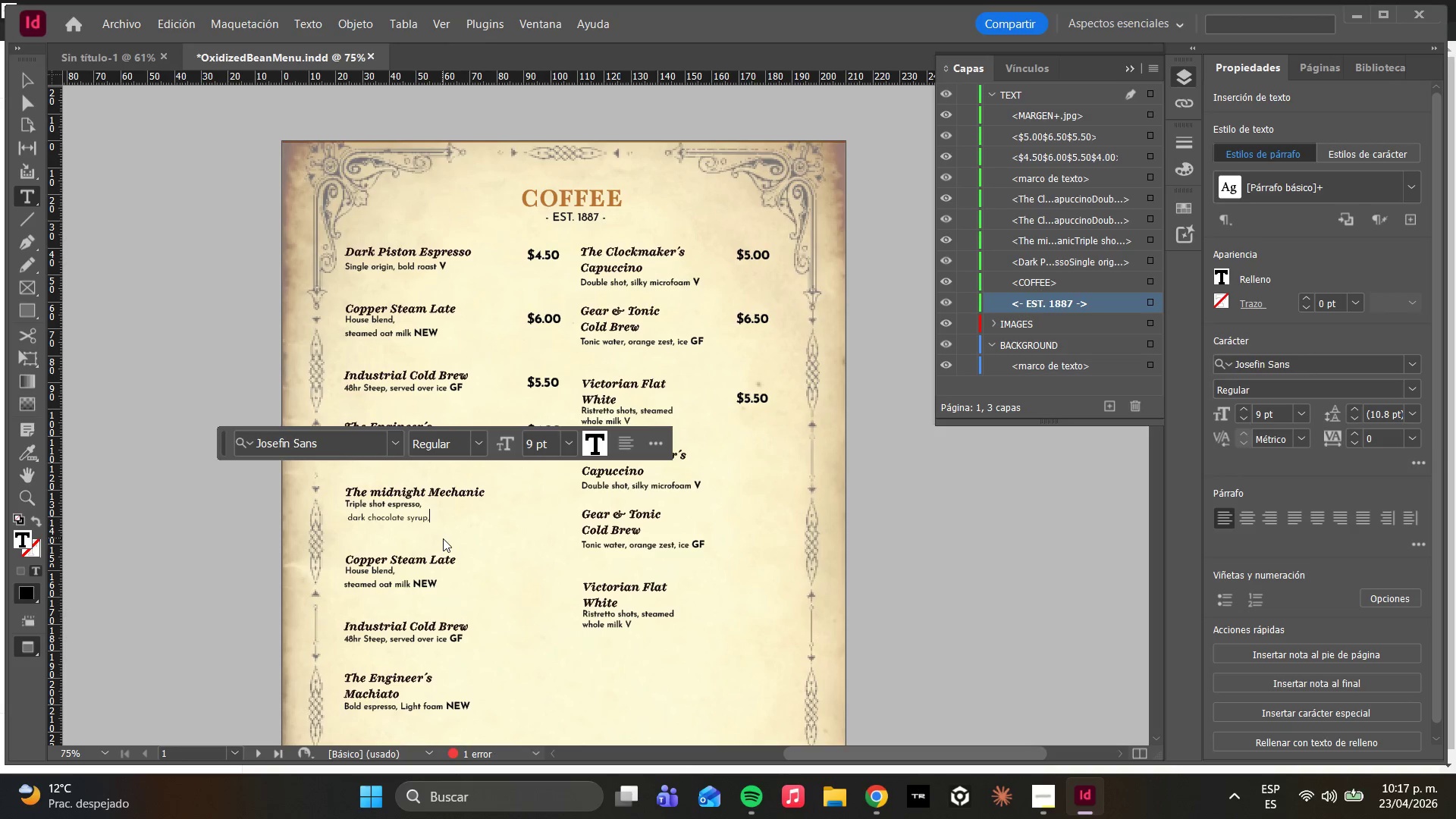 
key(Enter)
 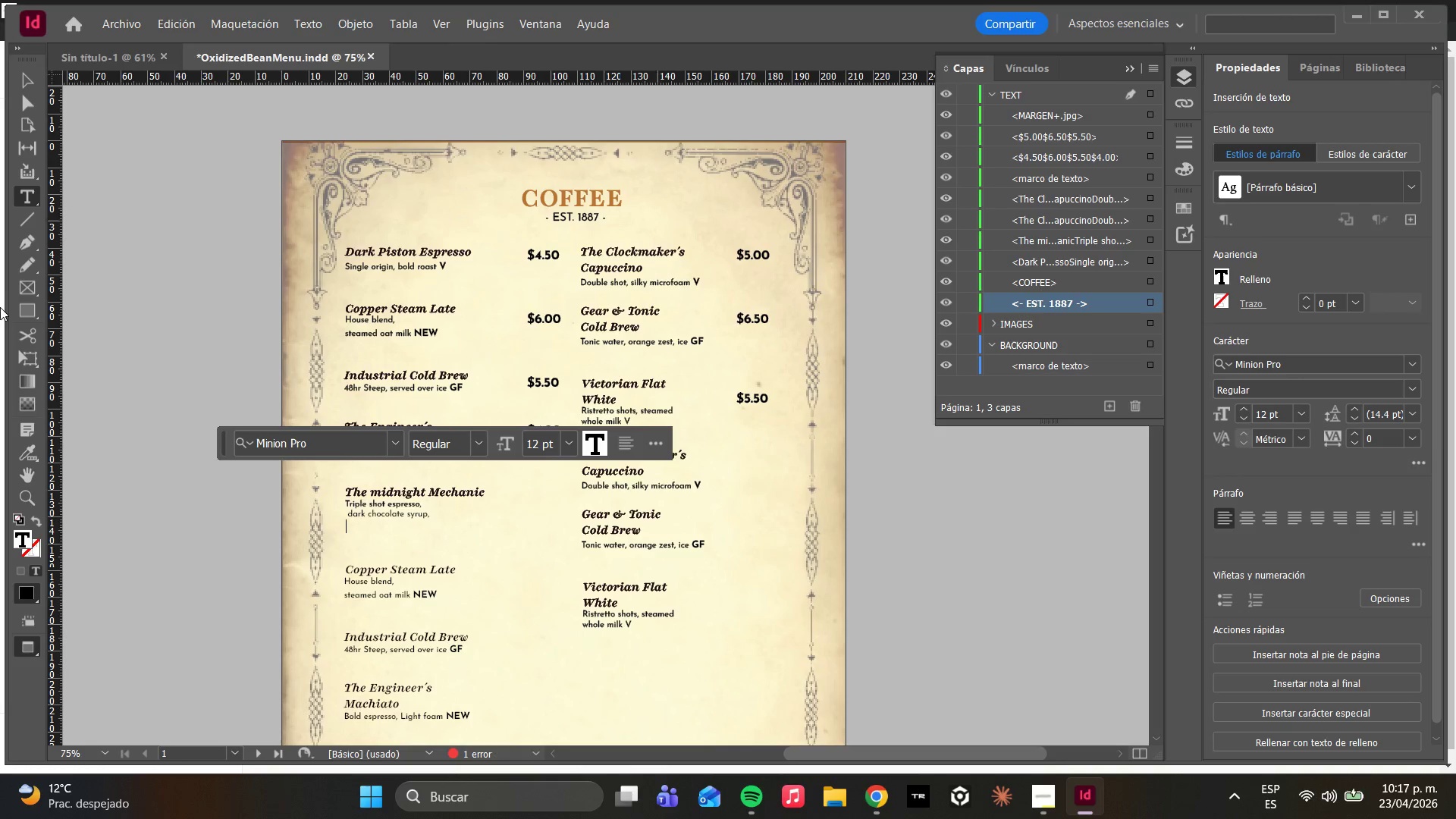 
left_click([21, 108])
 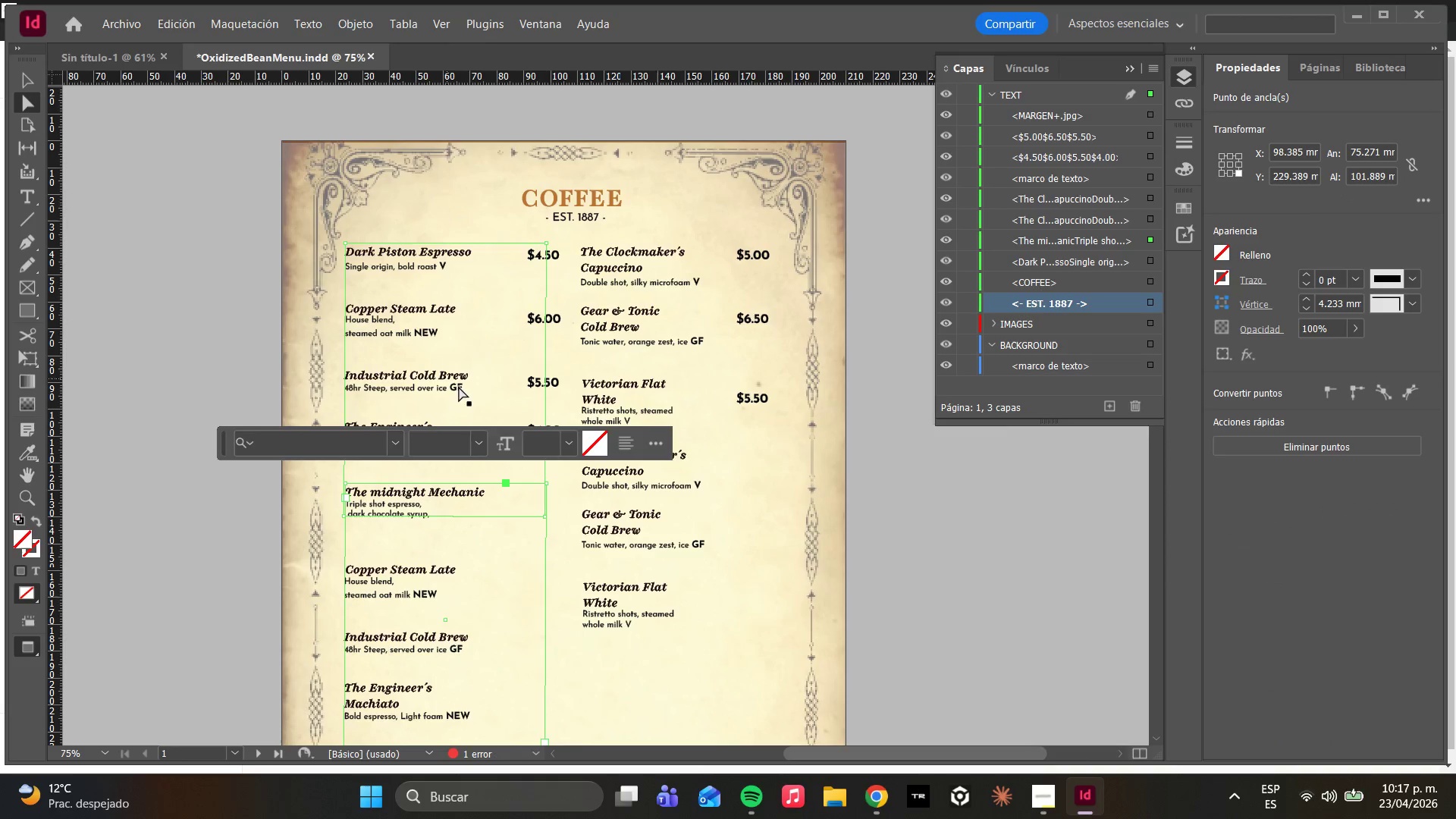 
scroll: coordinate [544, 495], scroll_direction: down, amount: 5.0
 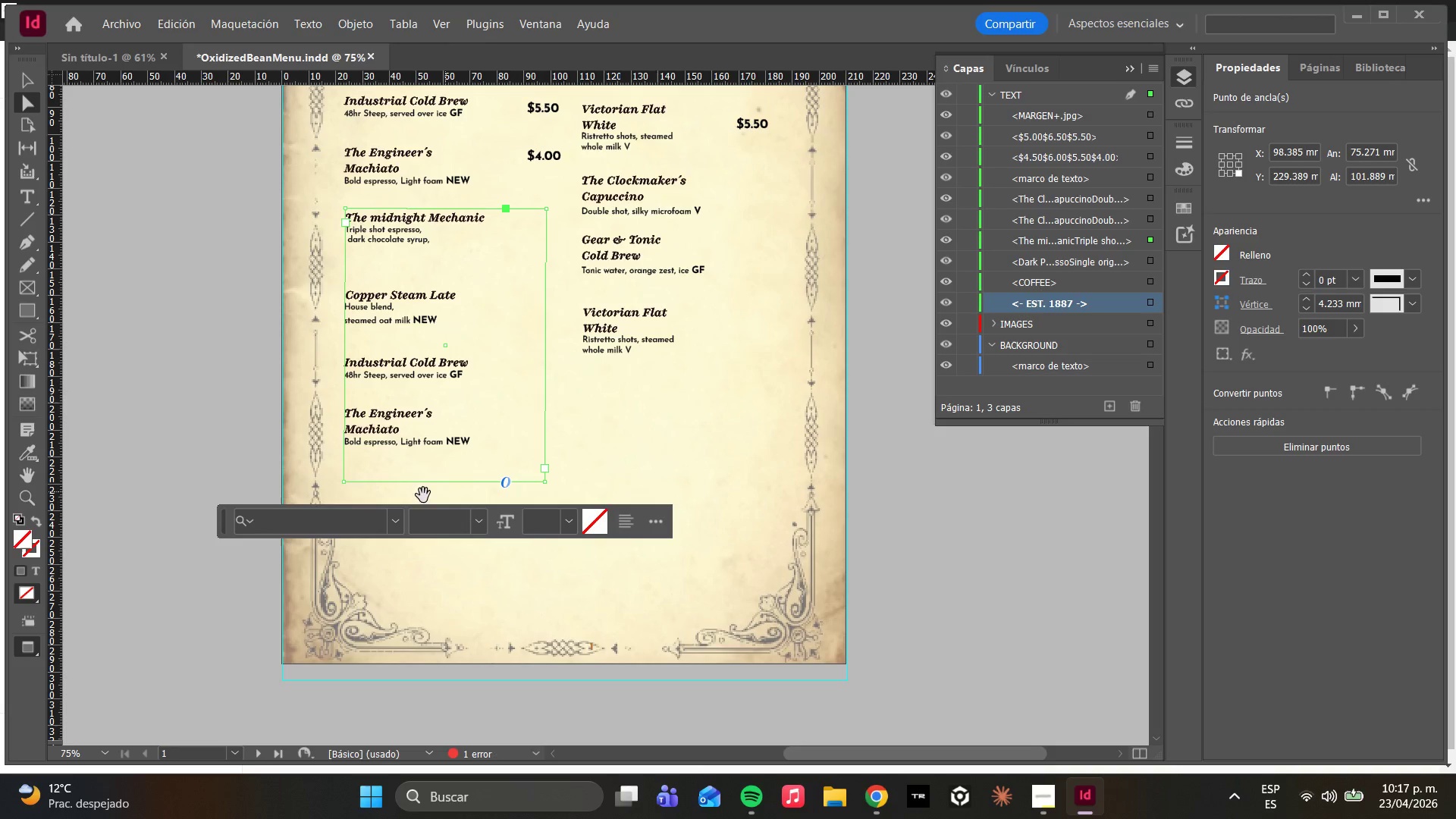 
left_click([344, 483])
 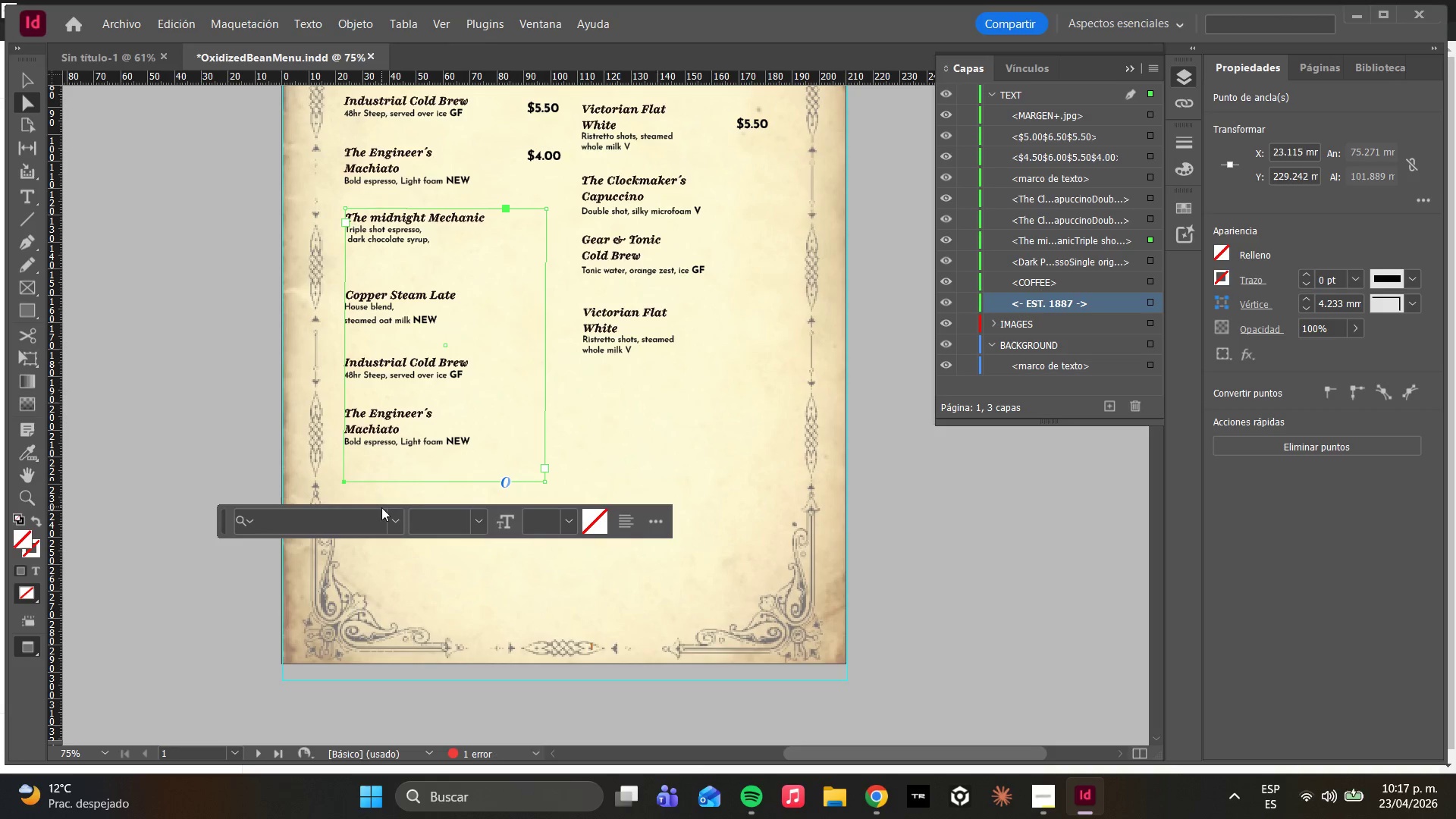 
hold_key(key=ShiftLeft, duration=1.7)
left_click([546, 484])
 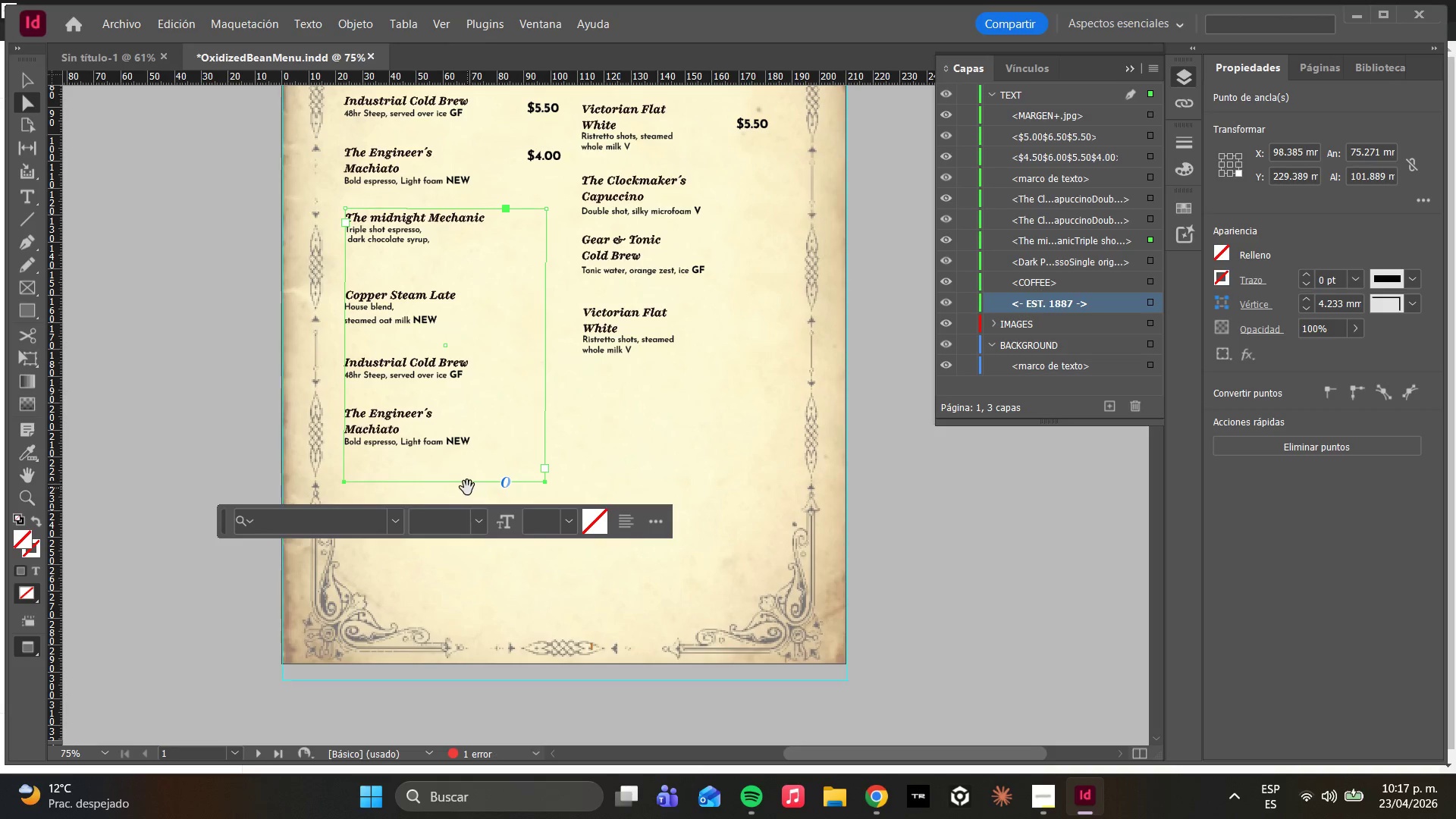 
left_click_drag(start_coordinate=[465, 487], to_coordinate=[466, 515])
 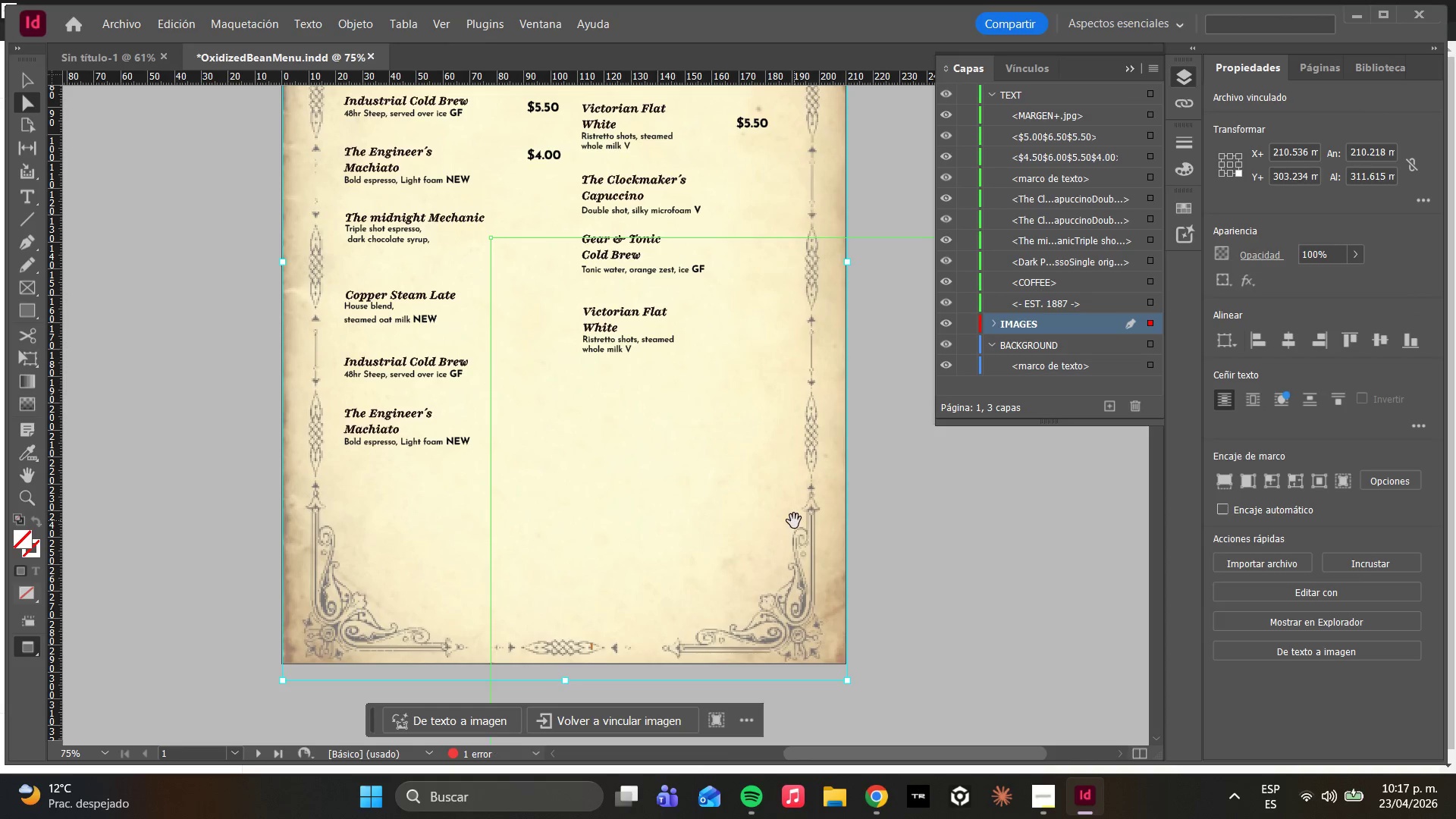 
key(Control+Z)
 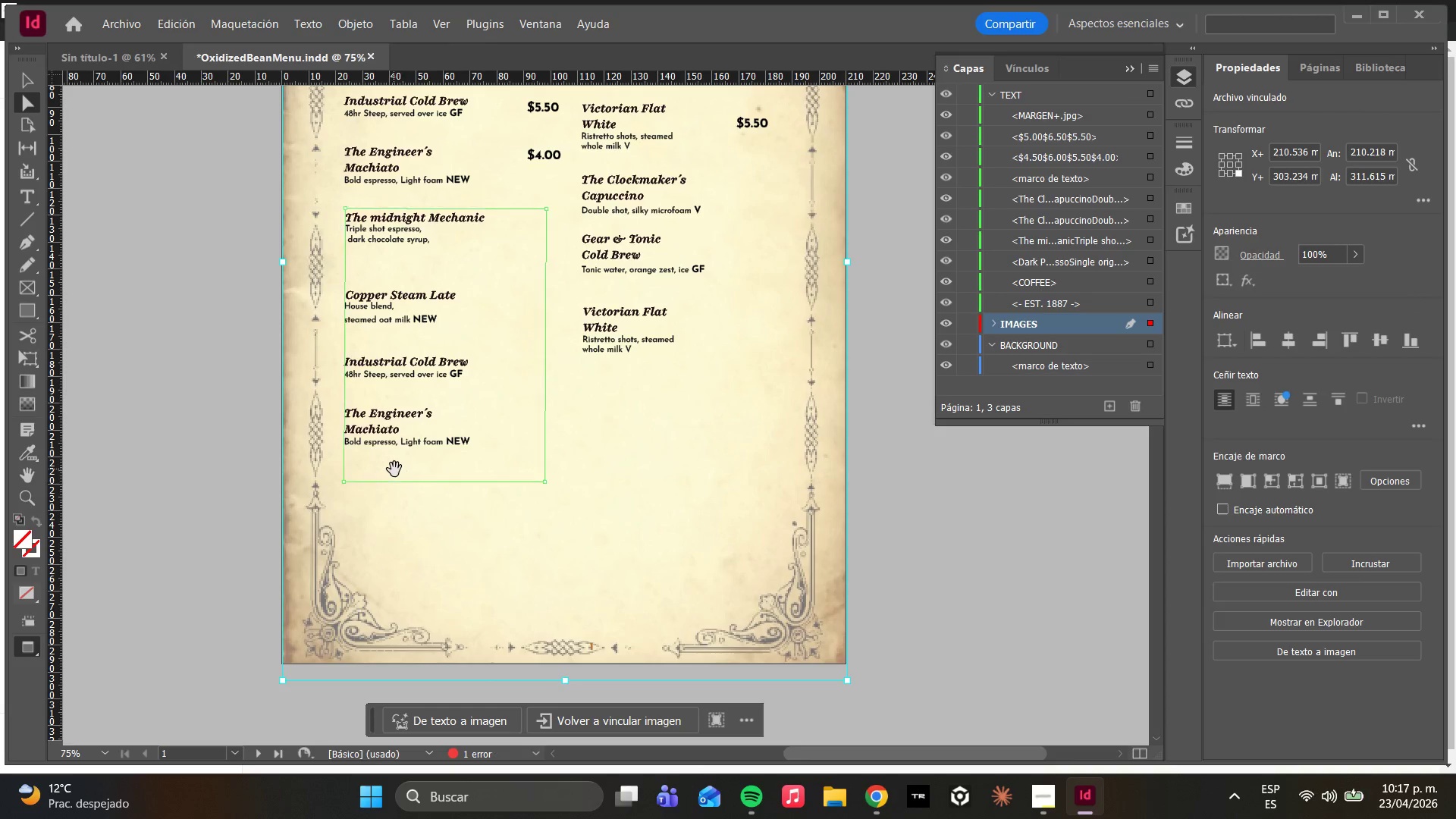 
left_click([390, 451])
 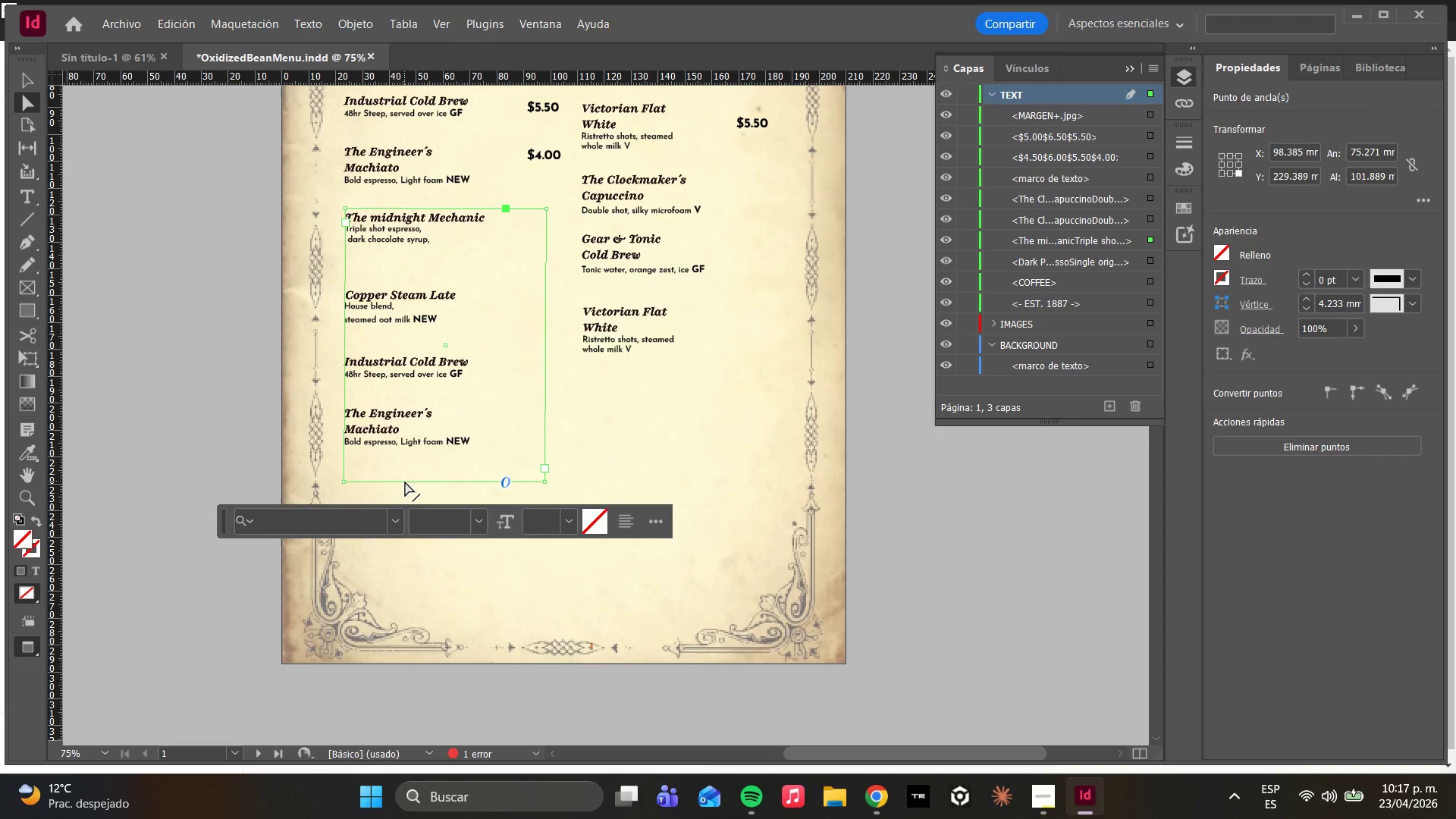 
hold_key(key=ShiftLeft, duration=3.2)
left_click([344, 482])
 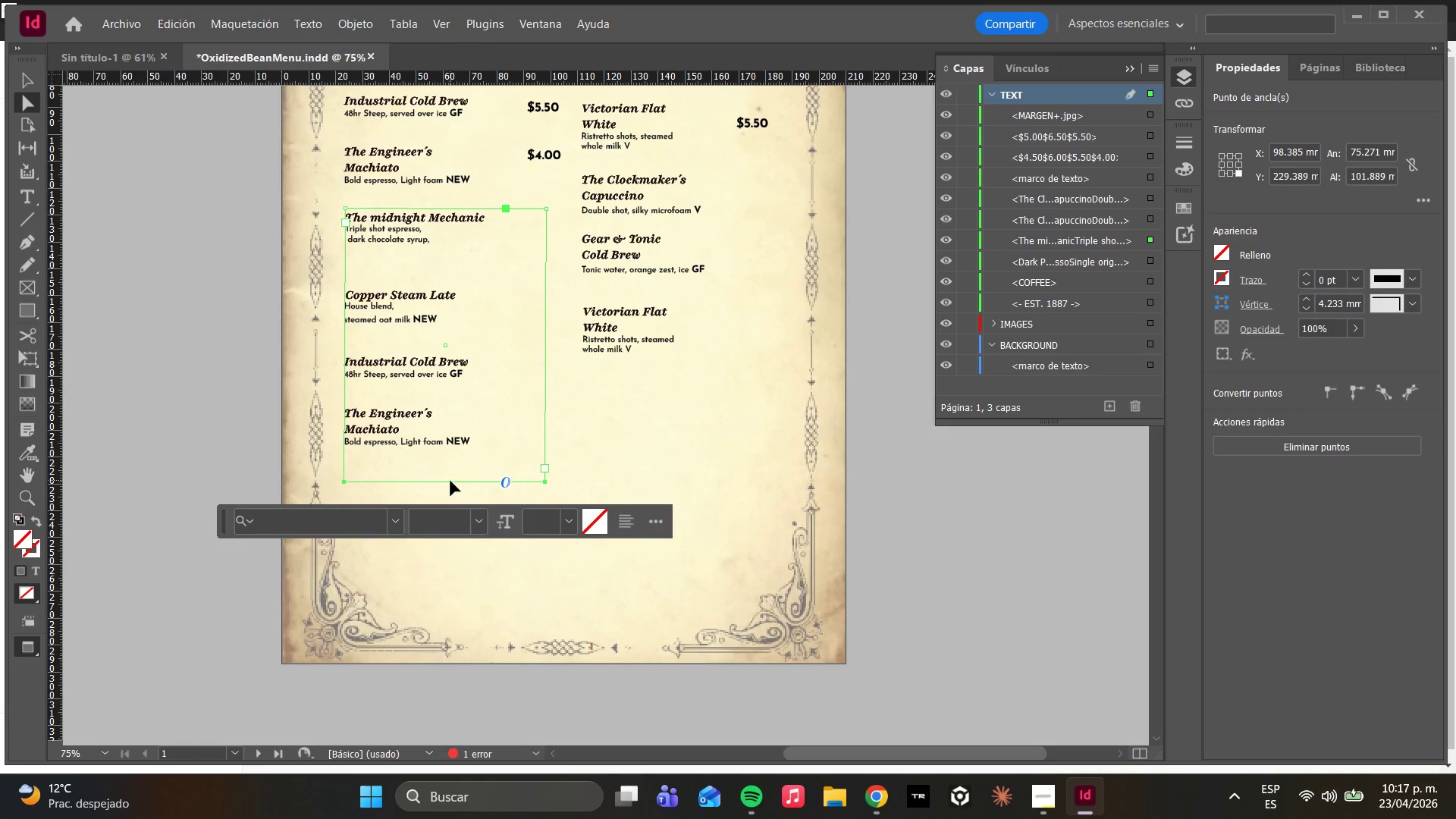 
left_click_drag(start_coordinate=[446, 481], to_coordinate=[445, 551])
 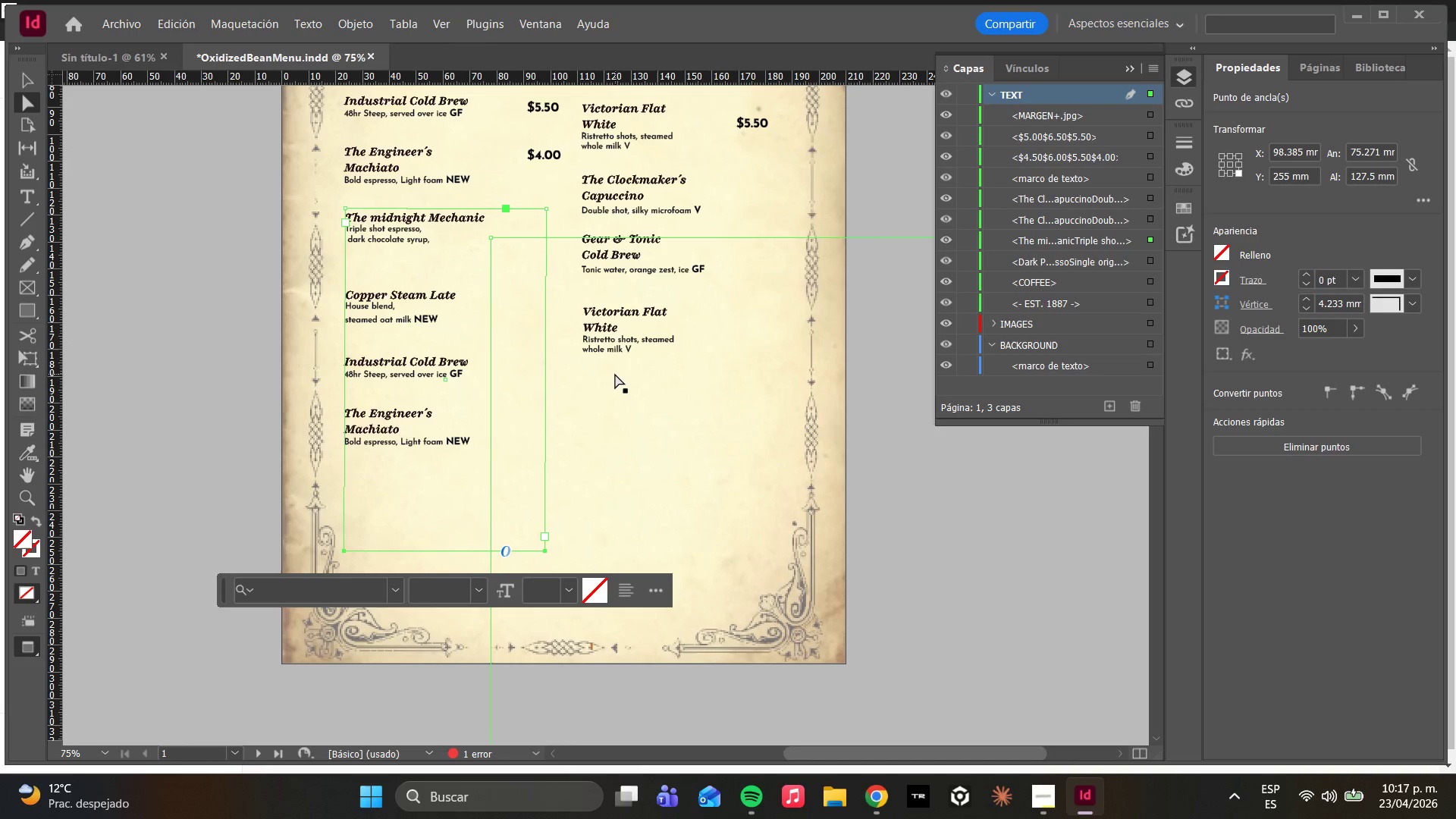 
left_click([607, 361])
 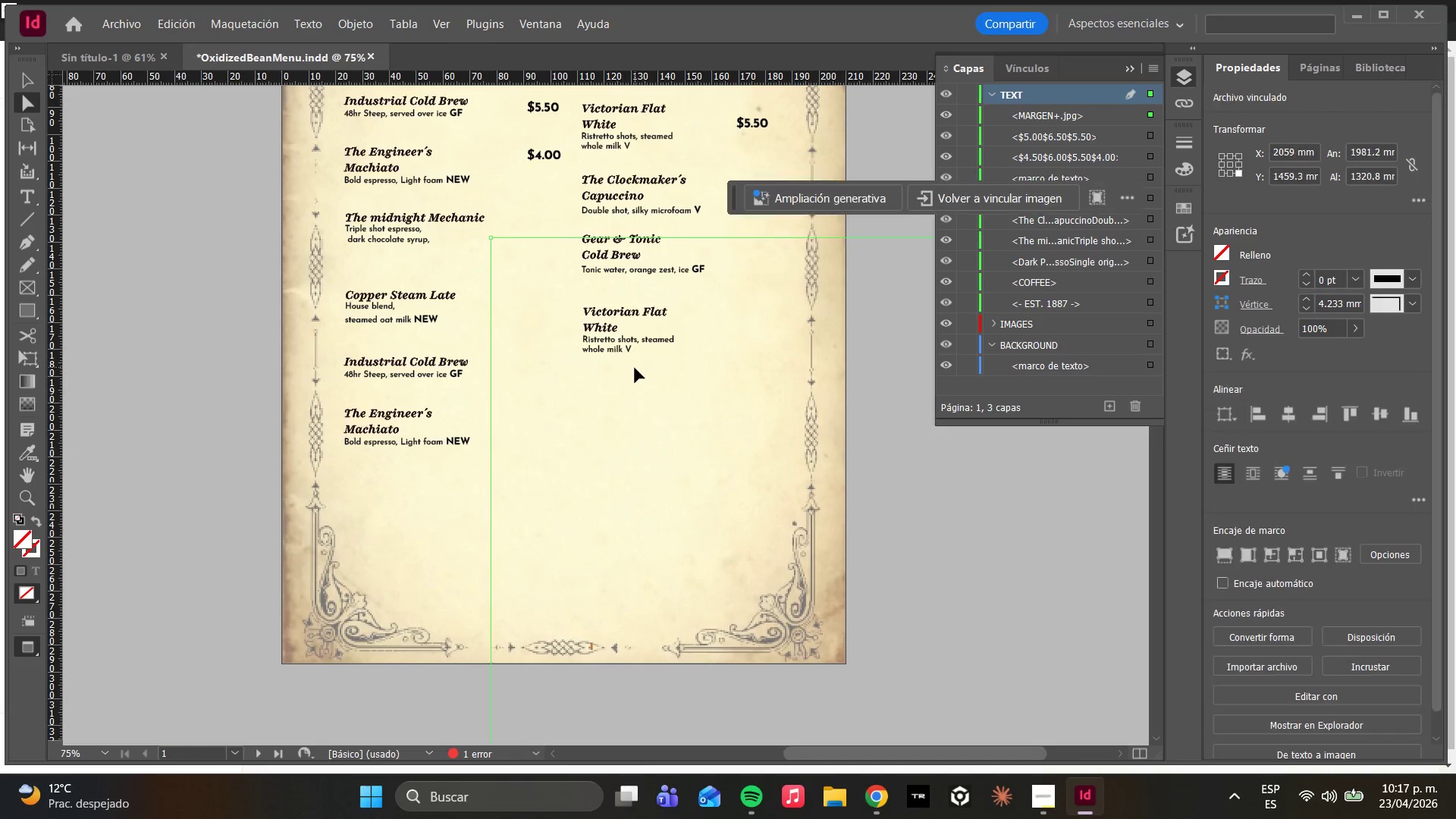 
left_click([645, 340])
 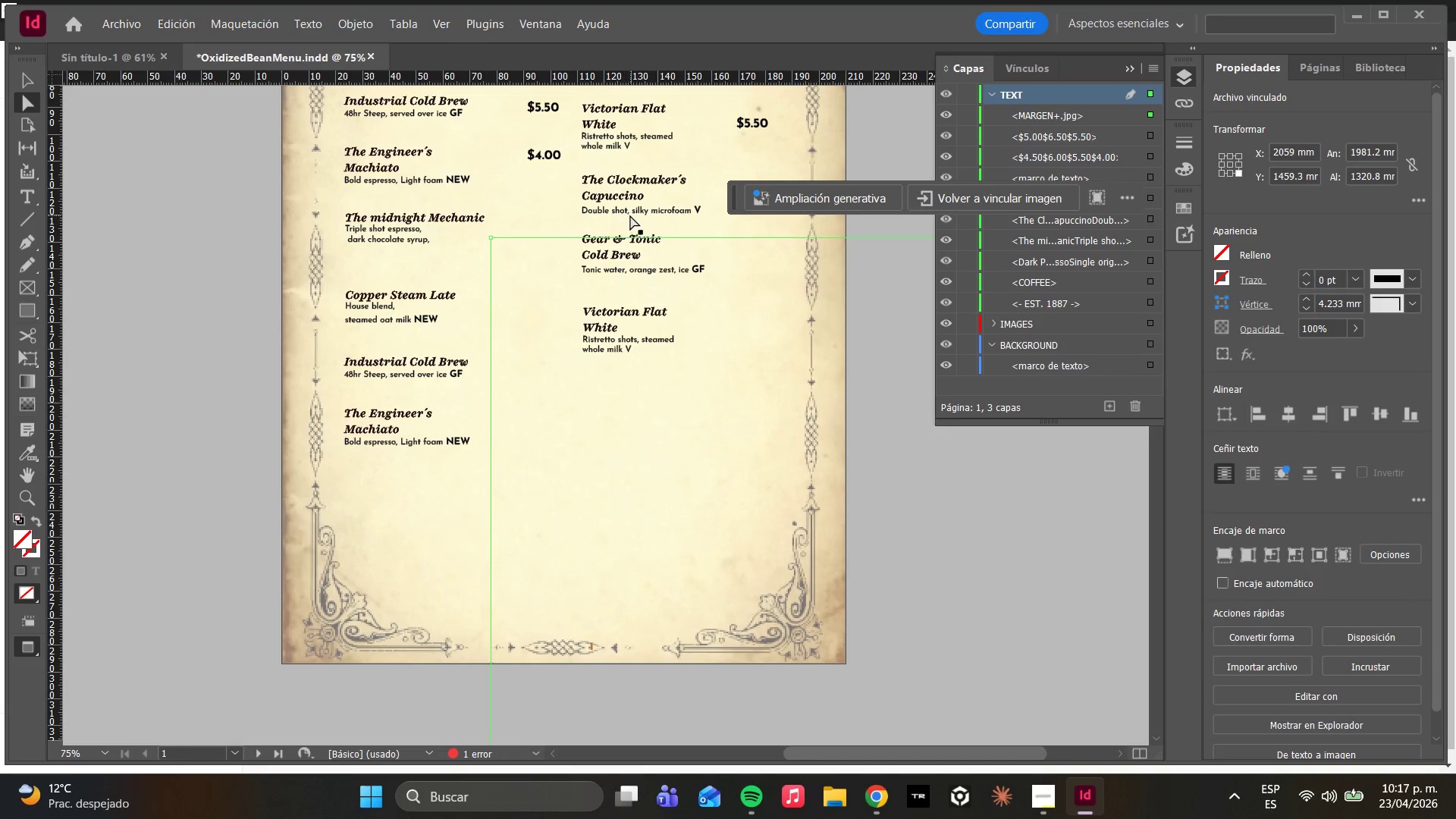 
left_click([630, 214])
 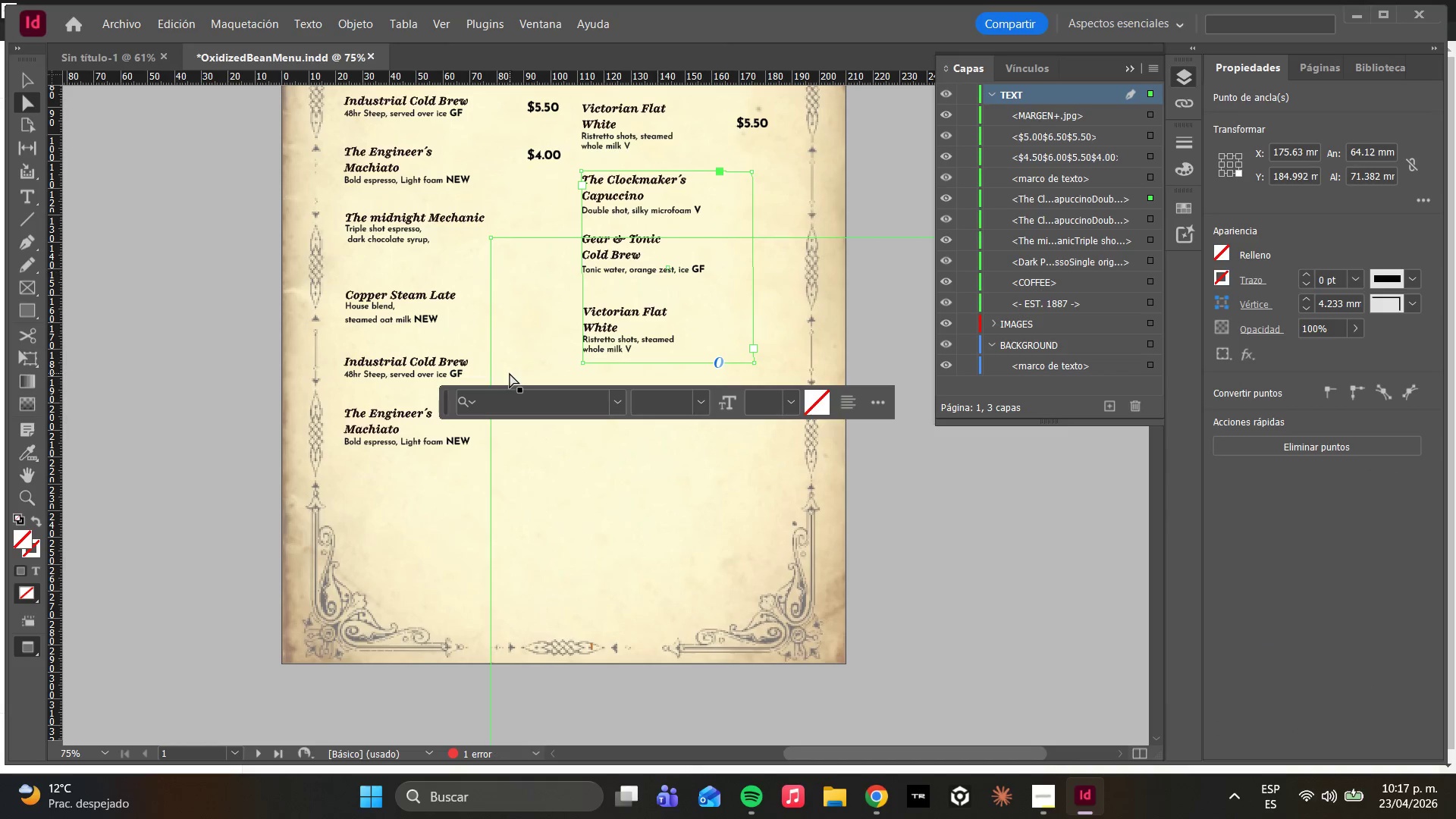 
left_click([514, 367])
 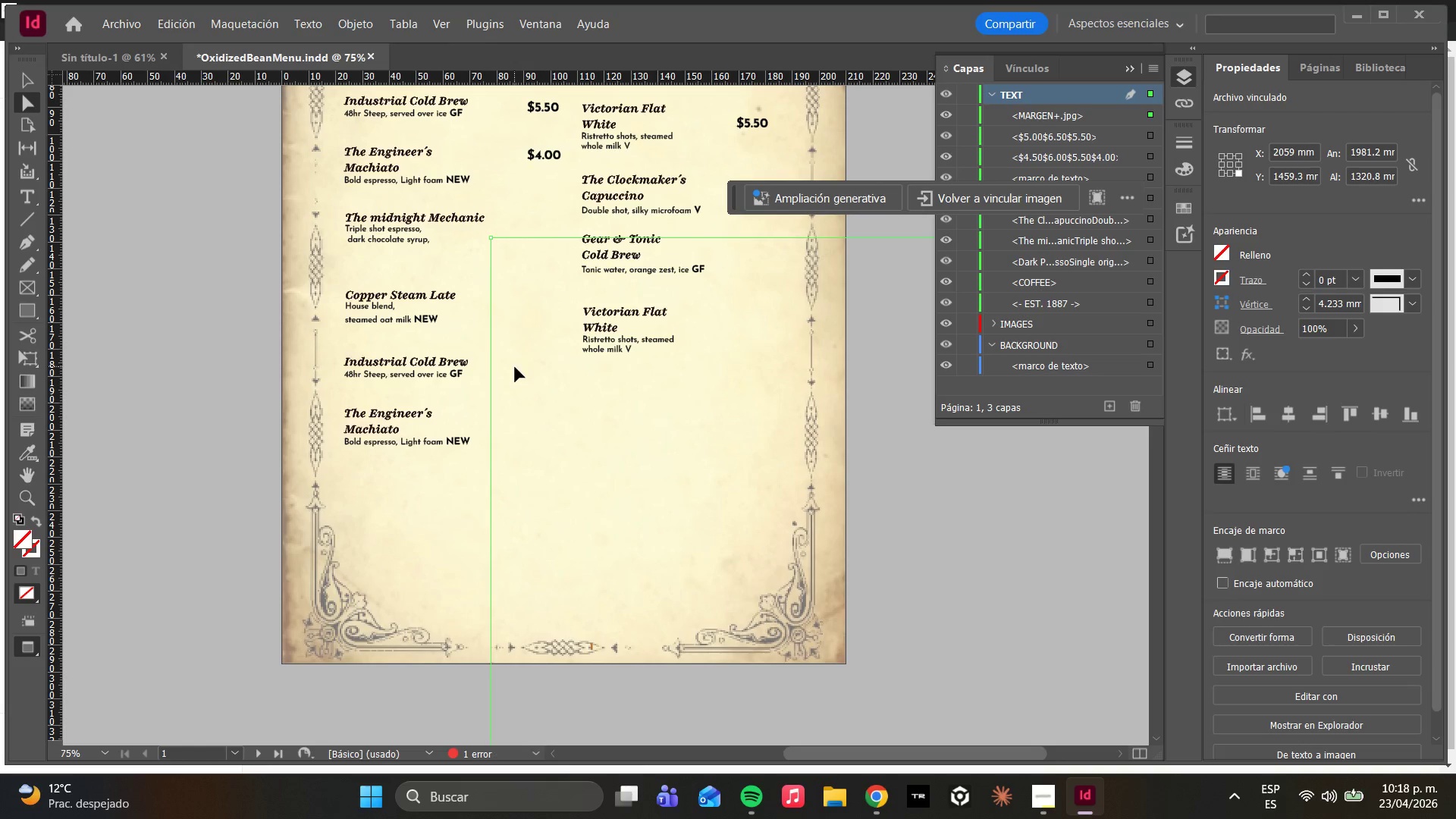 
left_click_drag(start_coordinate=[593, 471], to_coordinate=[386, 216])
 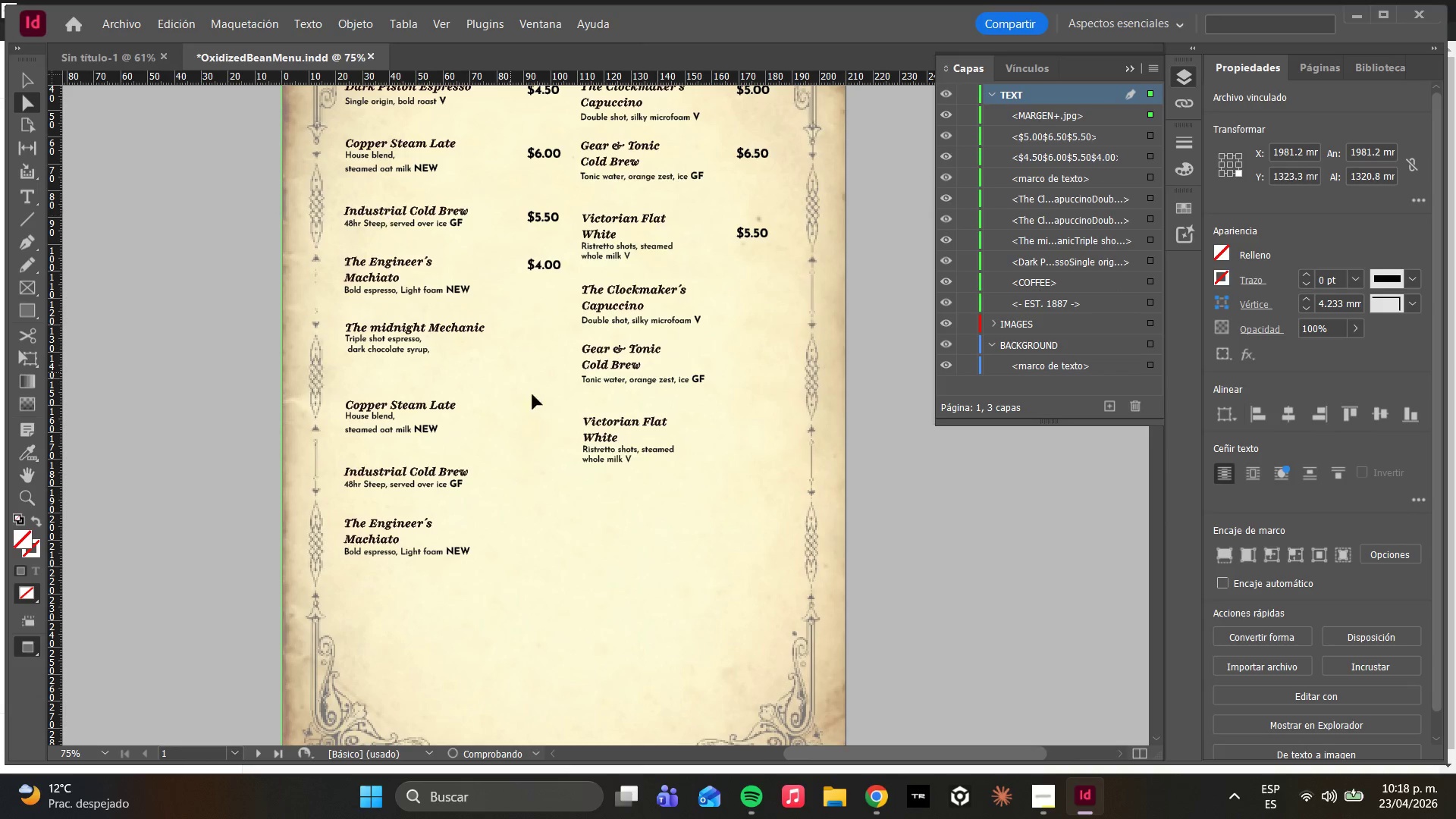 
scroll: coordinate [578, 441], scroll_direction: down, amount: 4.0
 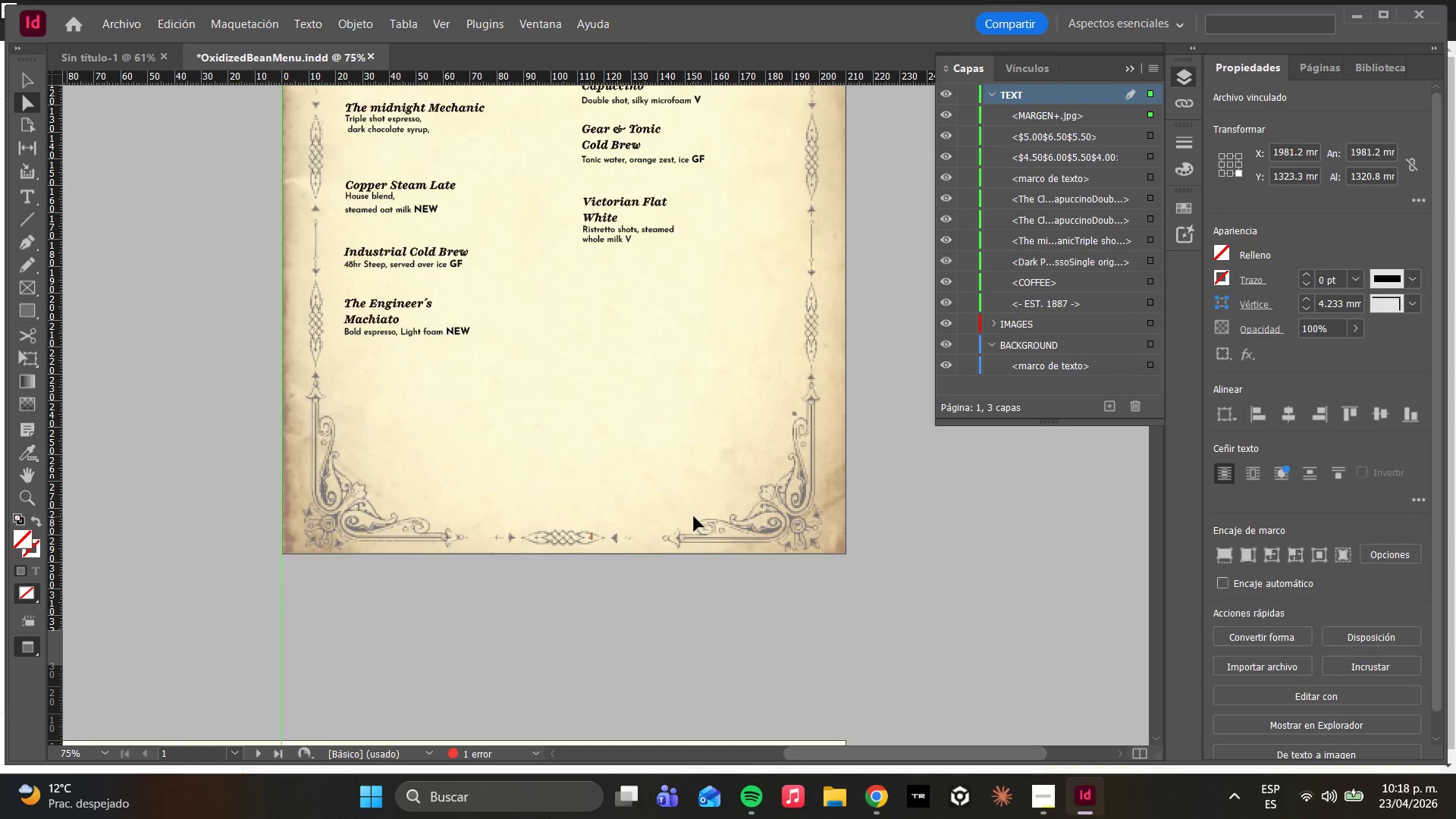 
scroll: coordinate [789, 363], scroll_direction: up, amount: 9.0
 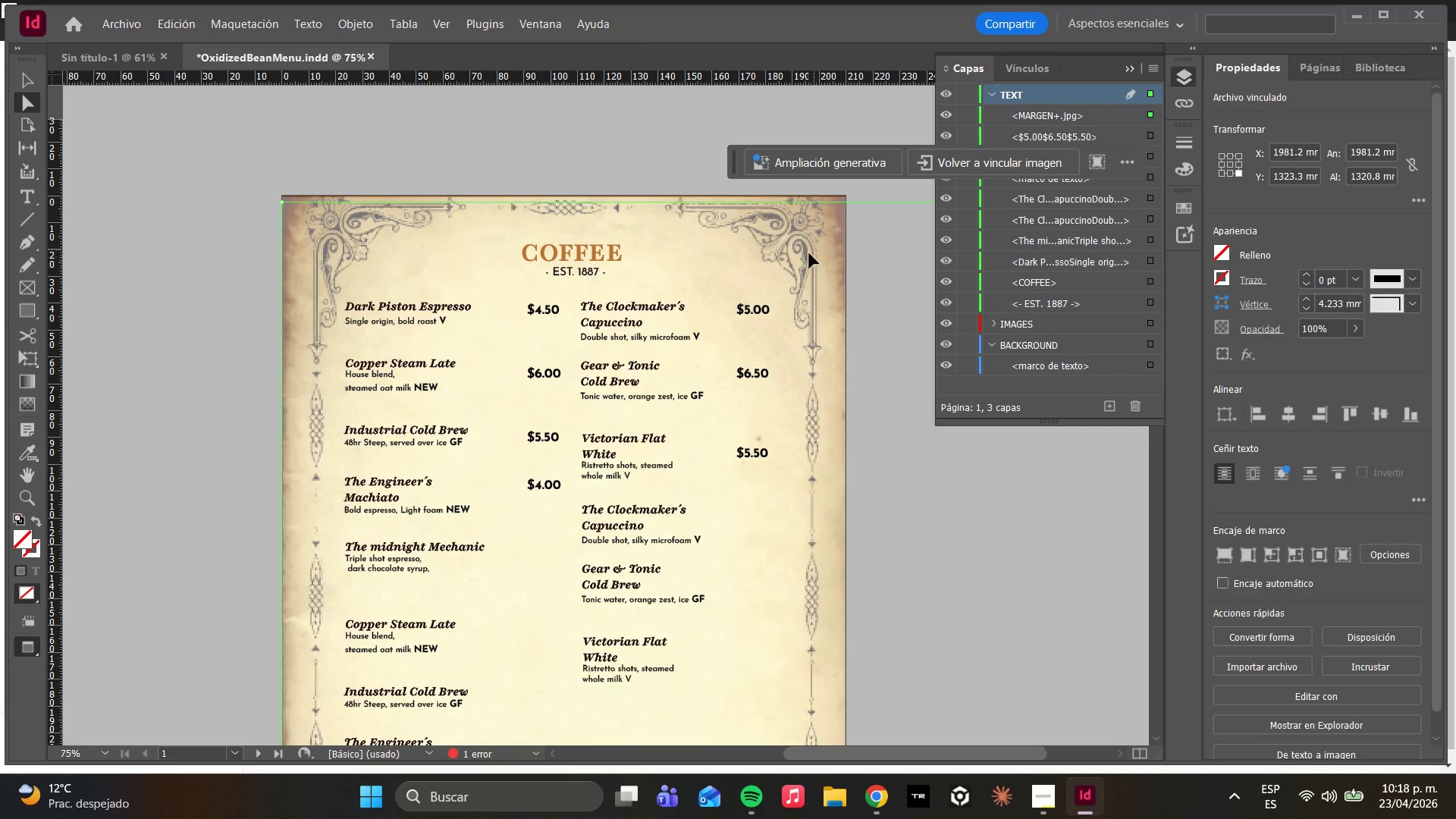 
left_click_drag(start_coordinate=[811, 265], to_coordinate=[817, 262])
 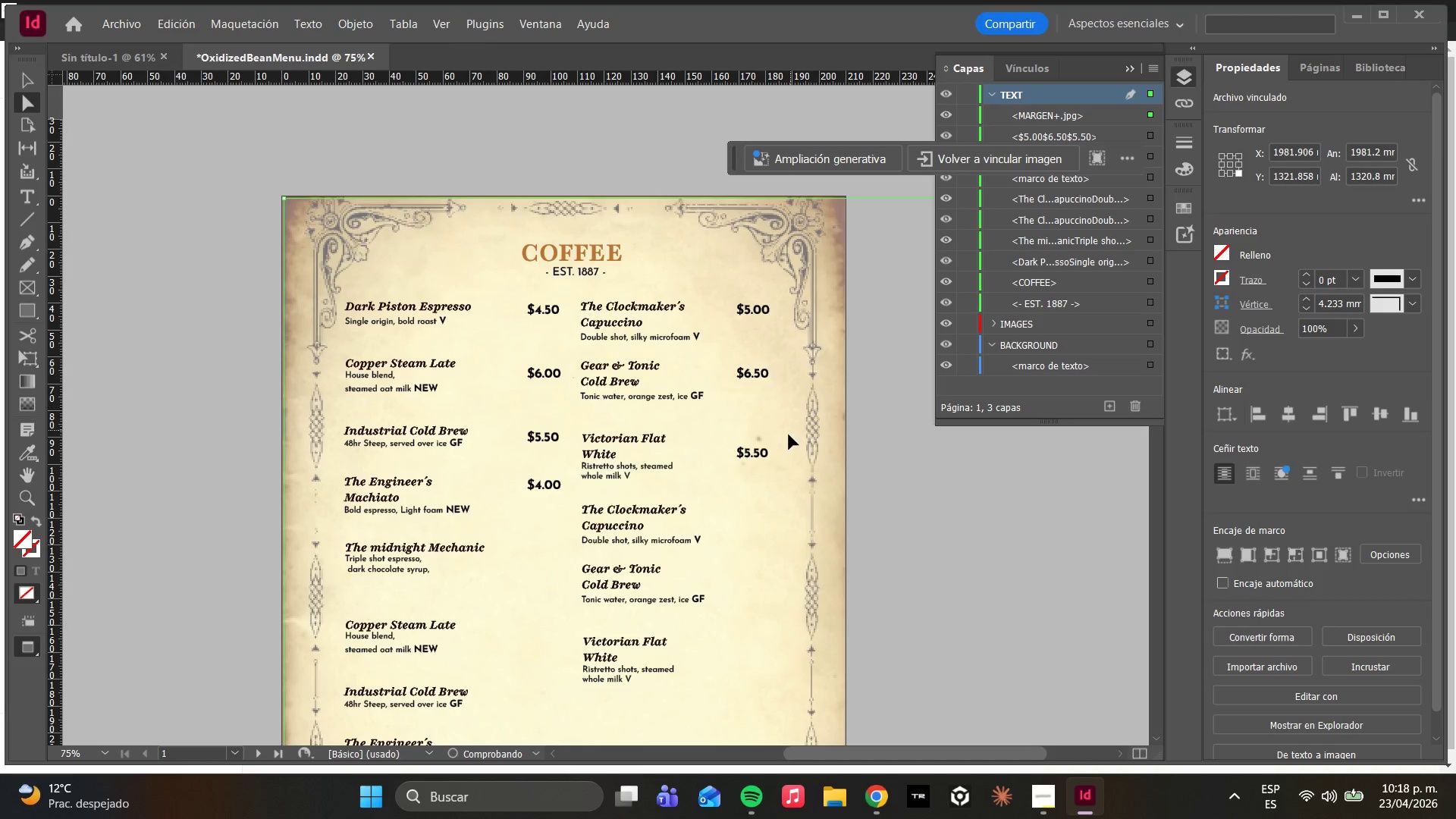 
scroll: coordinate [788, 466], scroll_direction: down, amount: 6.0
 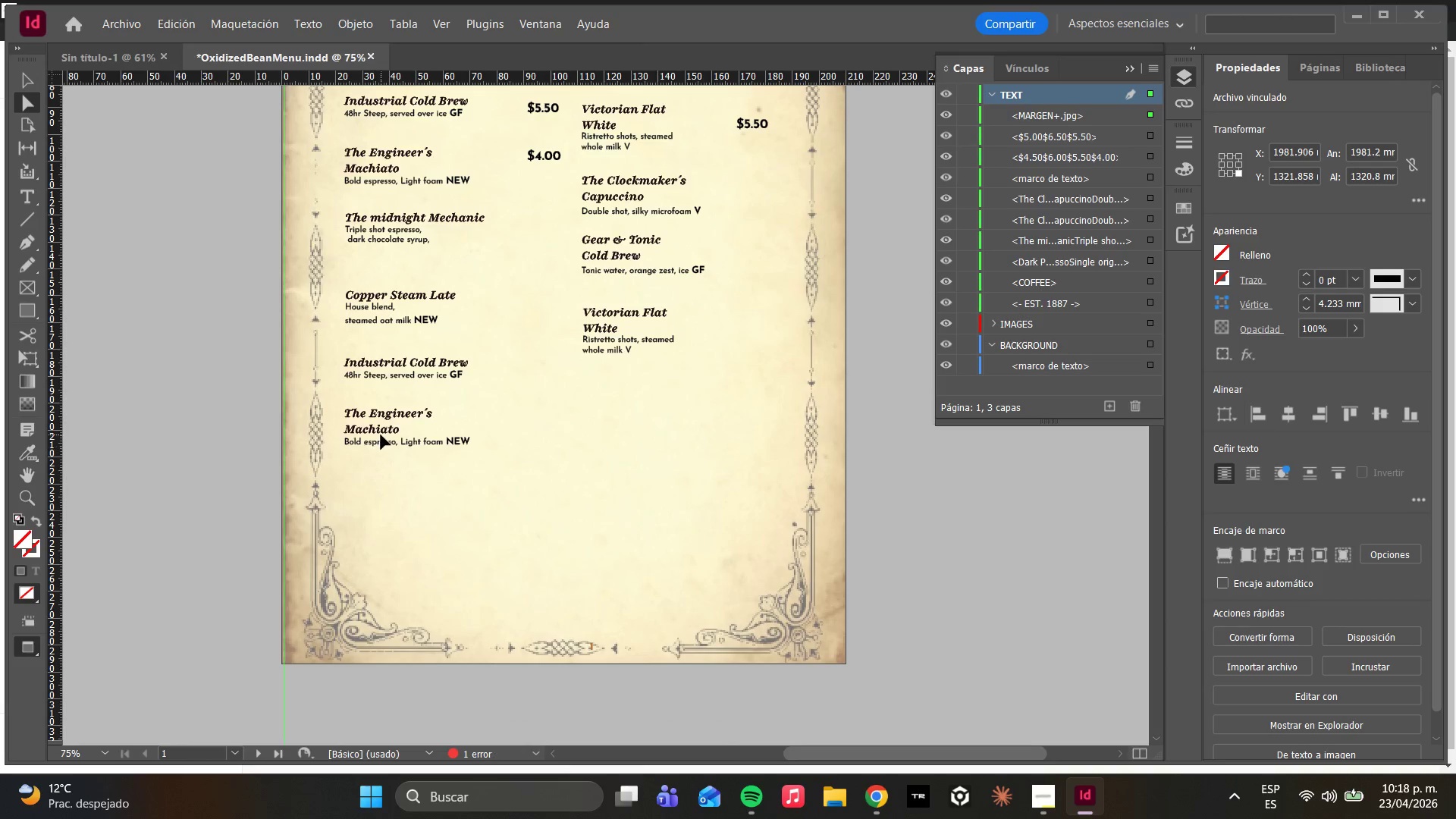 
left_click([381, 435])
 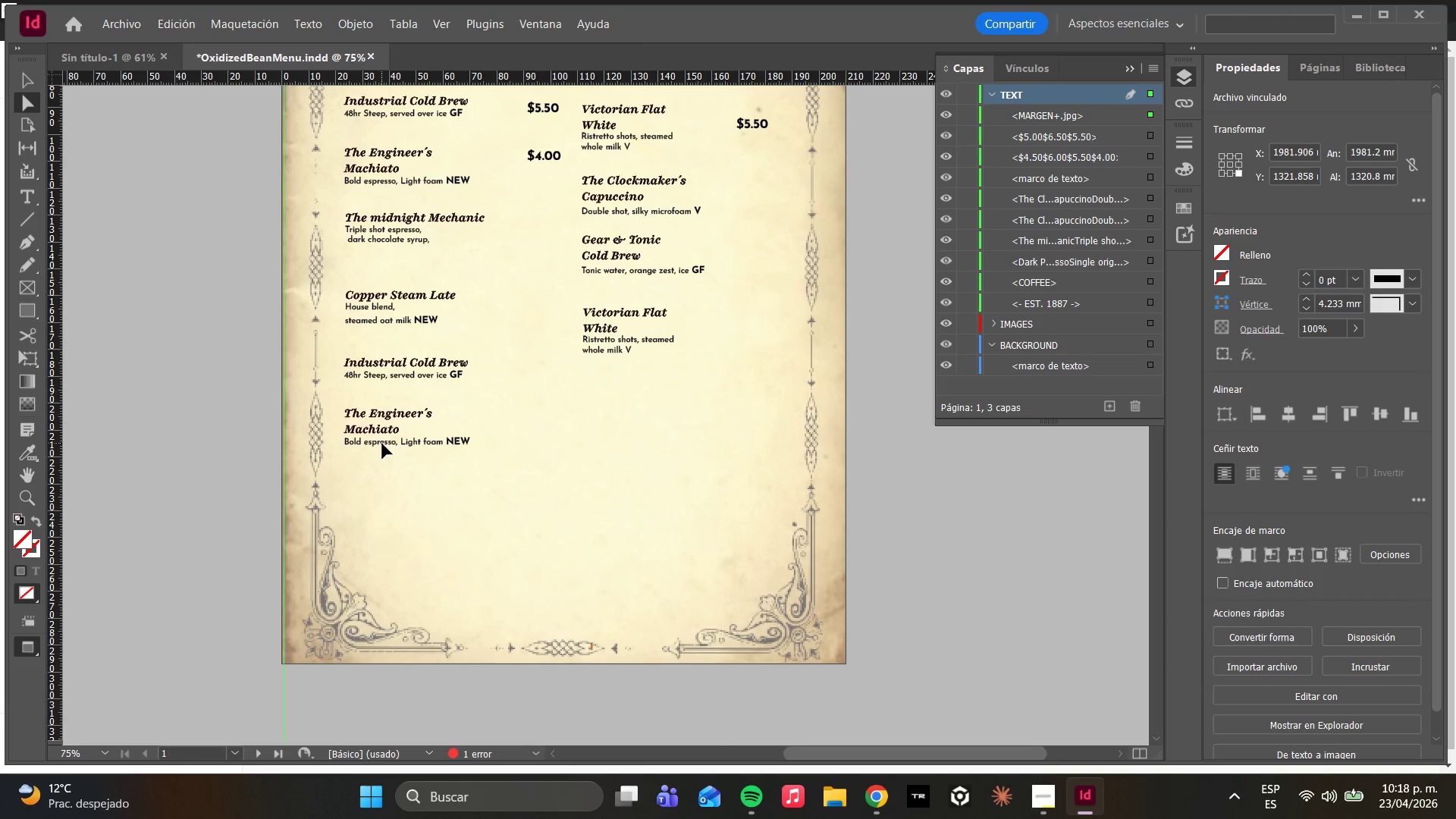 
left_click([382, 444])
 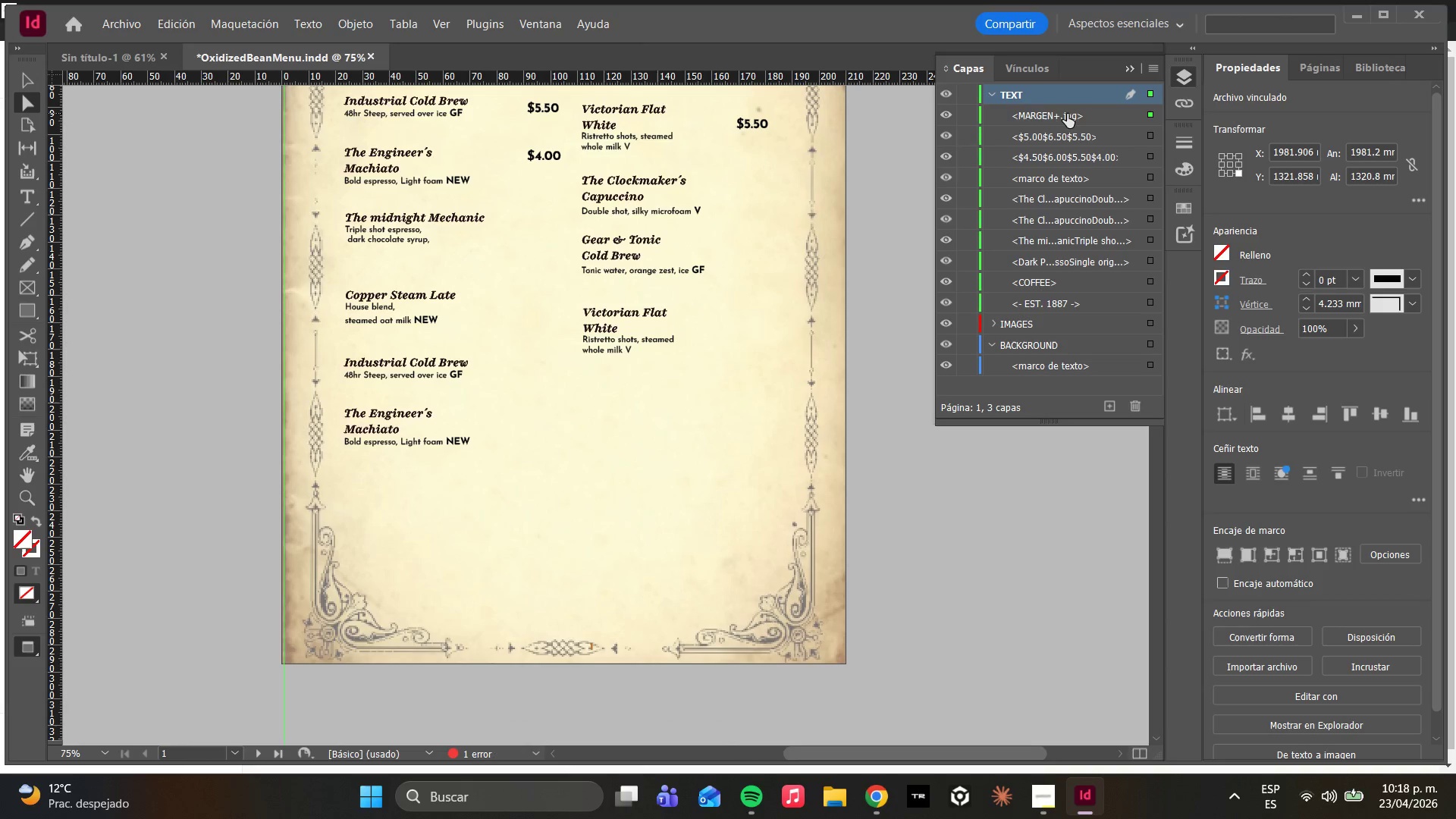 
left_click([950, 117])
 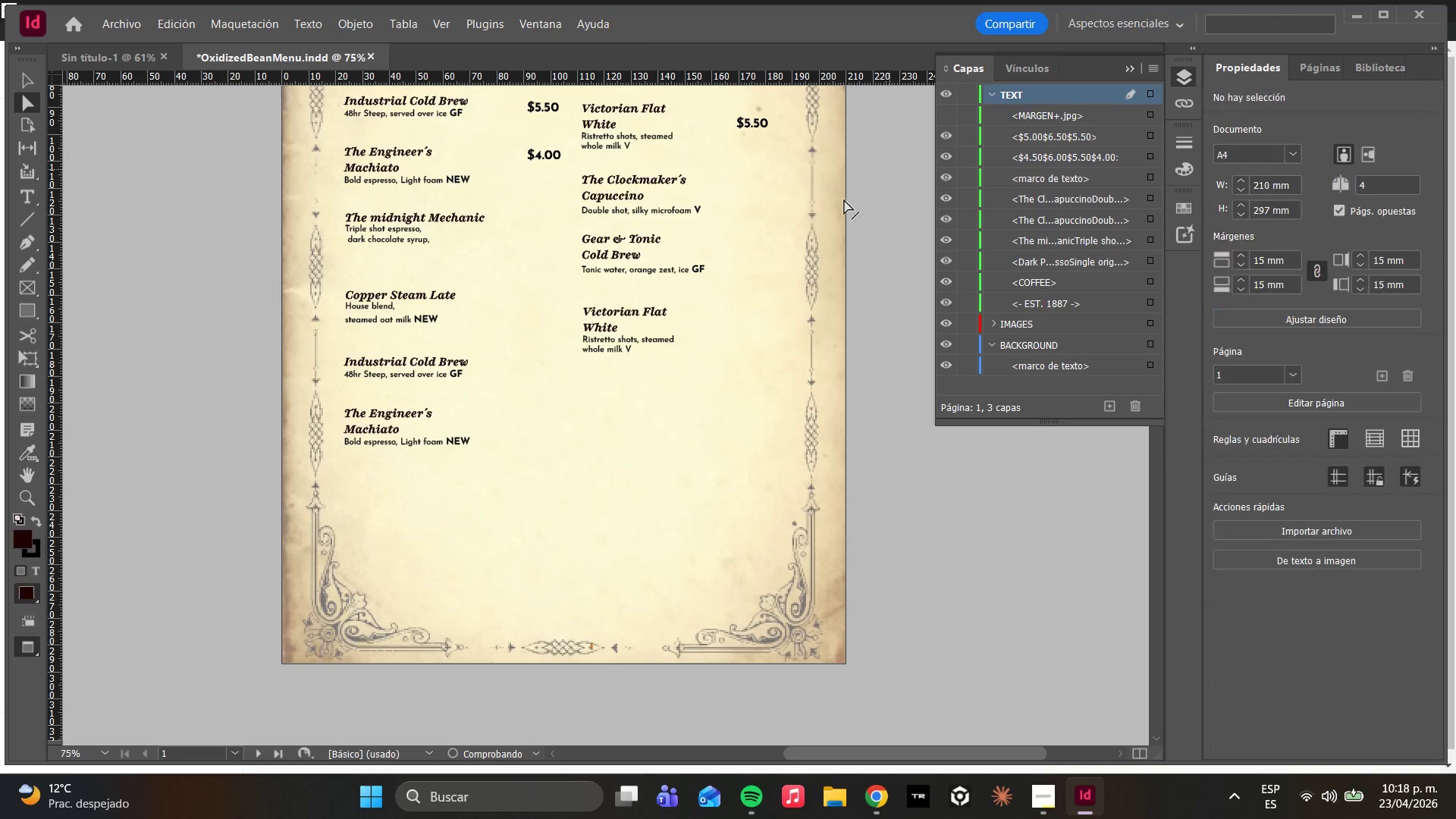 
left_click([374, 458])
 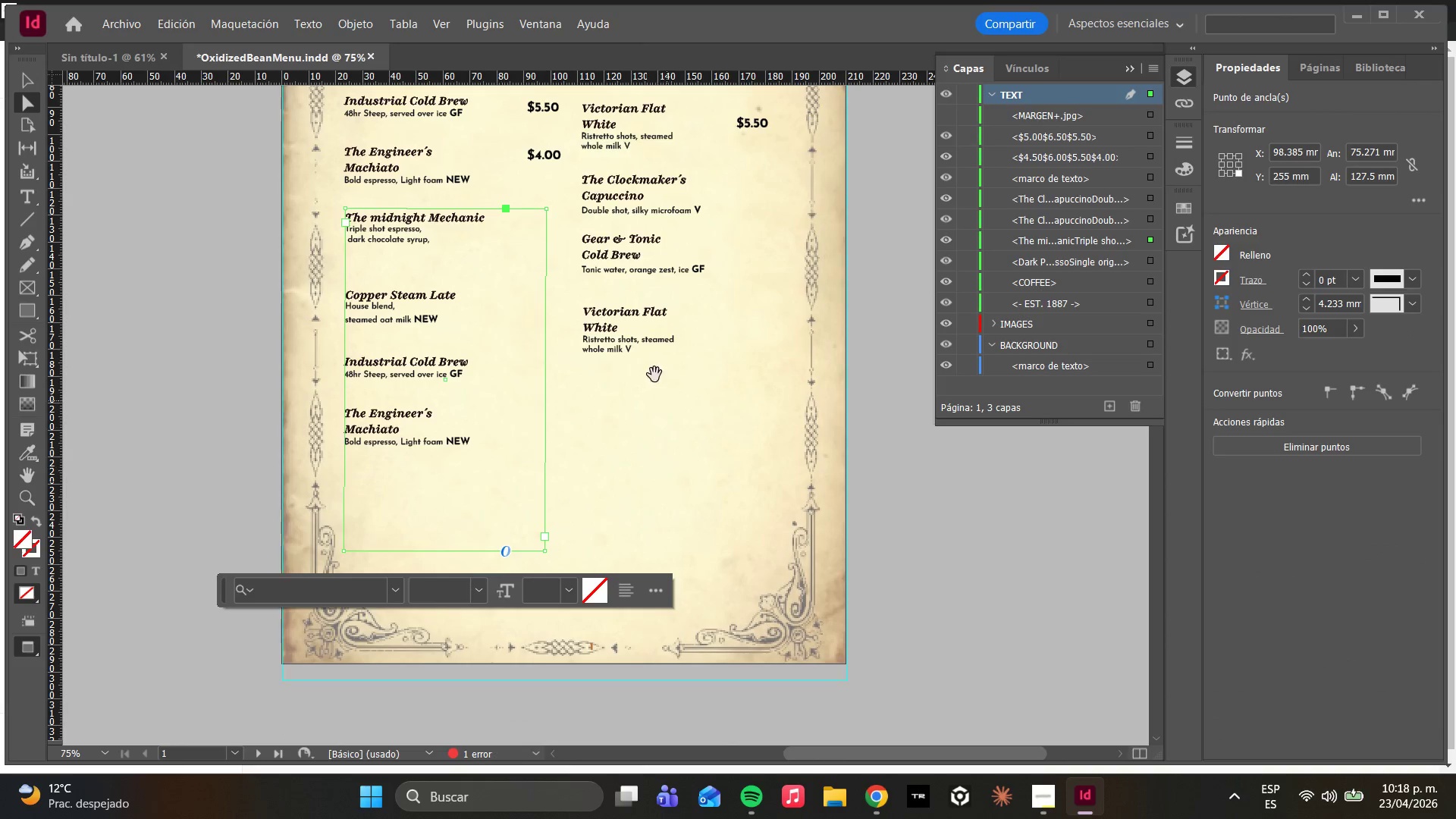 
left_click([617, 272])
 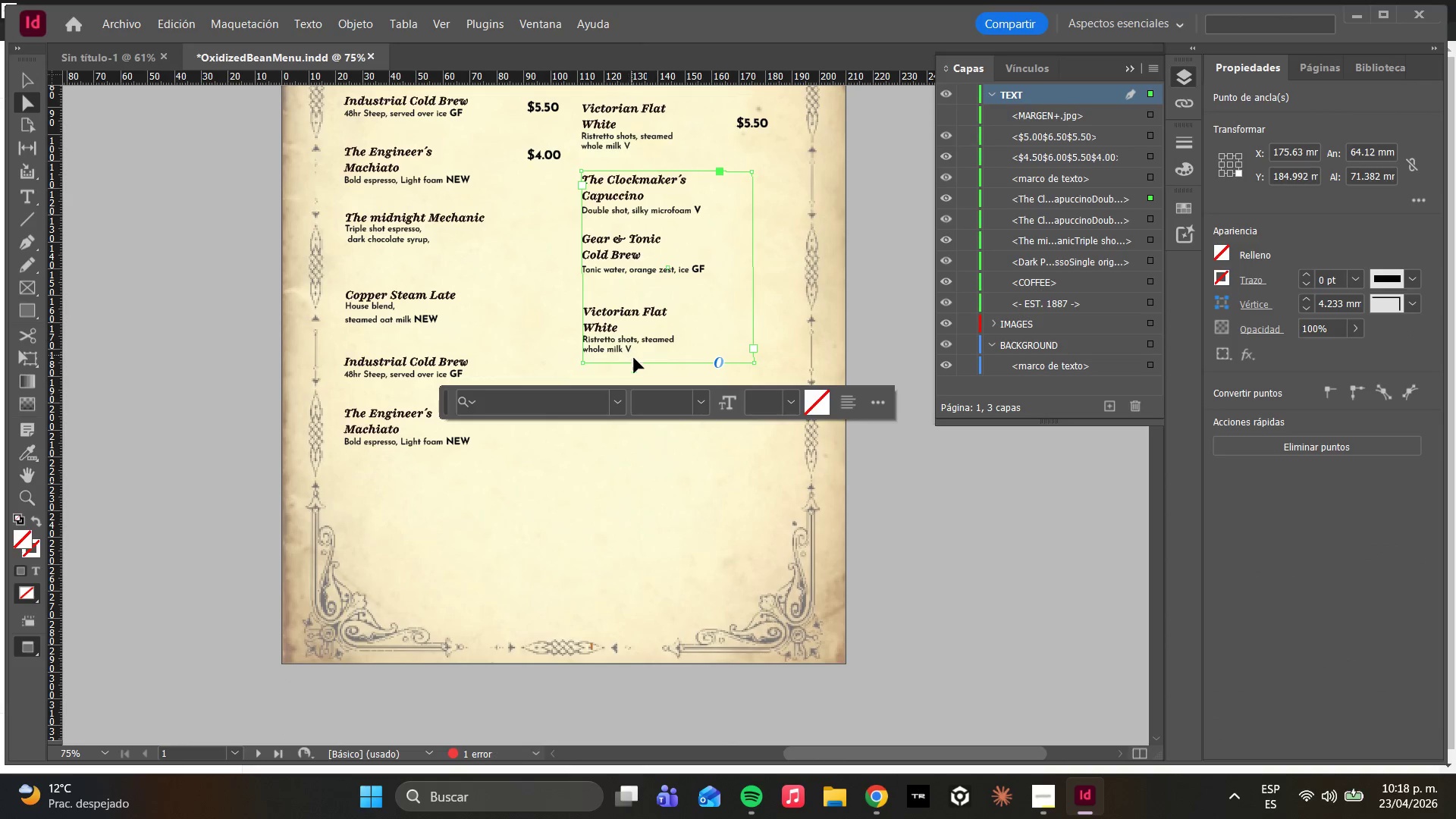 
hold_key(key=ShiftLeft, duration=5.61)
left_click([583, 365])
 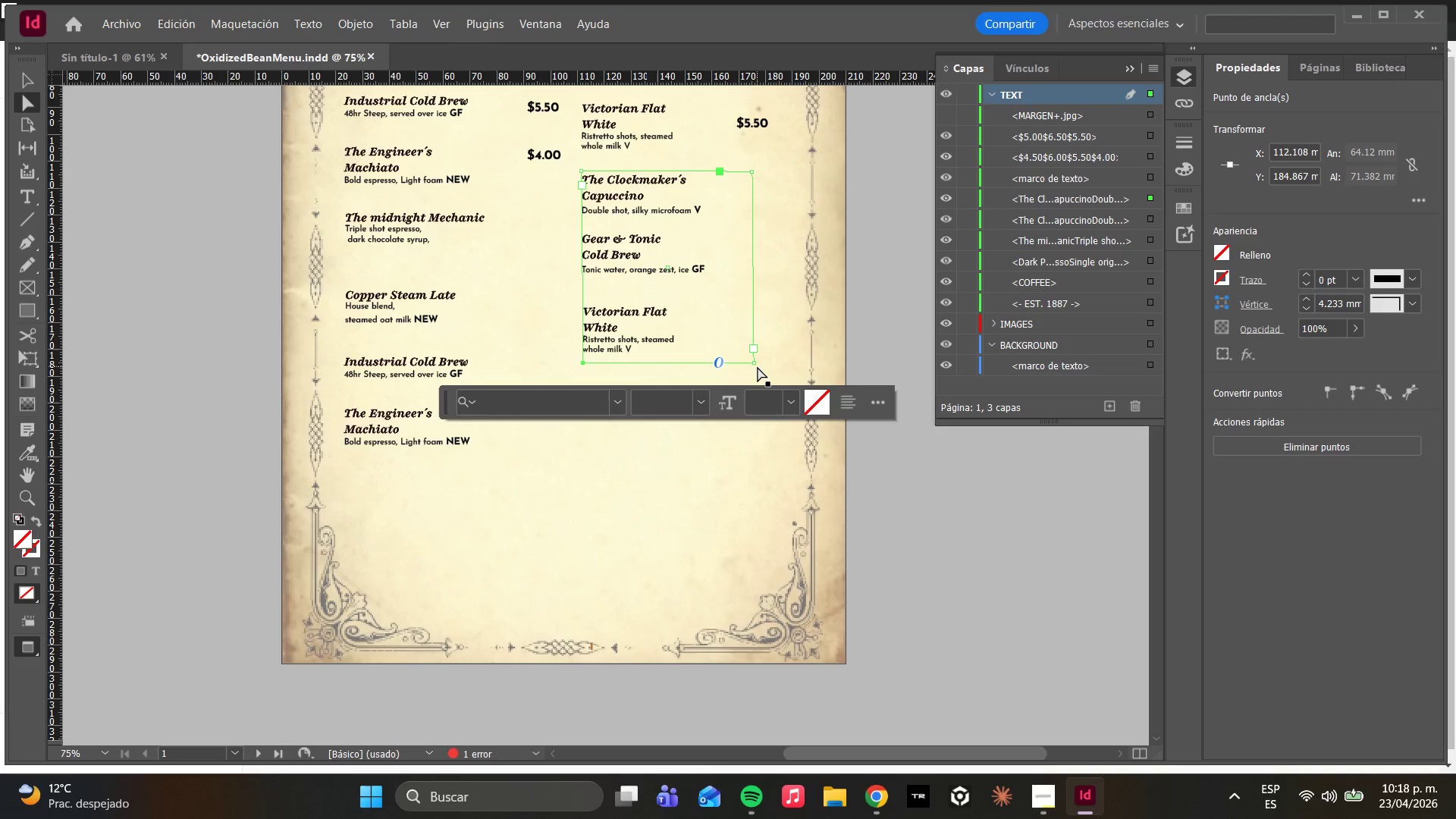 
left_click([755, 362])
 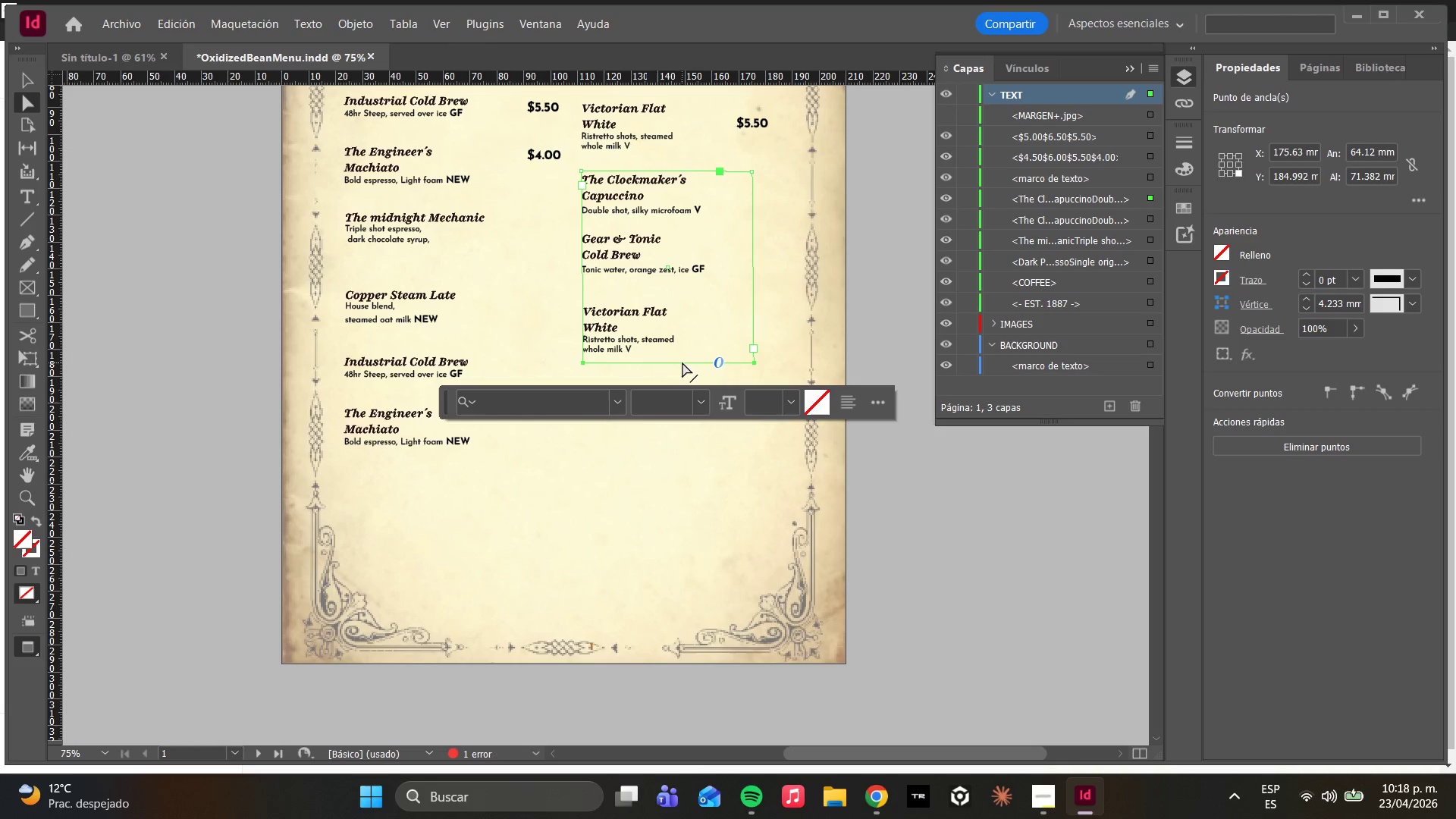 
left_click_drag(start_coordinate=[682, 362], to_coordinate=[682, 485])
 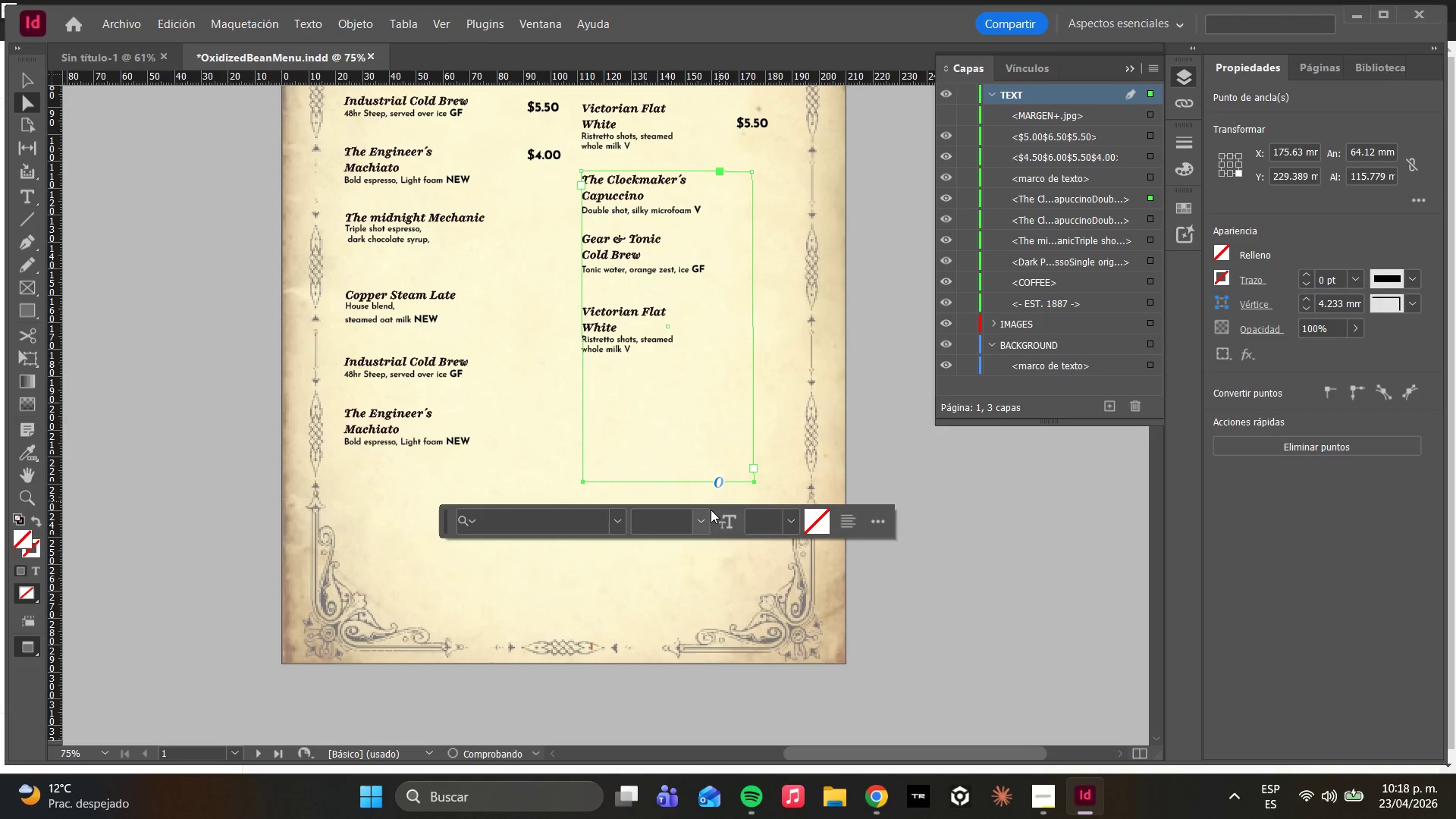 
hold_key(key=ShiftLeft, duration=1.23)
 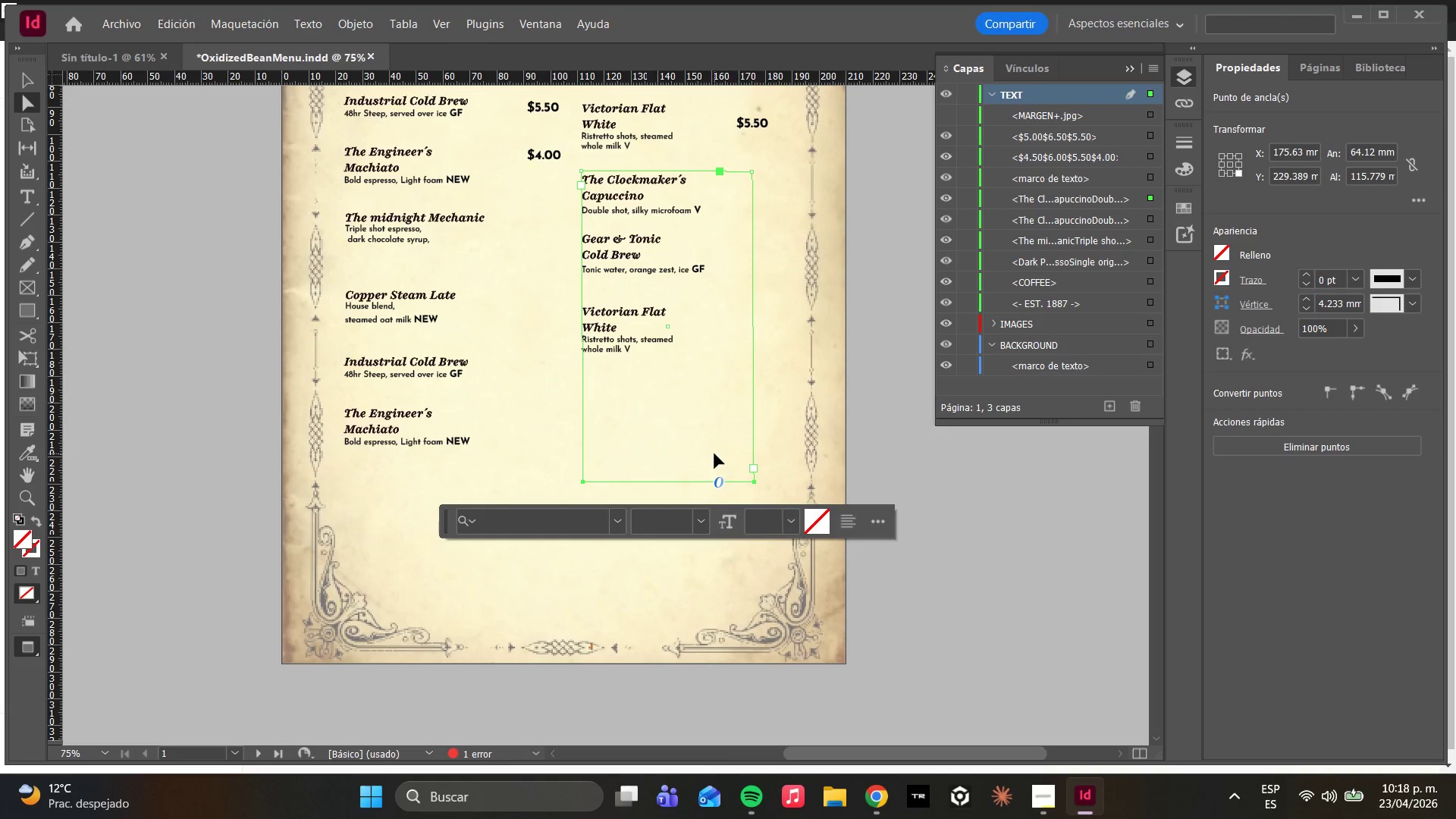 
key(Control+ControlLeft)
 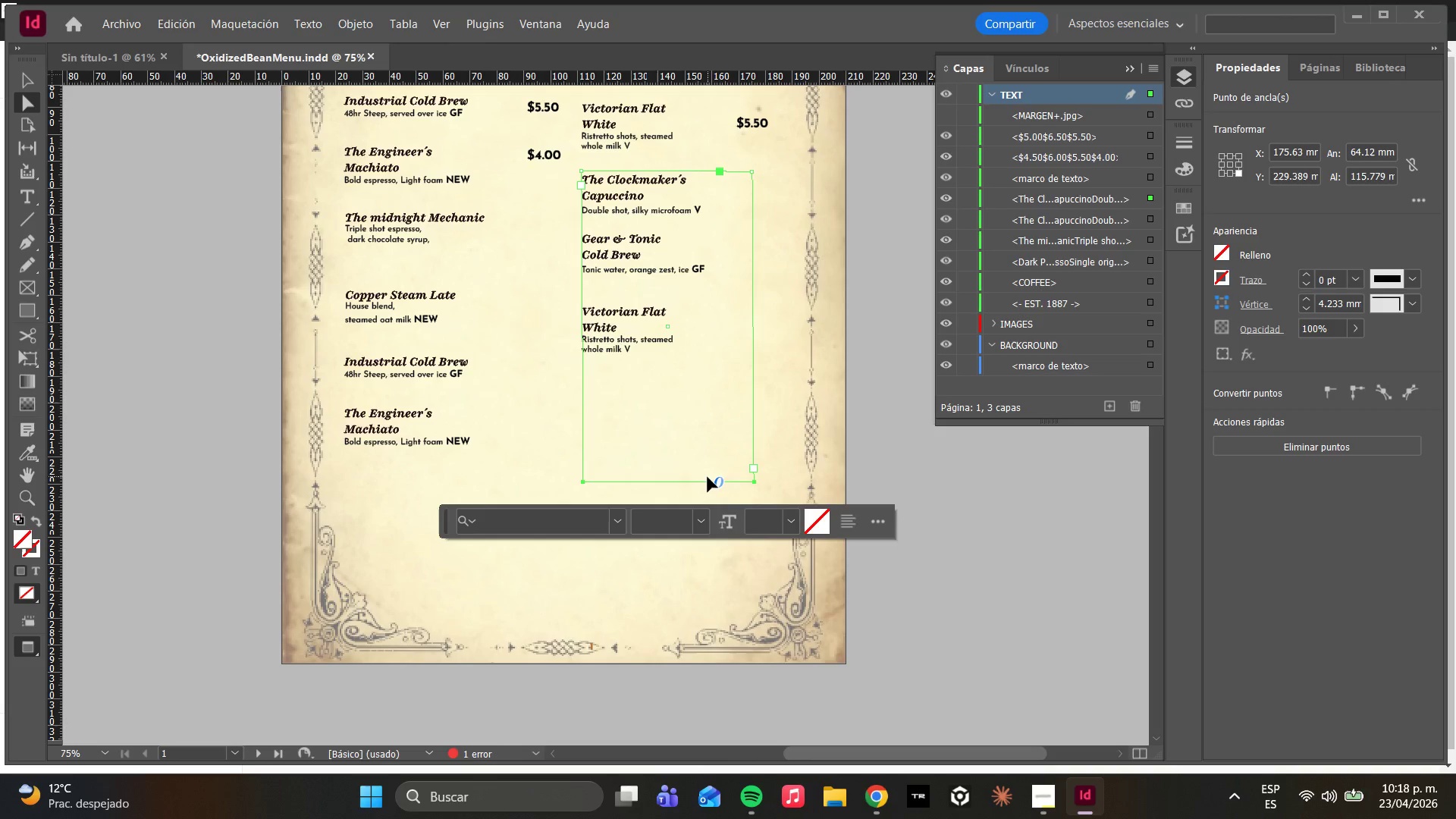 
key(Control+Z)
 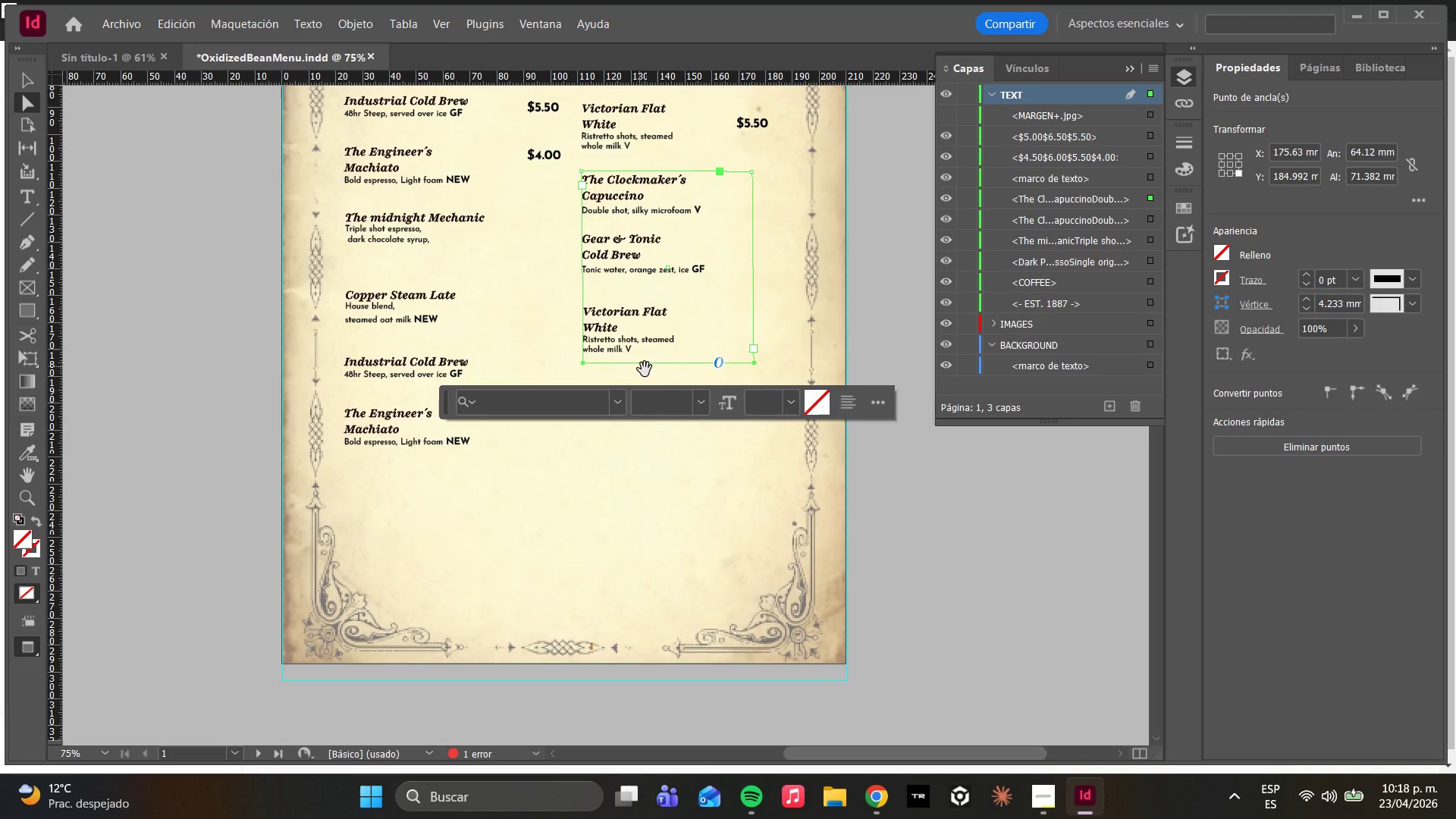 
hold_key(key=ShiftLeft, duration=2.36)
left_click([755, 364])
 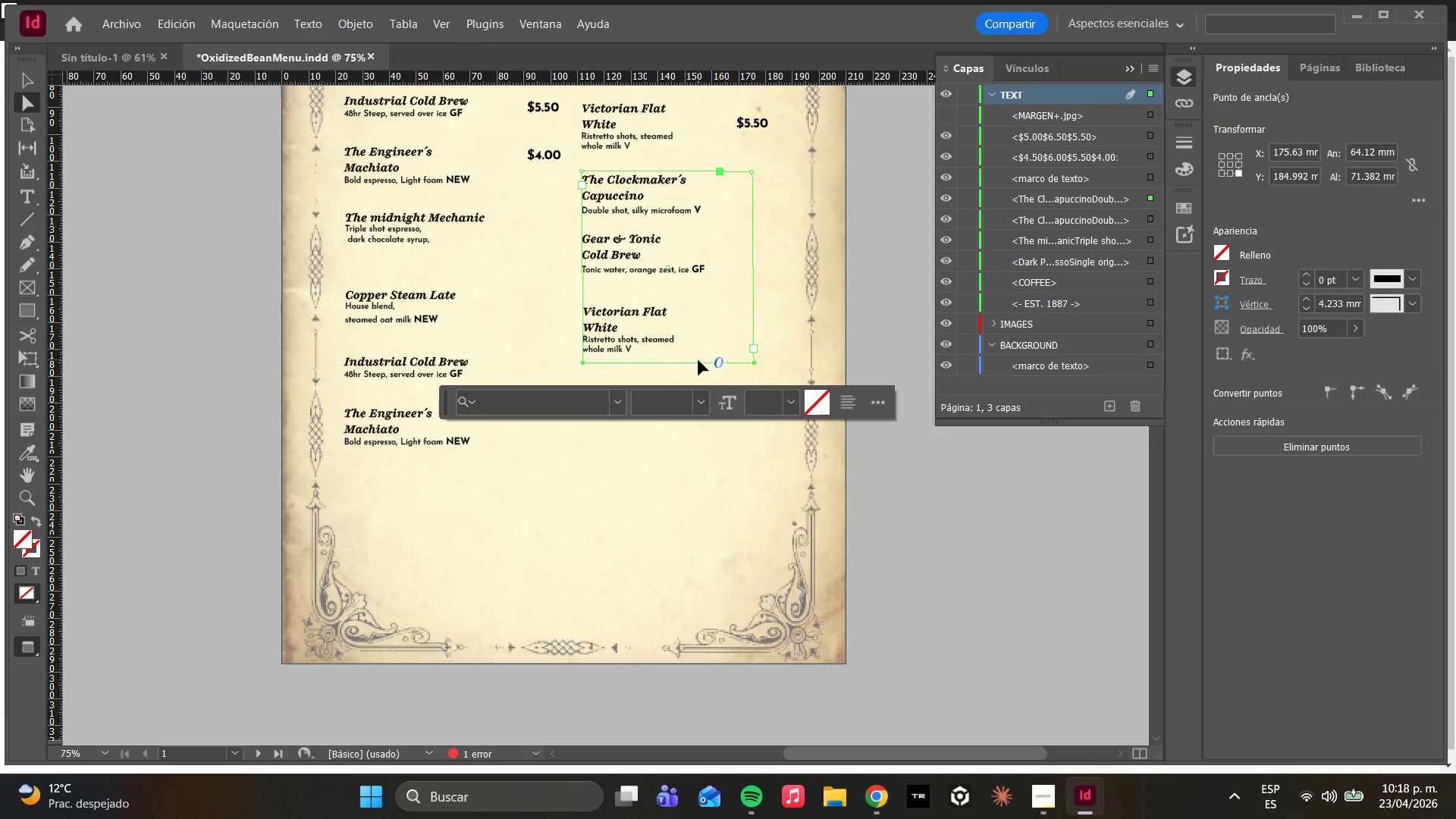 
left_click_drag(start_coordinate=[697, 363], to_coordinate=[687, 478])
 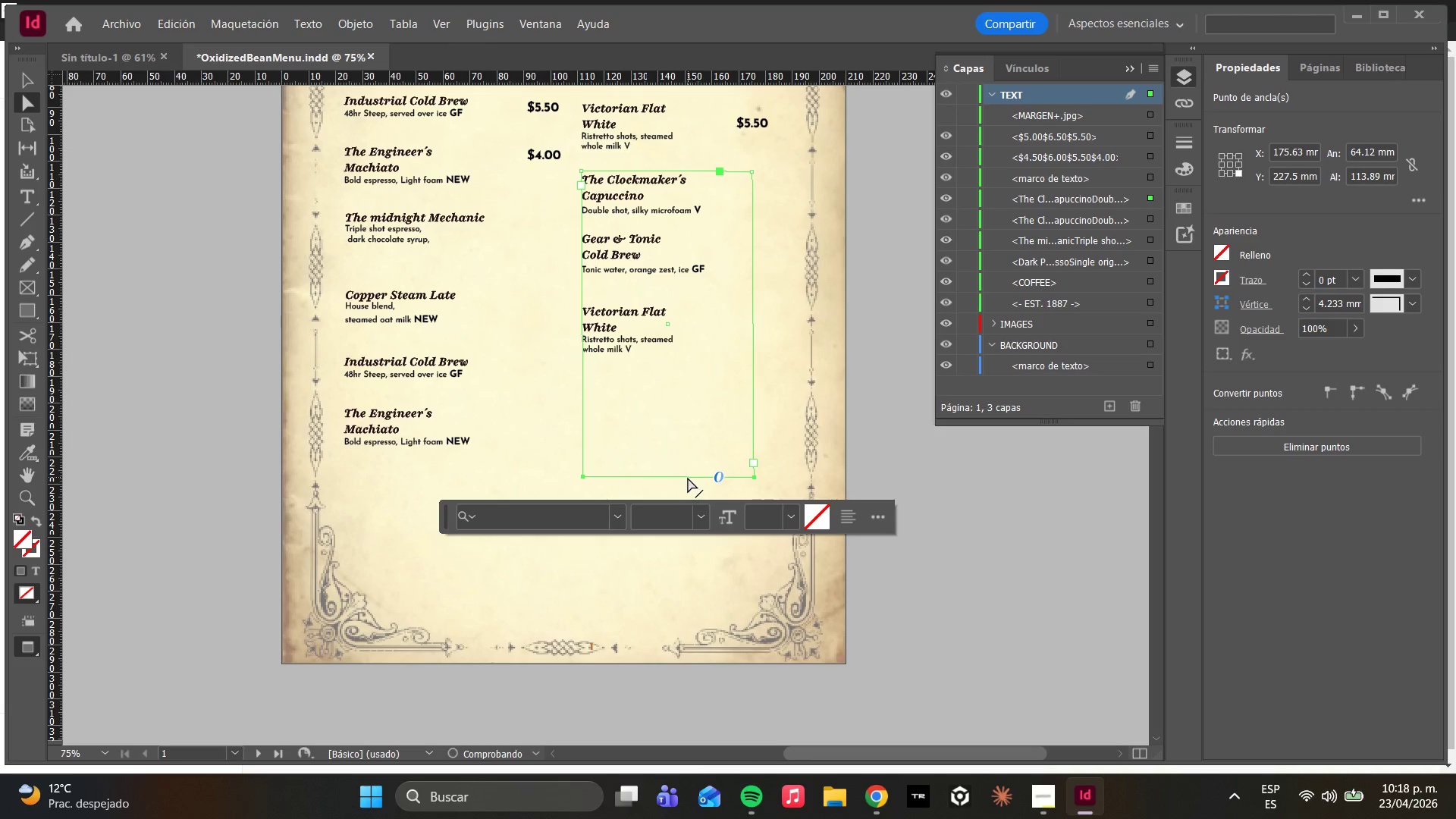 
hold_key(key=ShiftLeft, duration=1.8)
 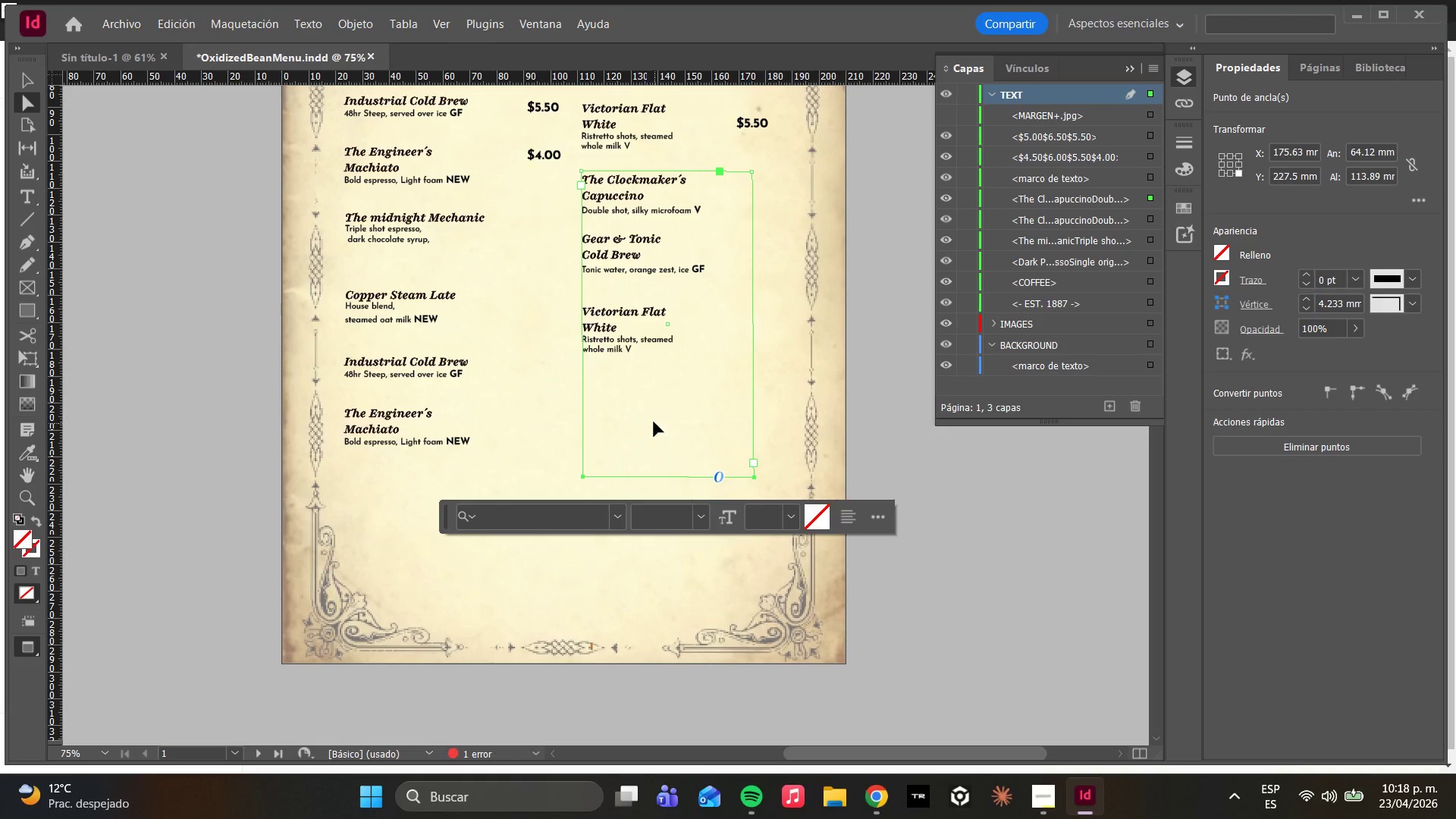 
left_click([658, 327])
 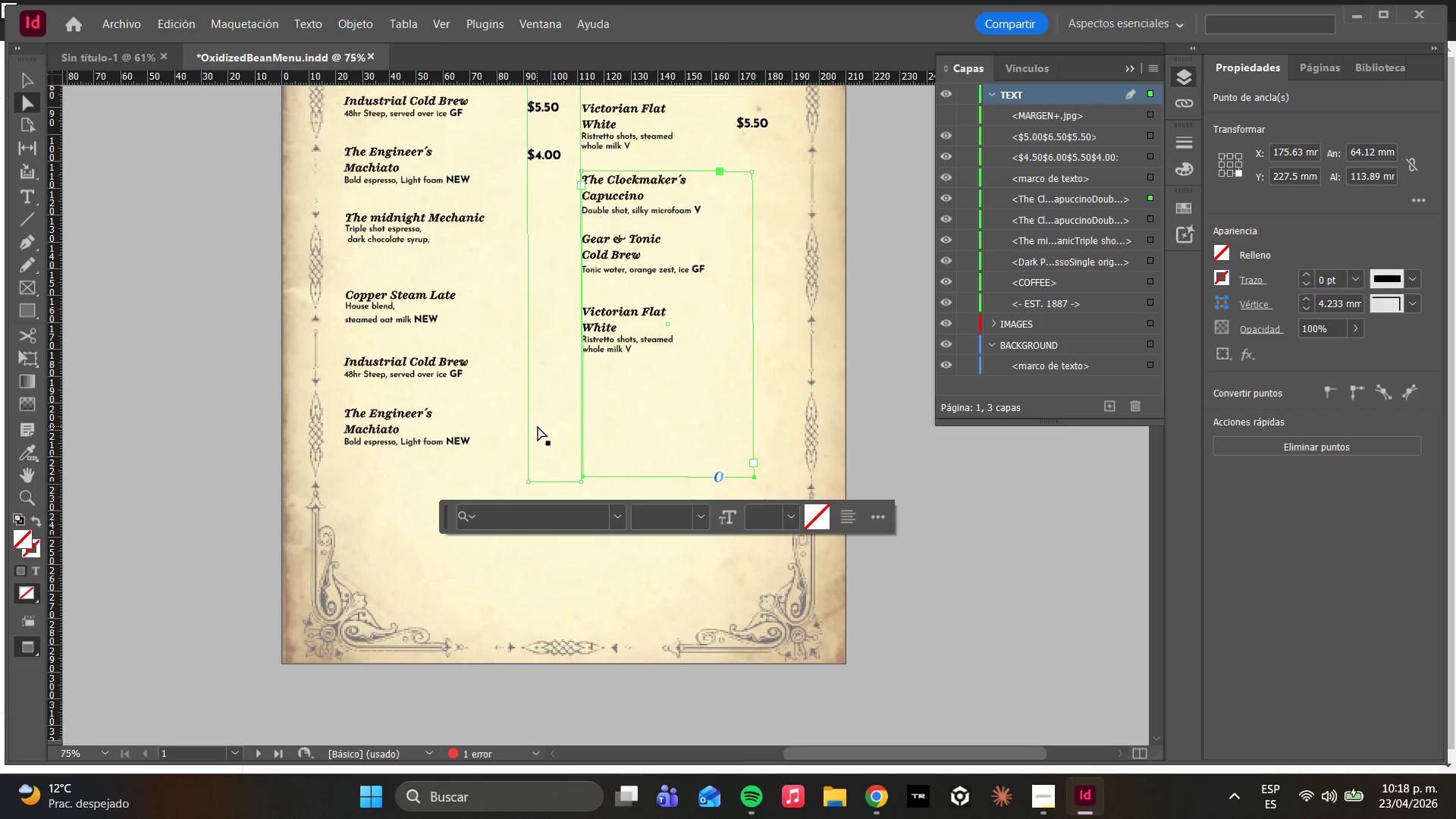 
left_click([525, 434])
 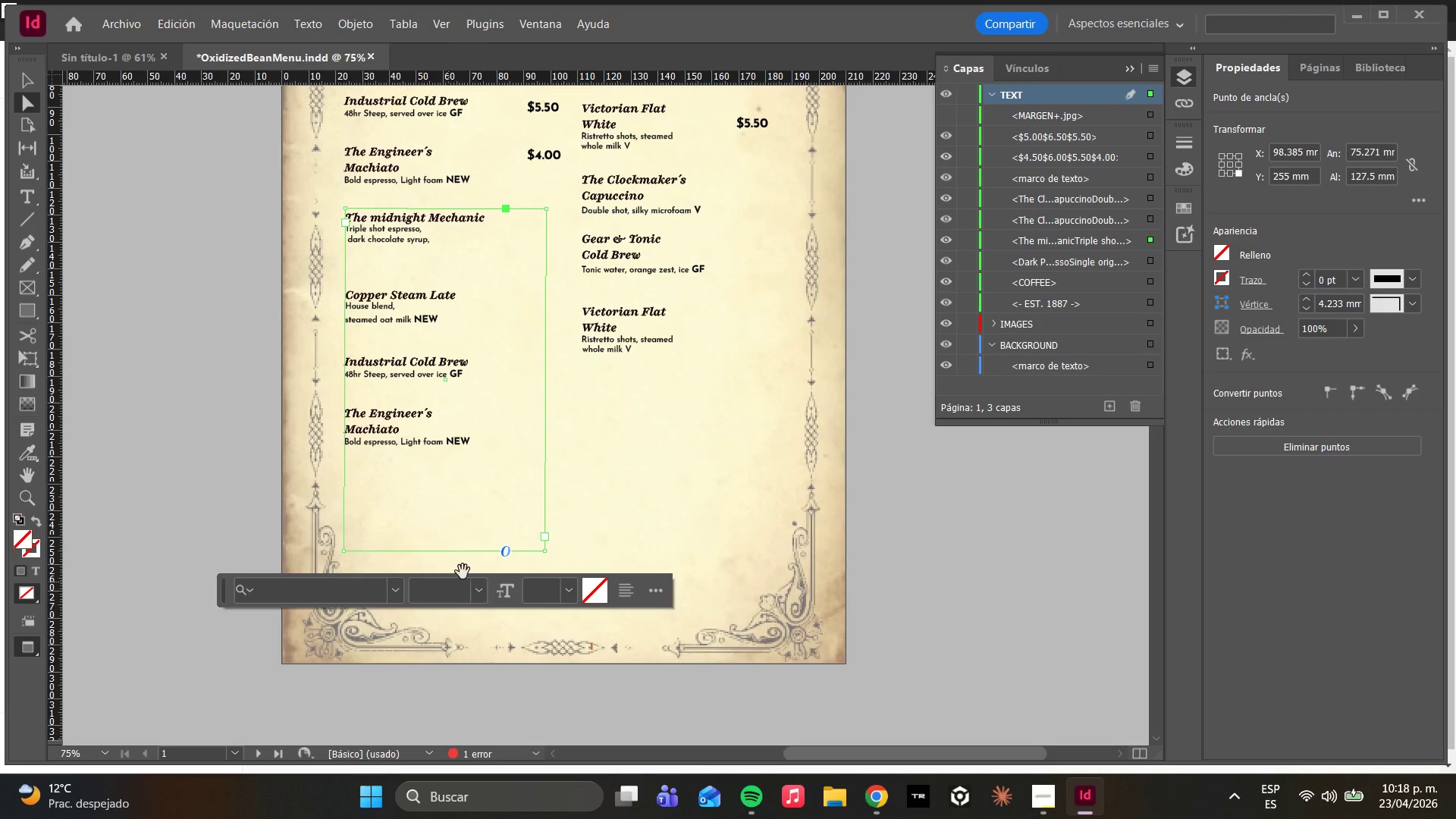 
scroll: coordinate [674, 417], scroll_direction: up, amount: 1.0
 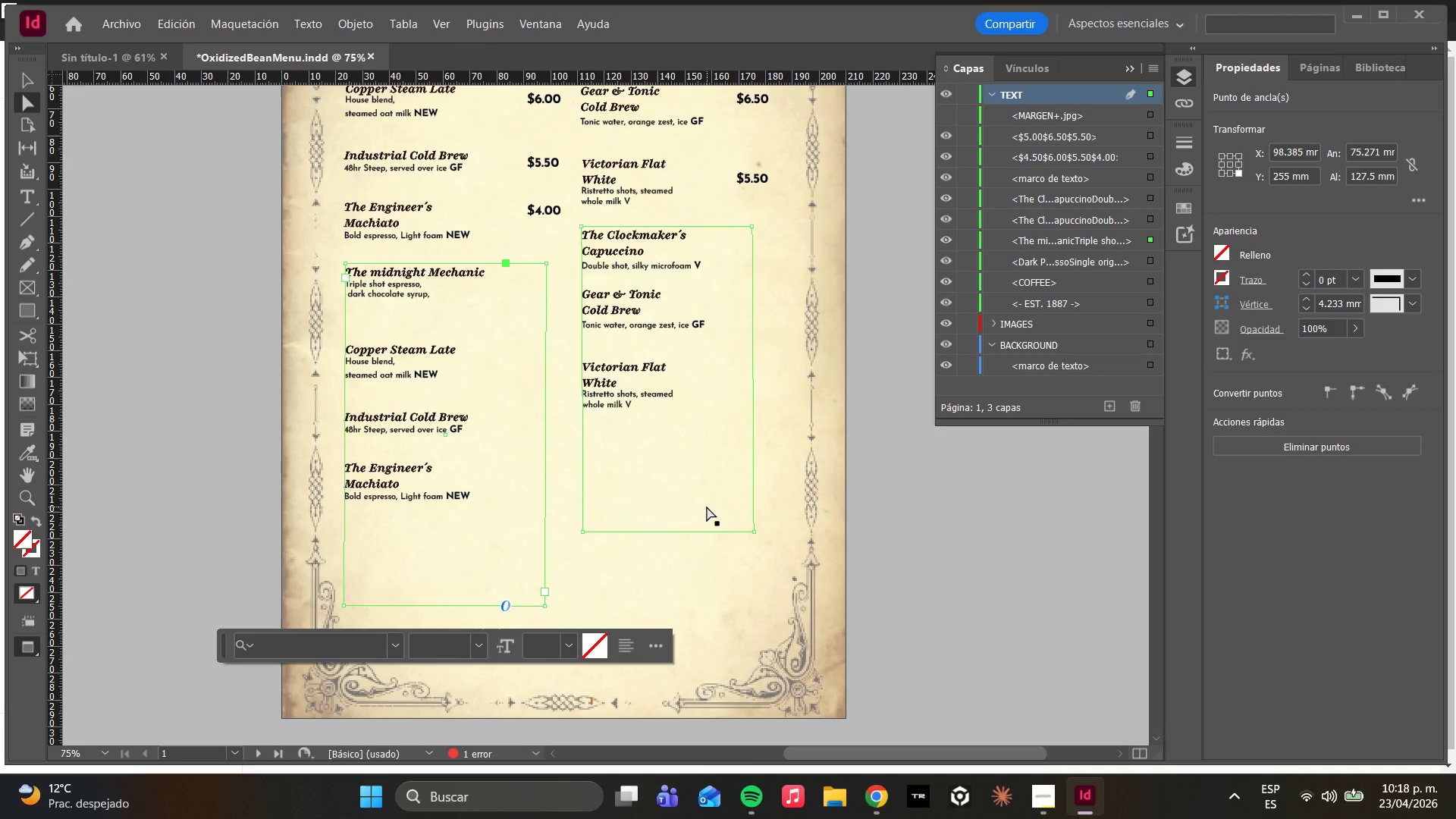 
wait(5.55)
 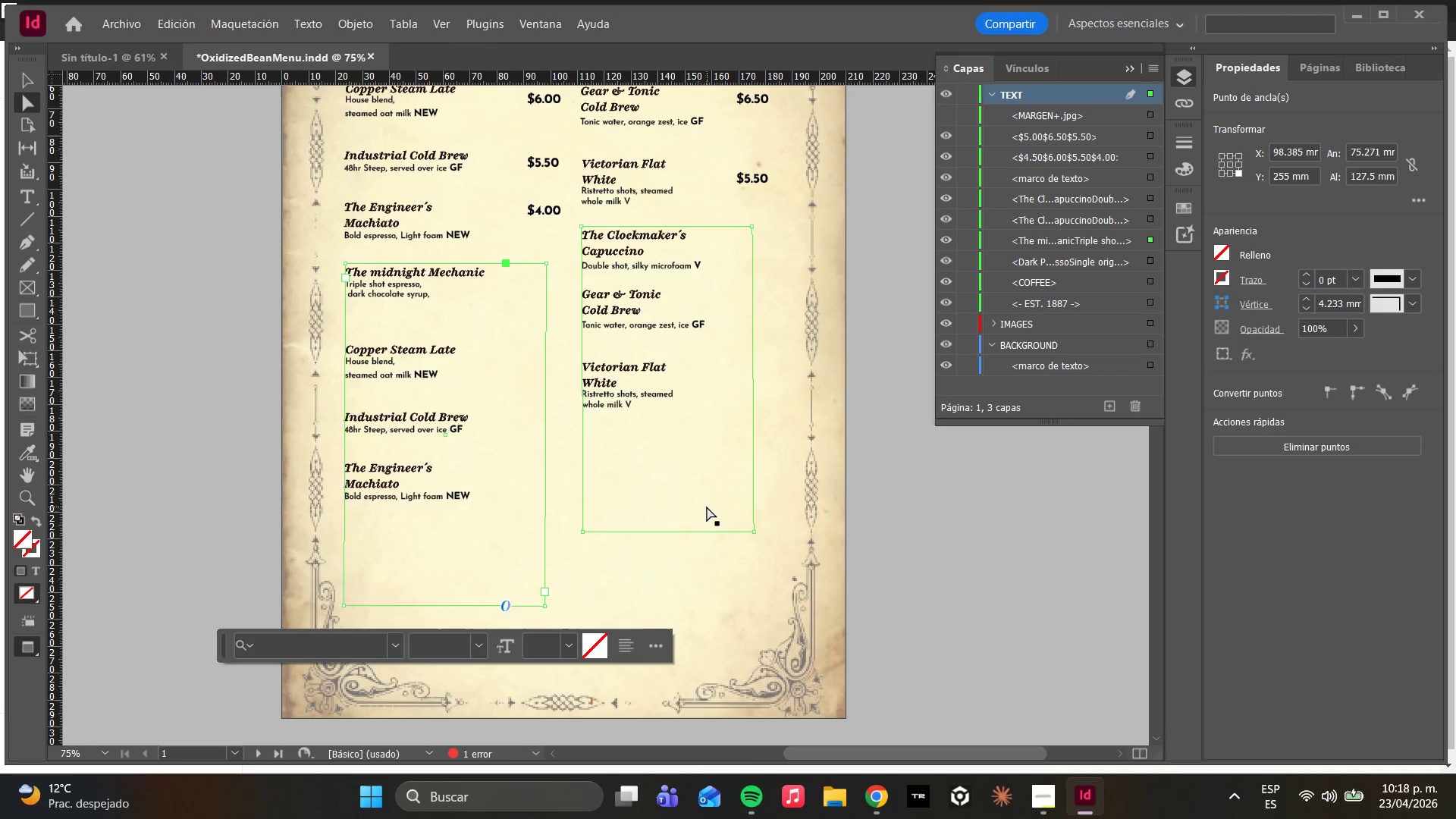 
left_click([435, 291])
 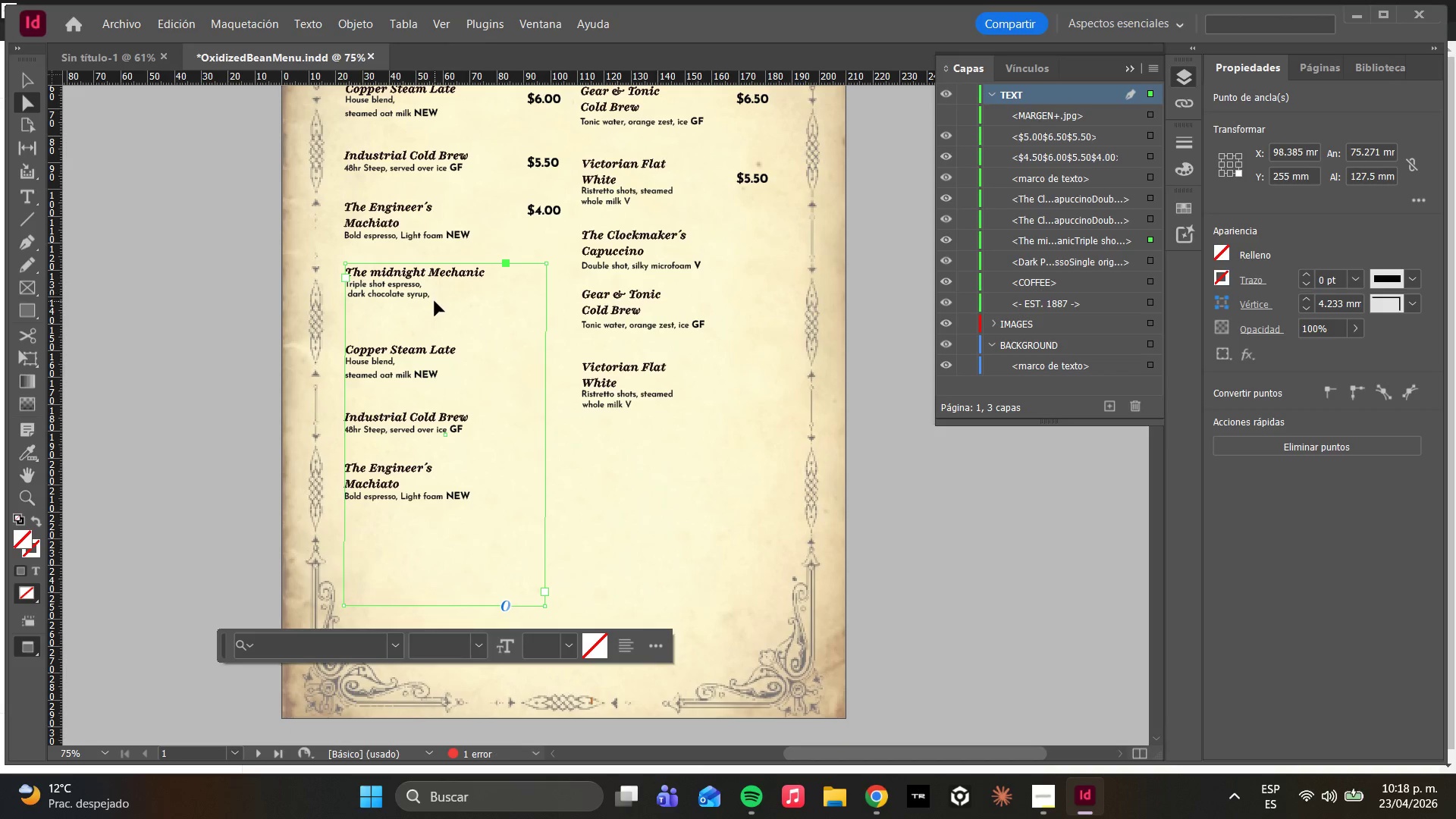 
left_click([435, 301])
 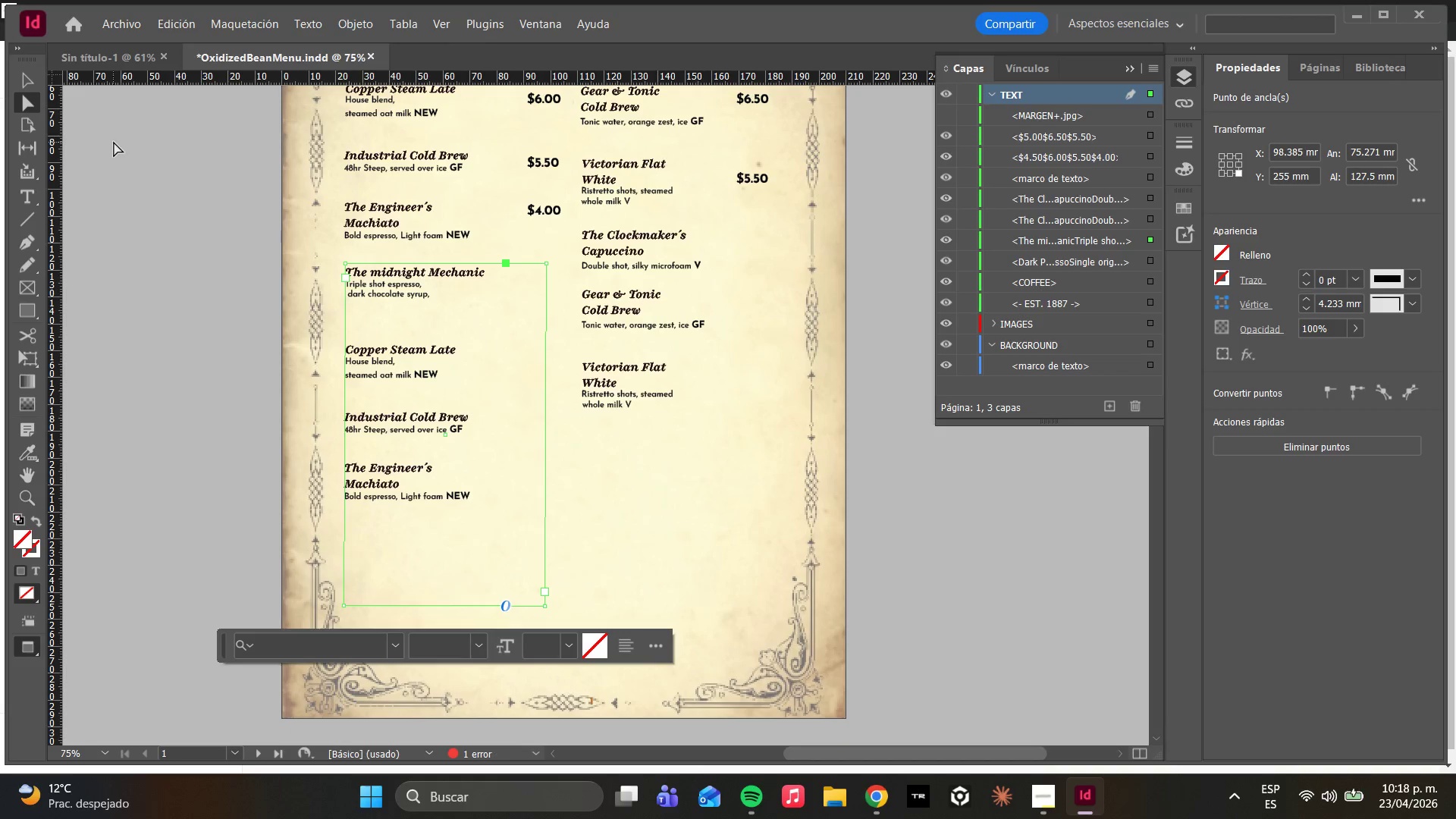 
double_click([446, 293])
 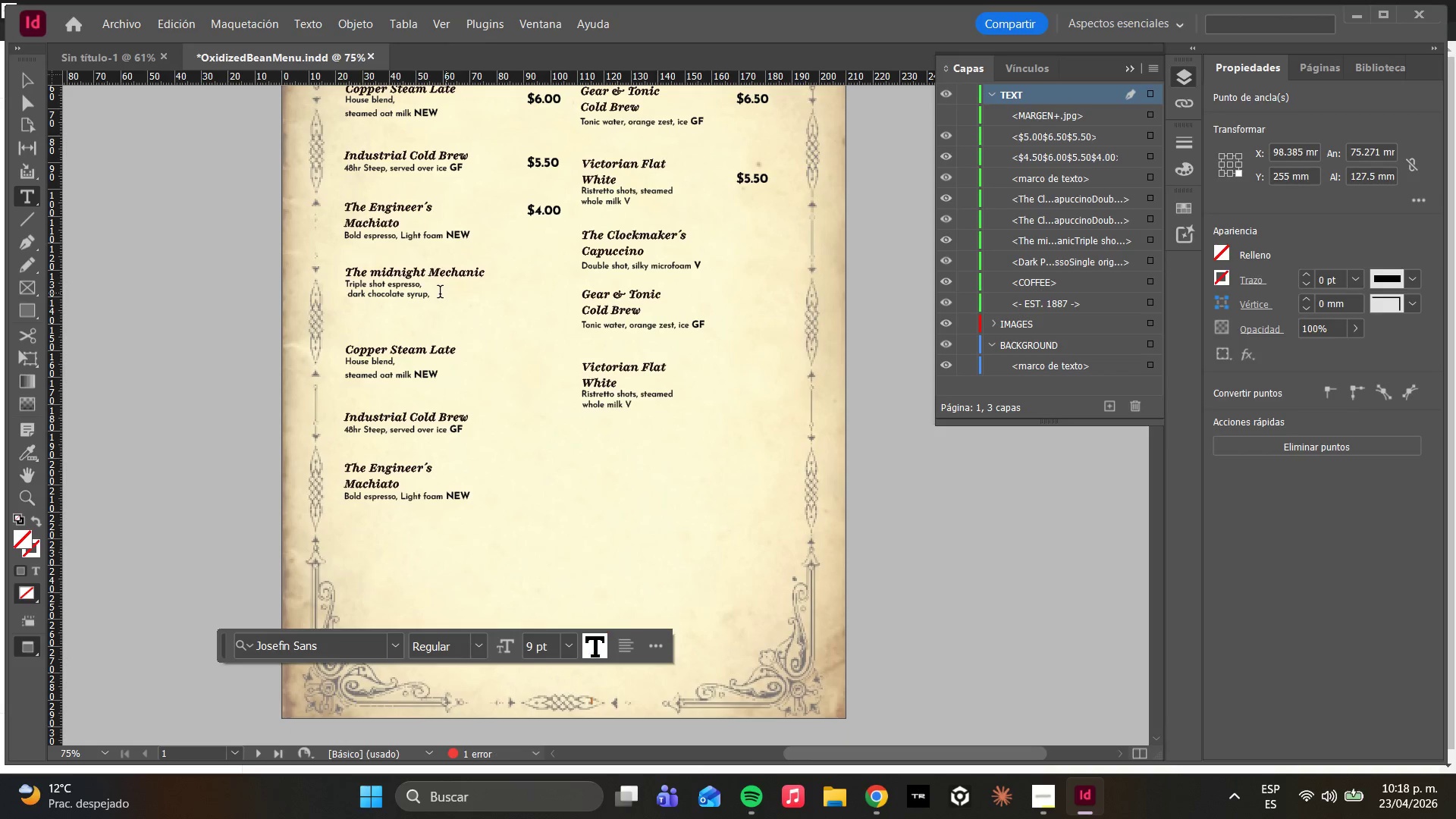 
left_click([438, 296])
 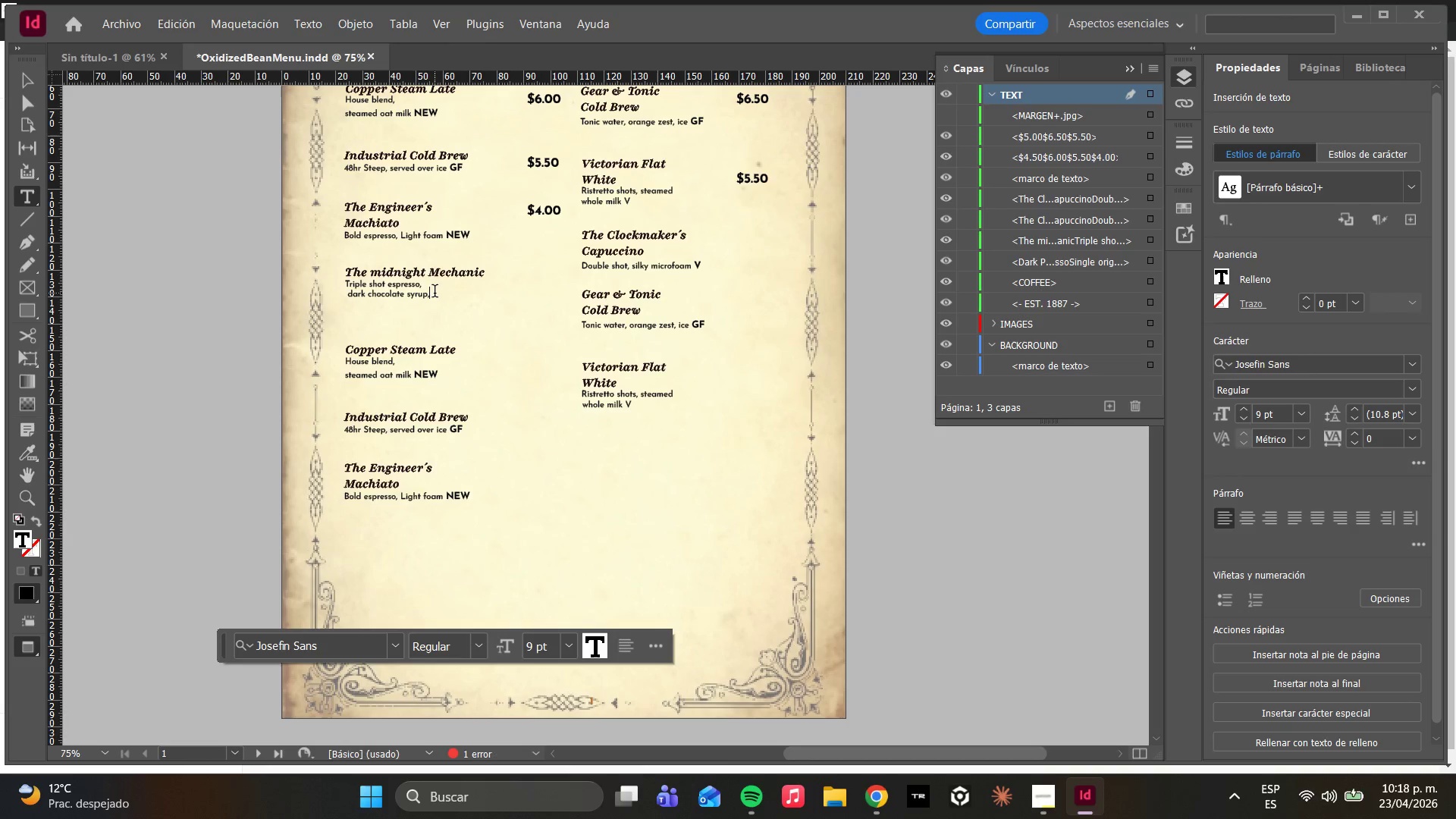 
key(Enter)
 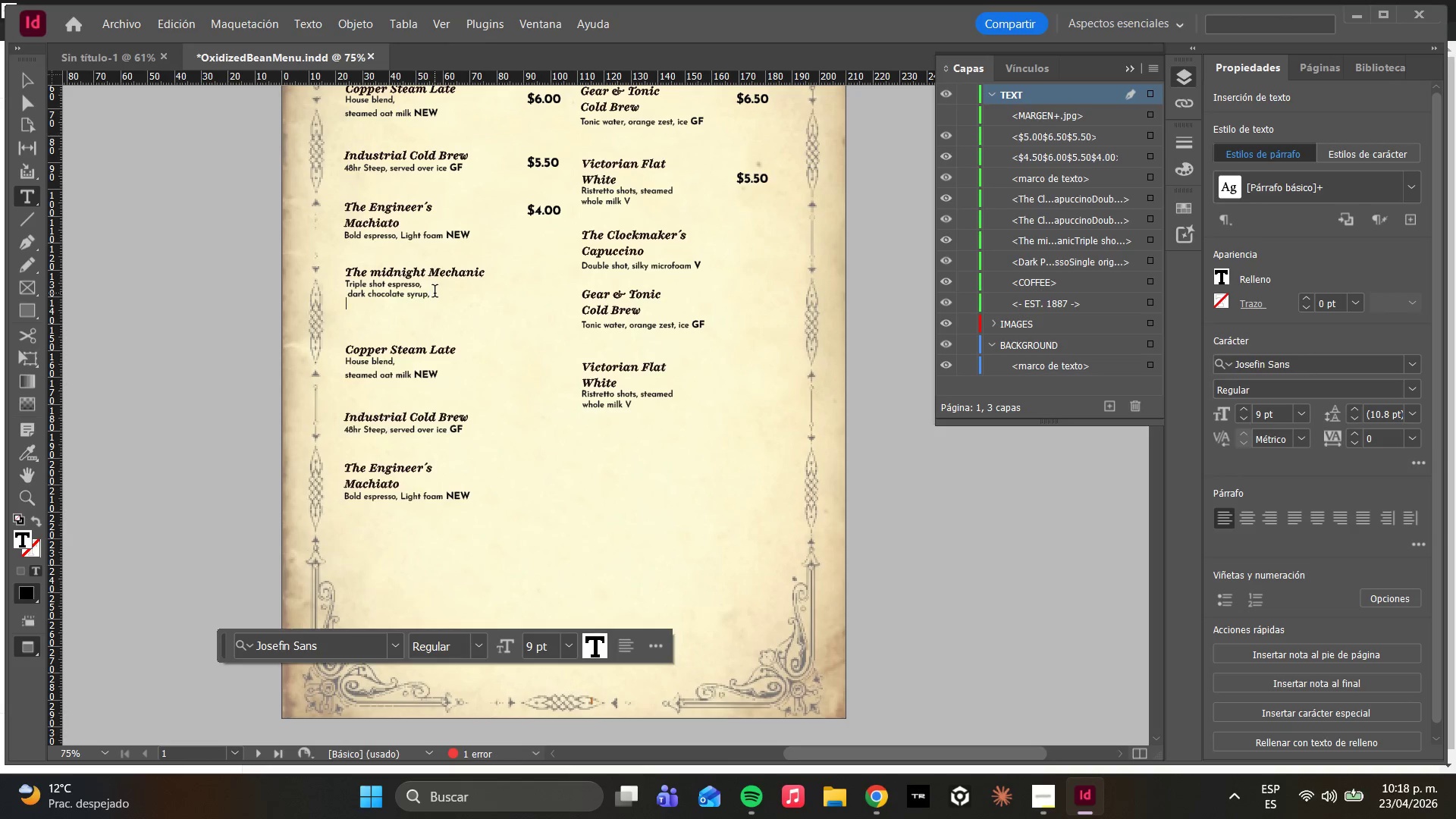 
type(steamed milk, cocoa dust V)
 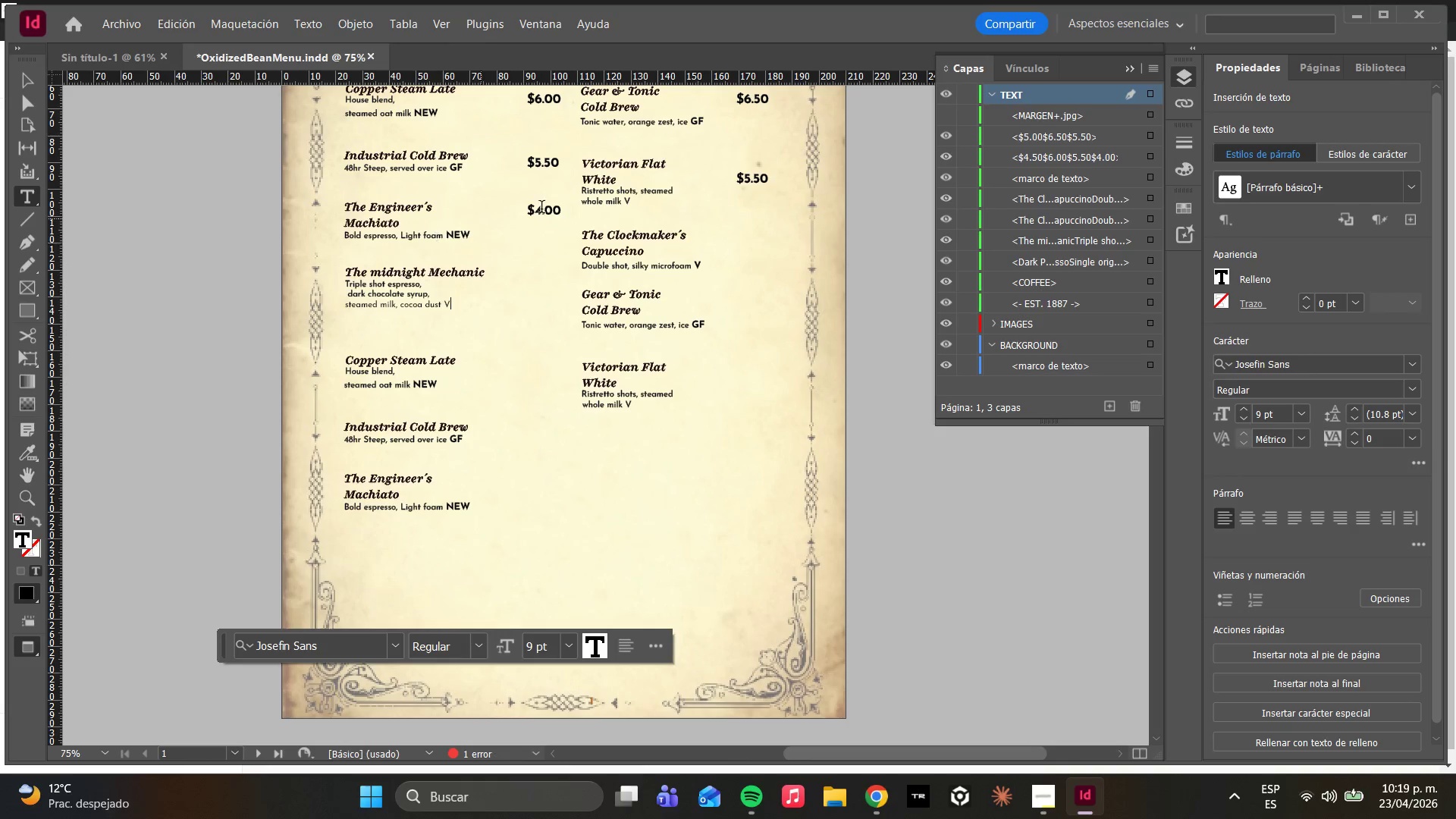 
left_click([461, 381])
 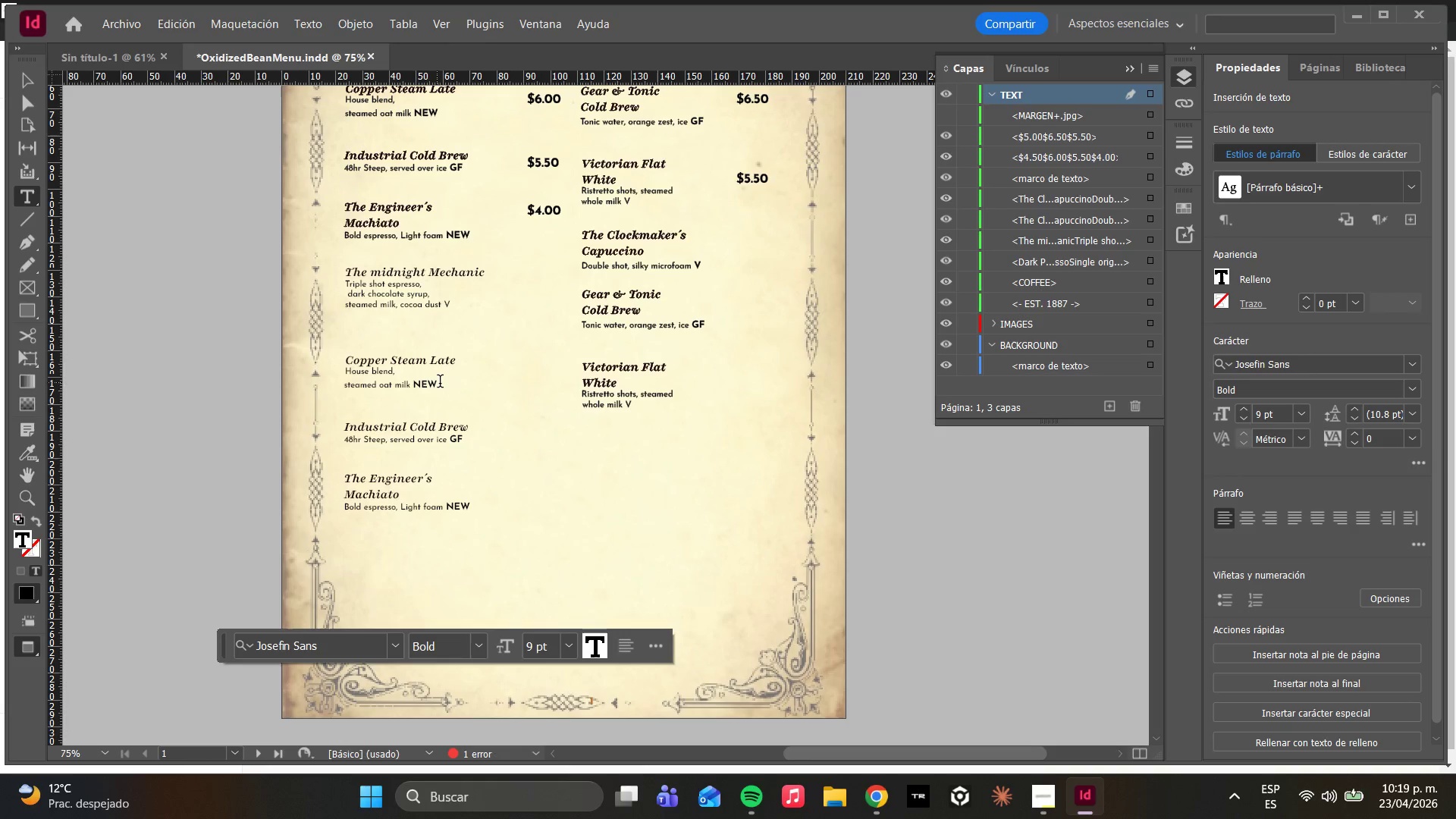 
left_click([366, 350])
 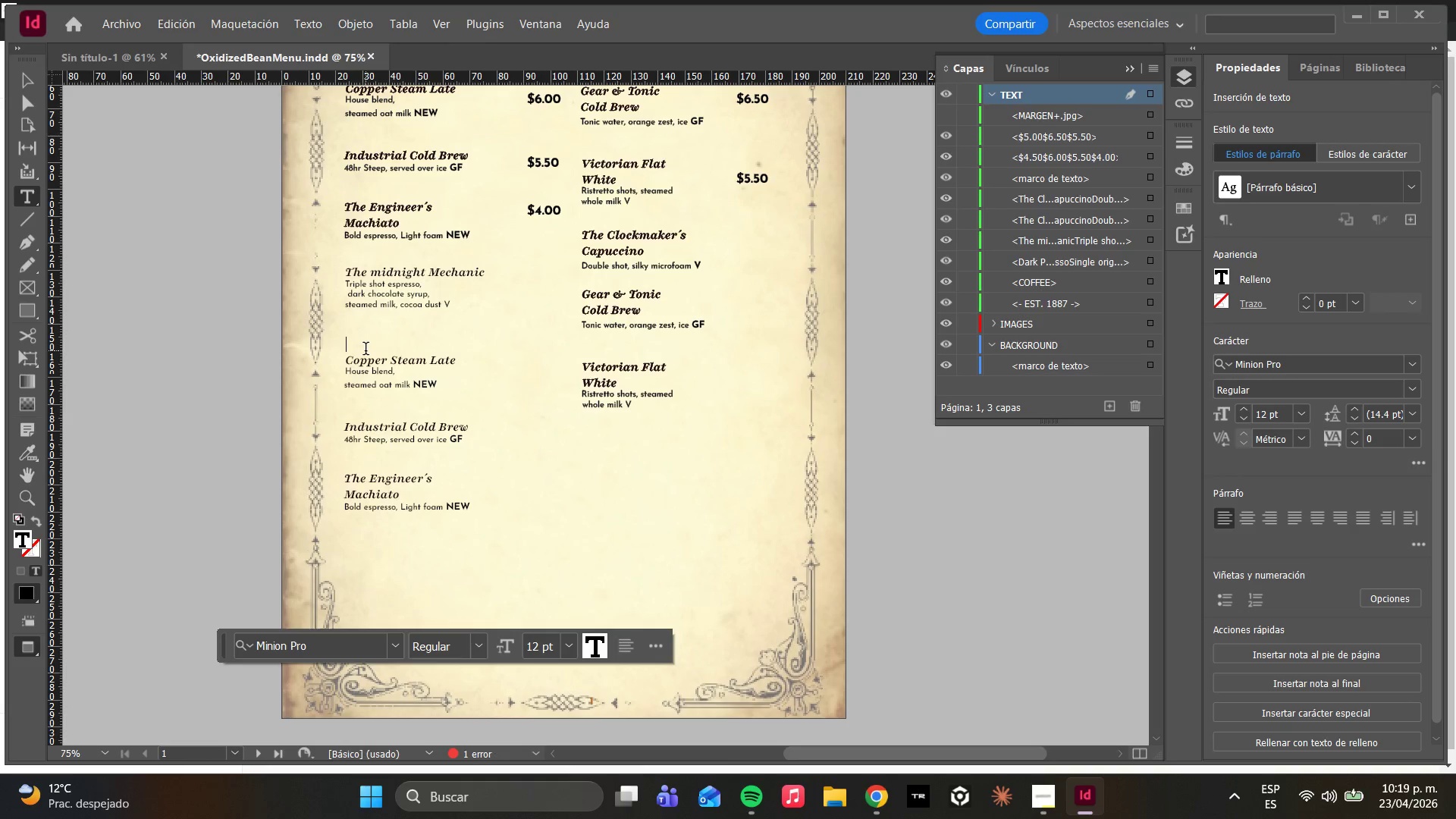 
key(Backspace)
 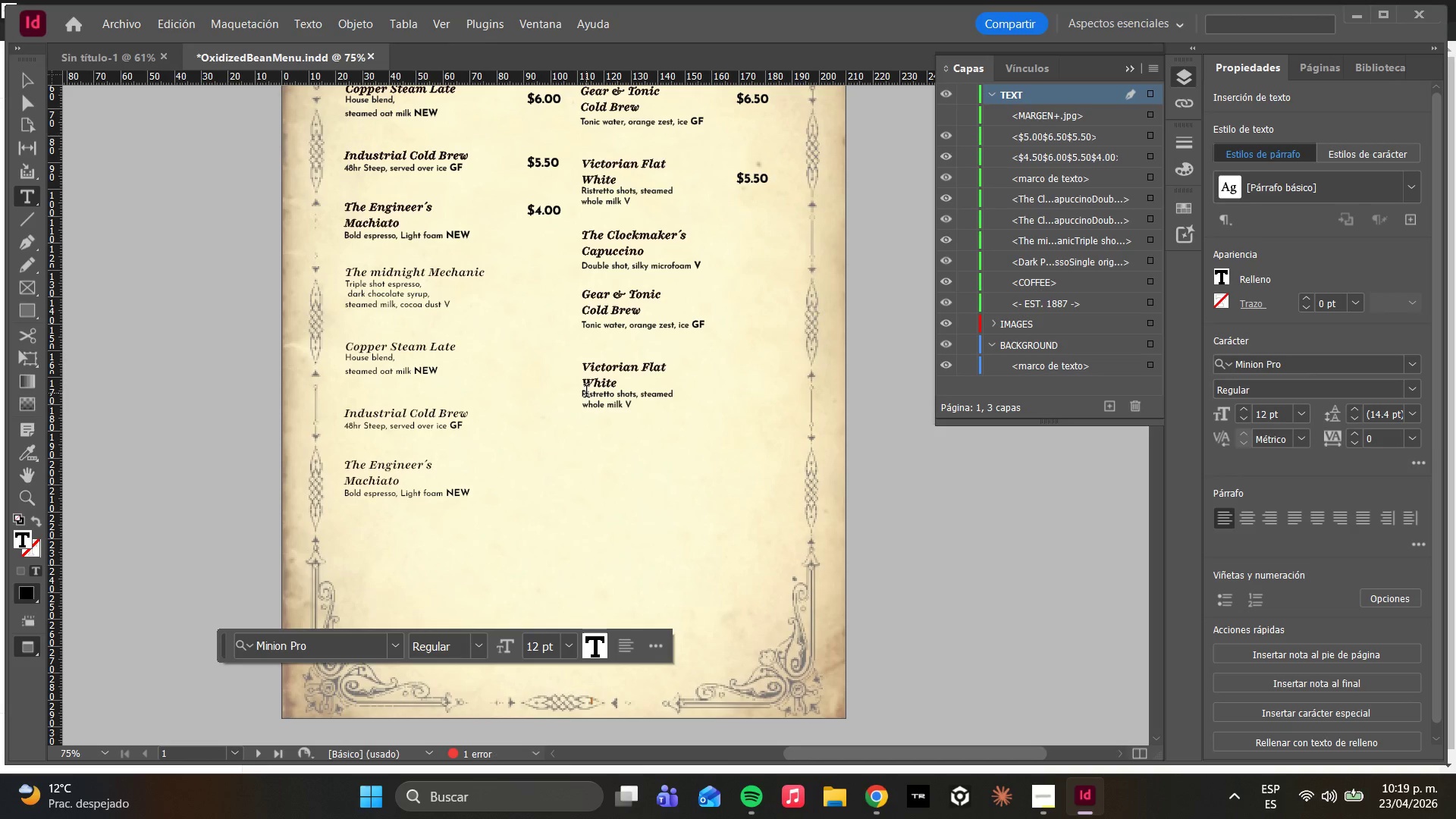 
scroll: coordinate [442, 403], scroll_direction: up, amount: 2.0
 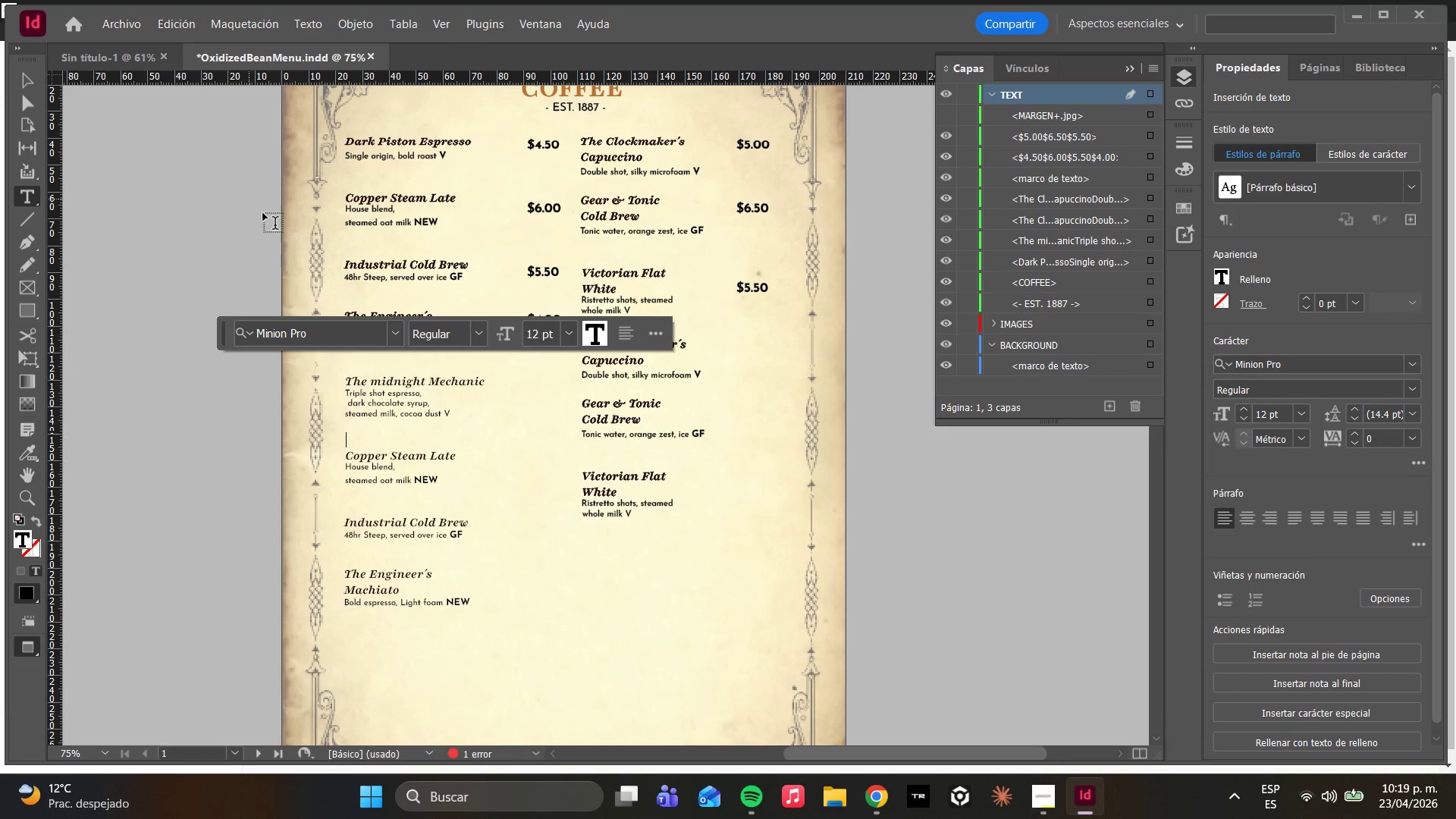 
left_click([29, 98])
 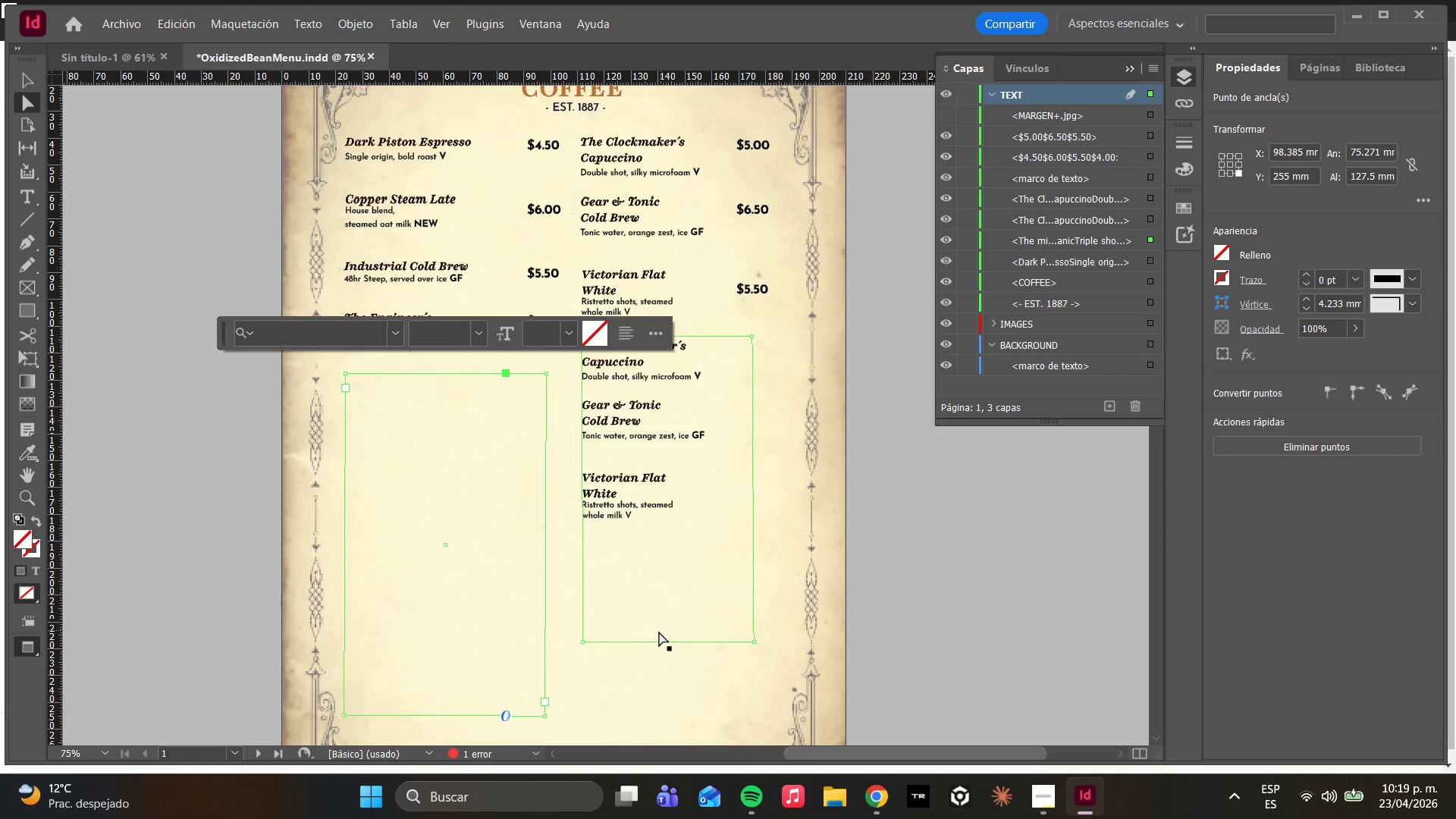 
left_click([611, 665])
 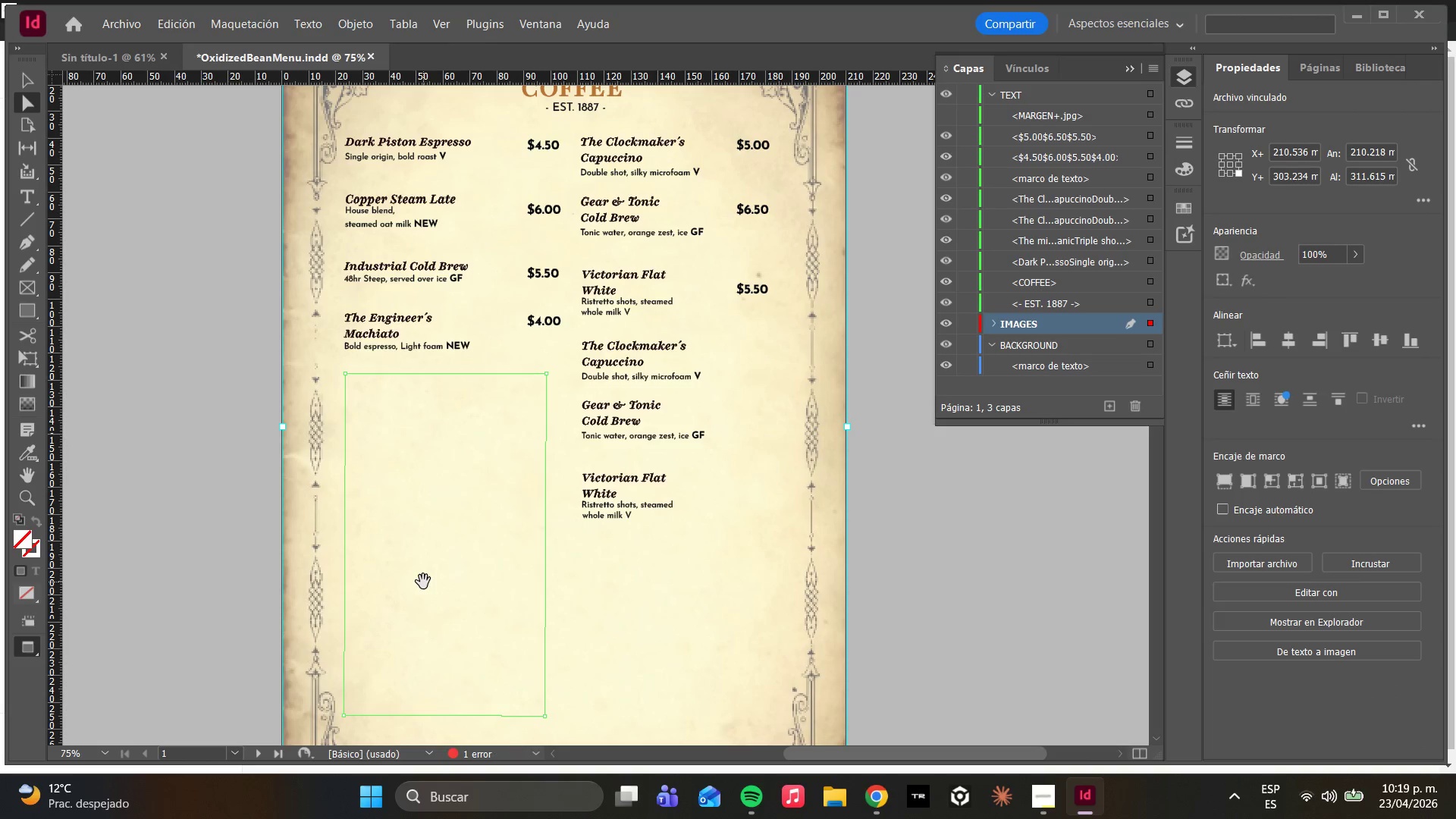 
left_click([423, 582])
 